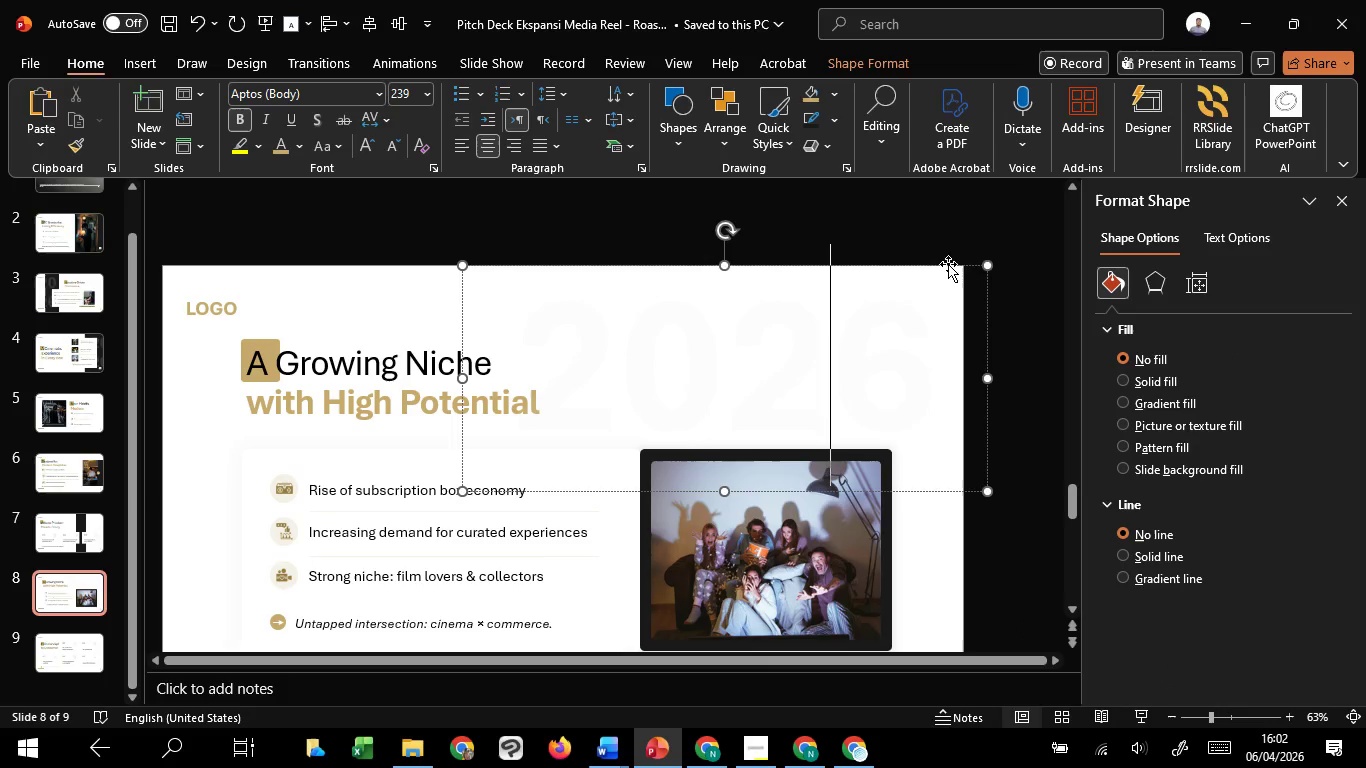 
left_click([962, 269])
 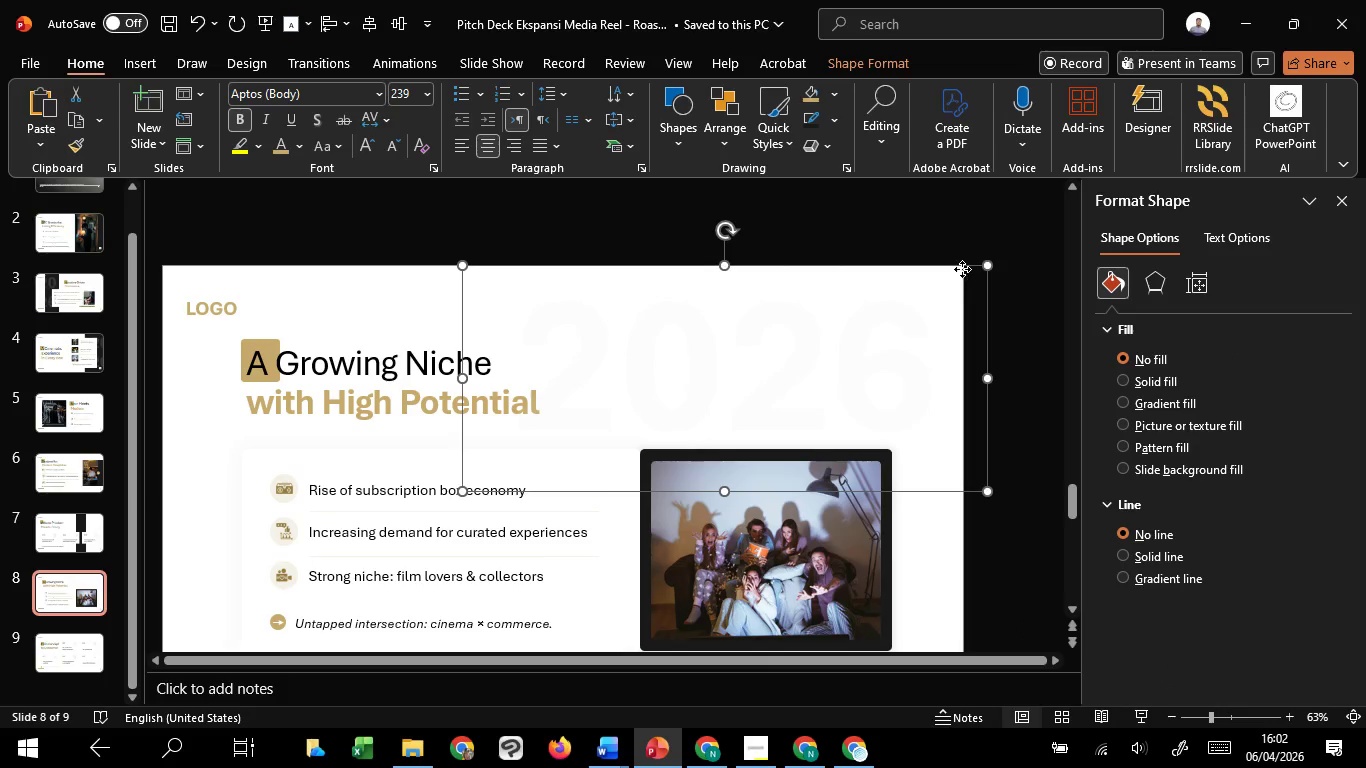 
right_click([962, 269])
 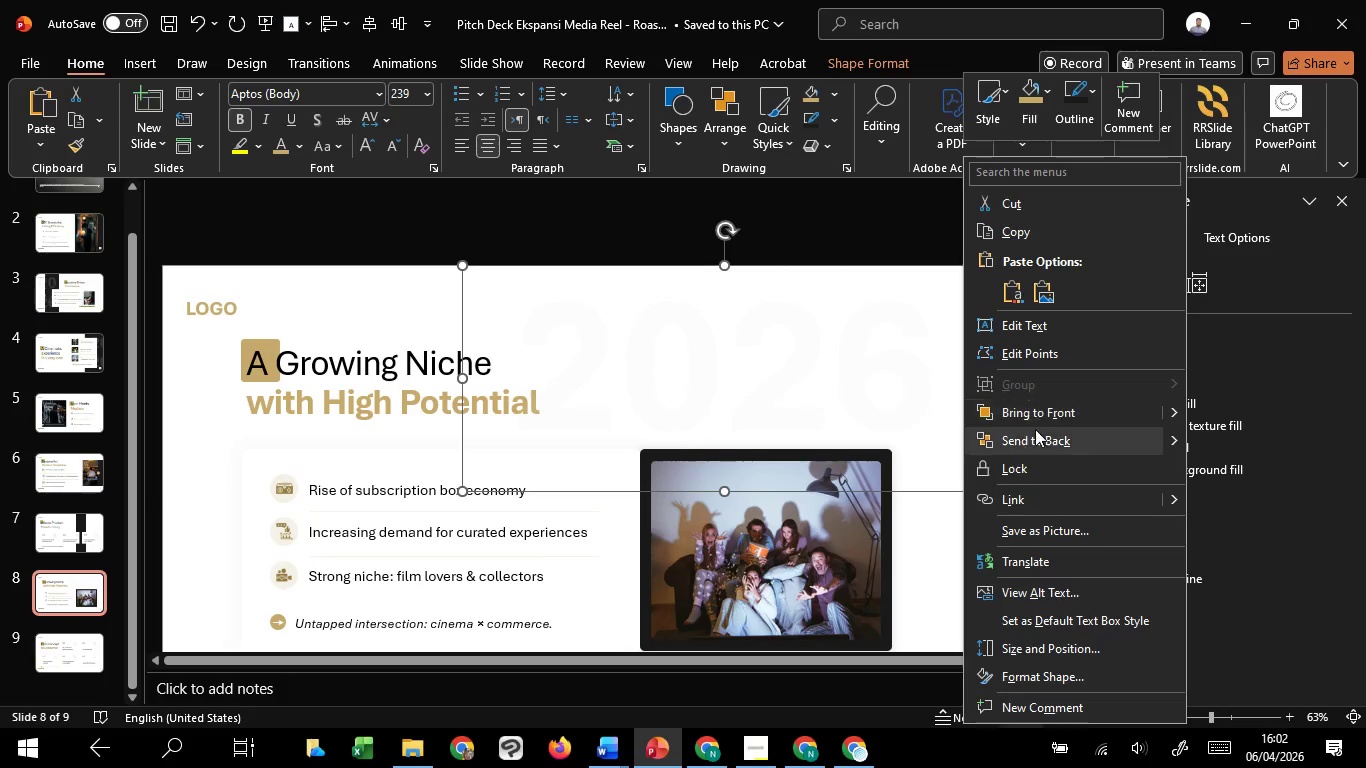 
left_click([1039, 437])
 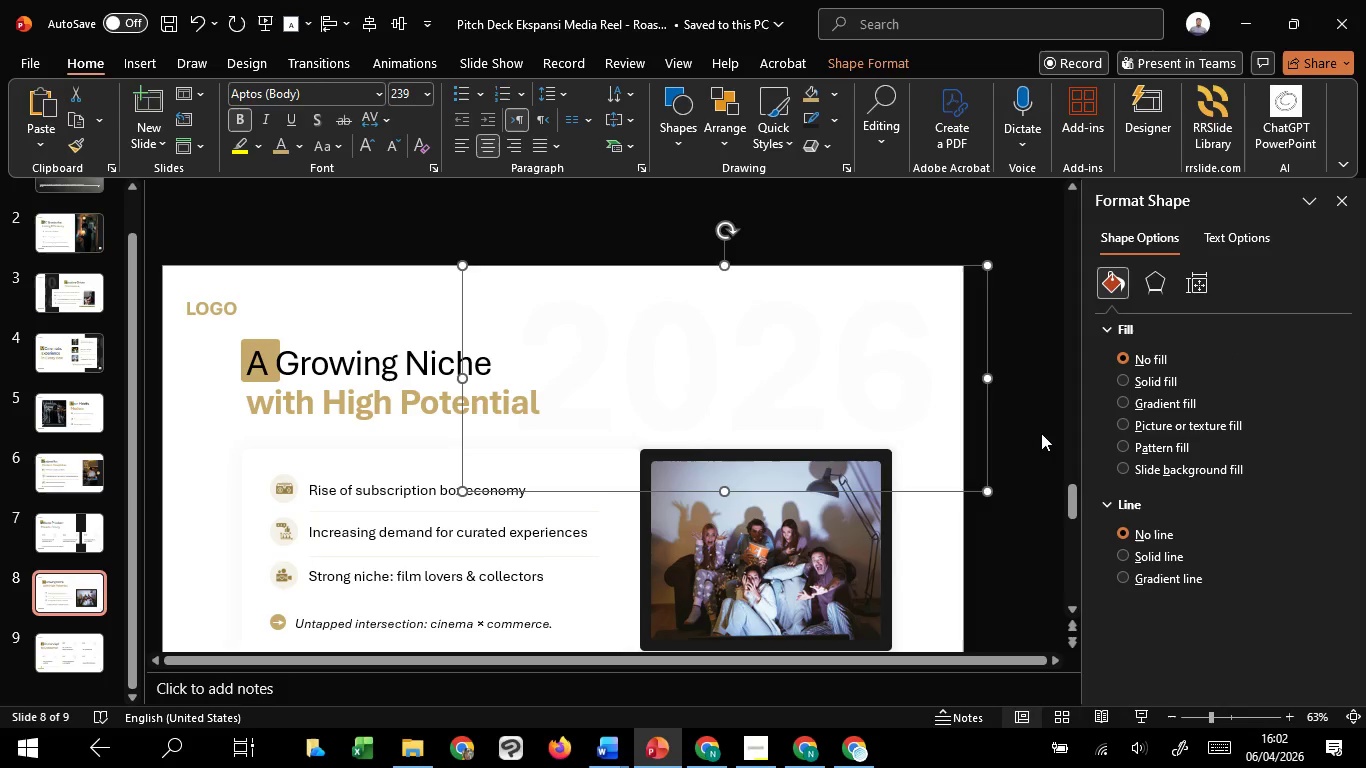 
left_click([1041, 433])
 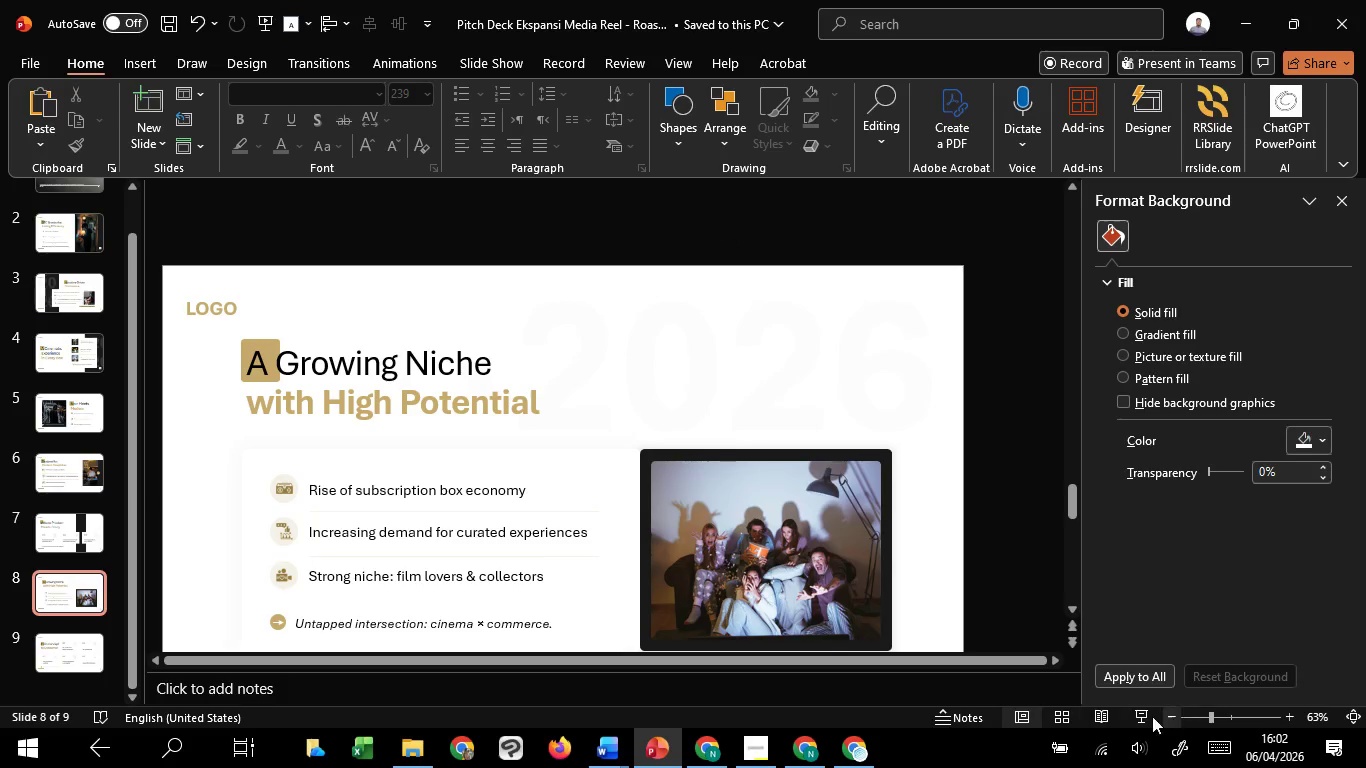 
left_click([1148, 717])
 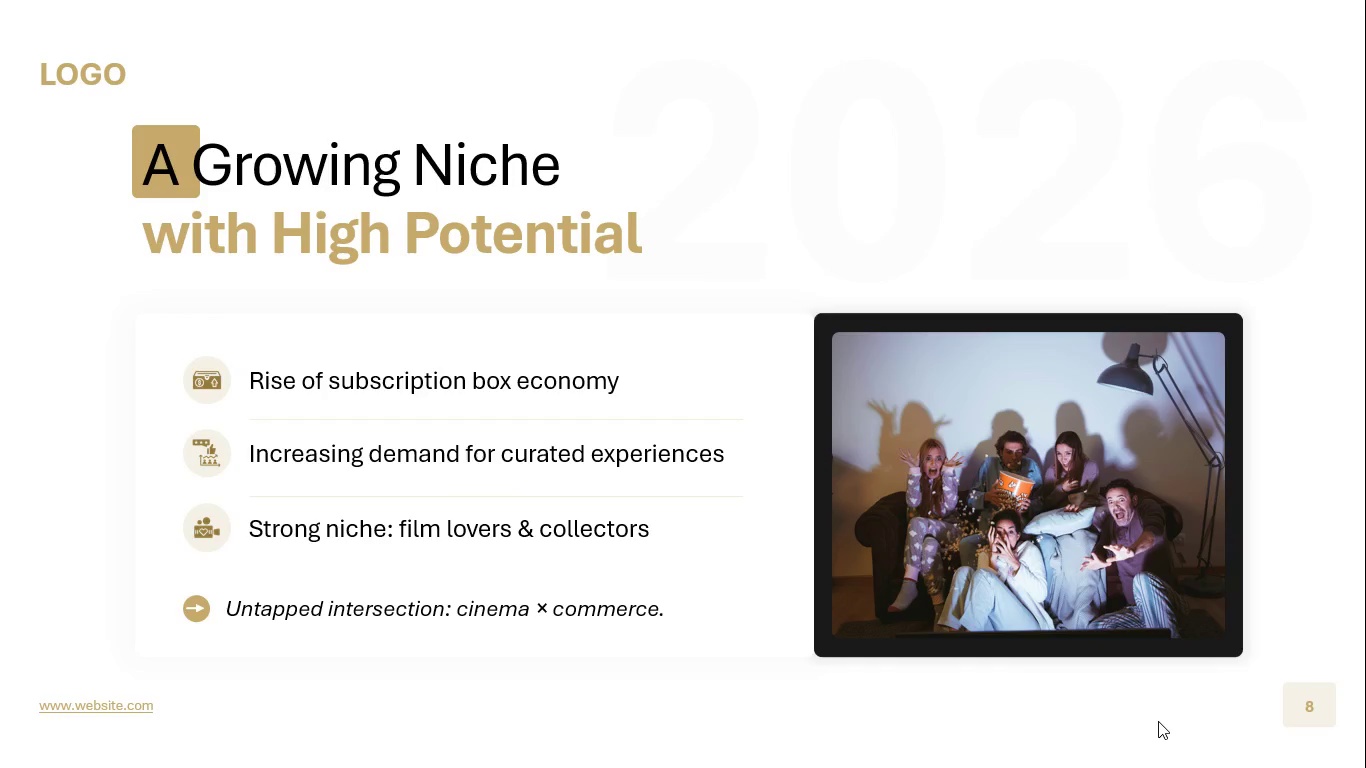 
wait(31.66)
 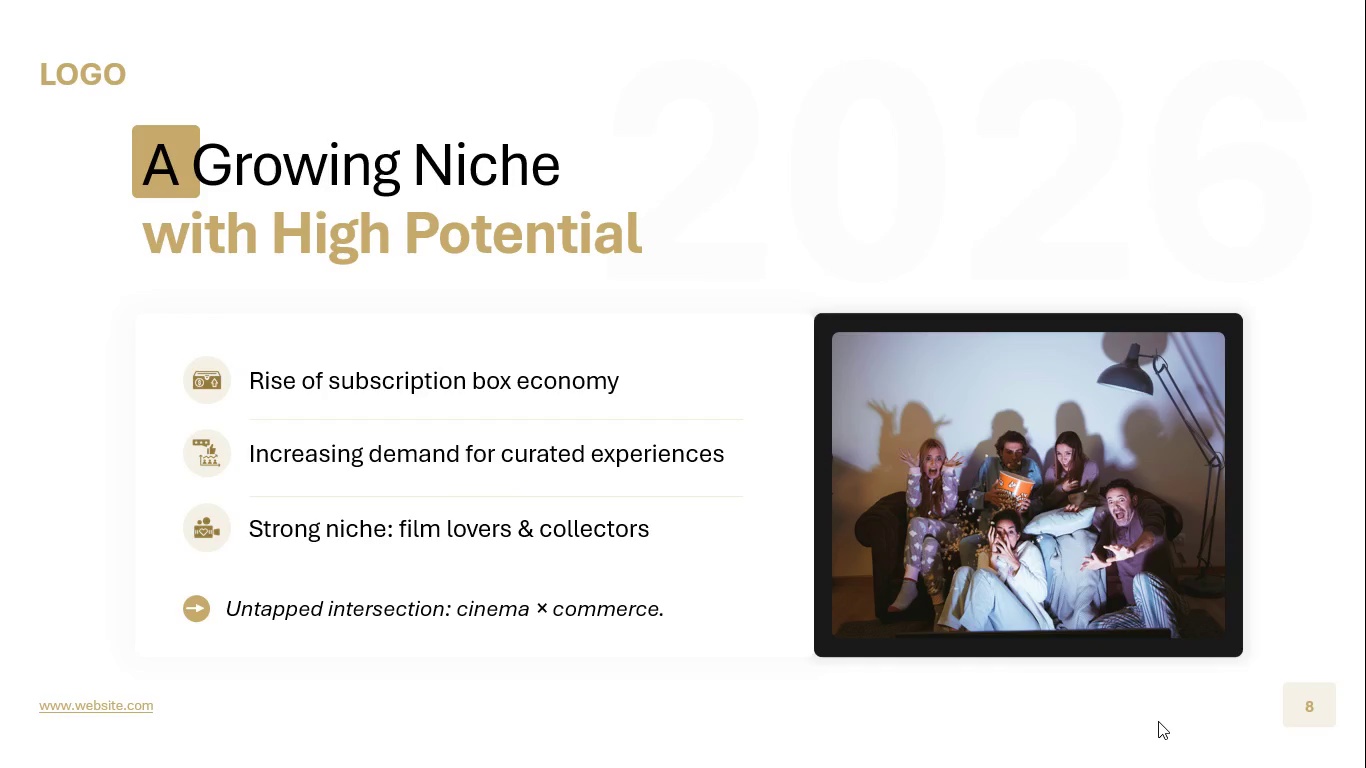 
key(Escape)
 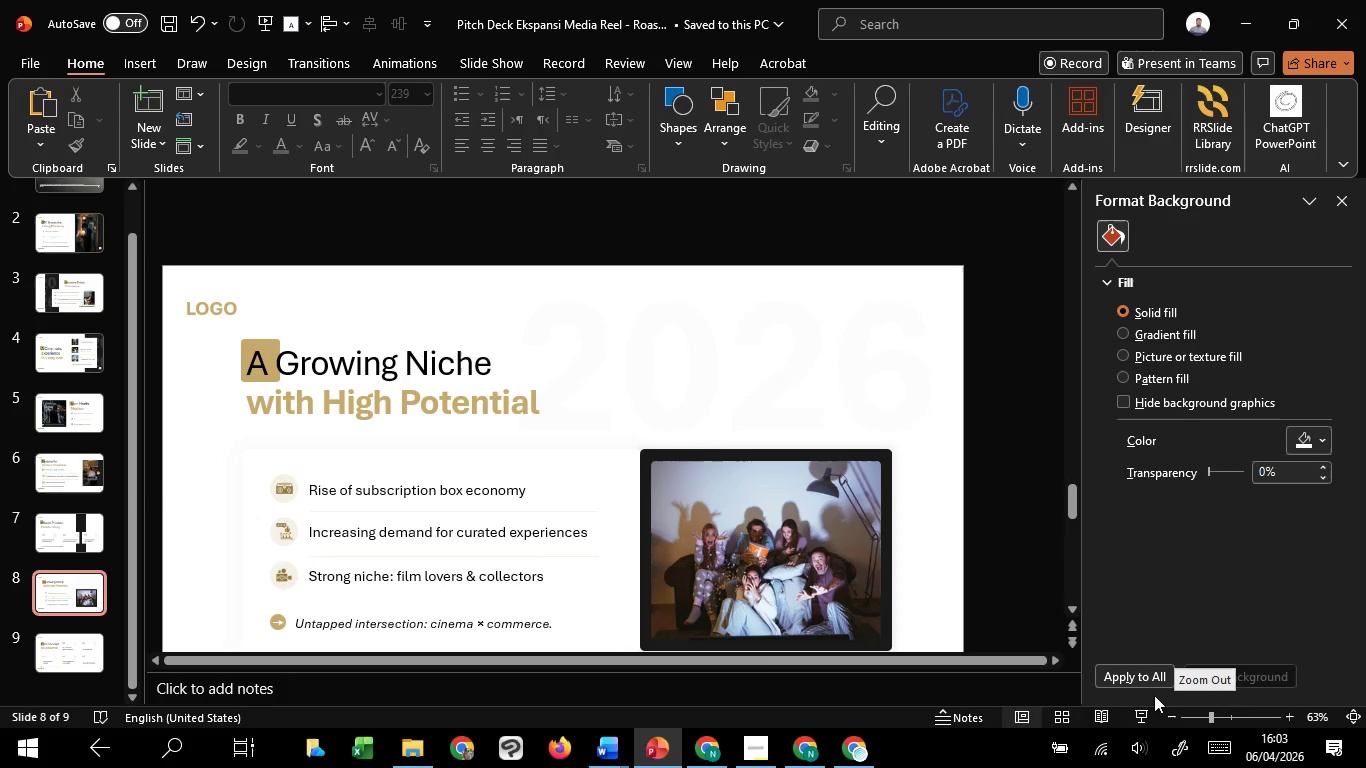 
left_click([1034, 489])
 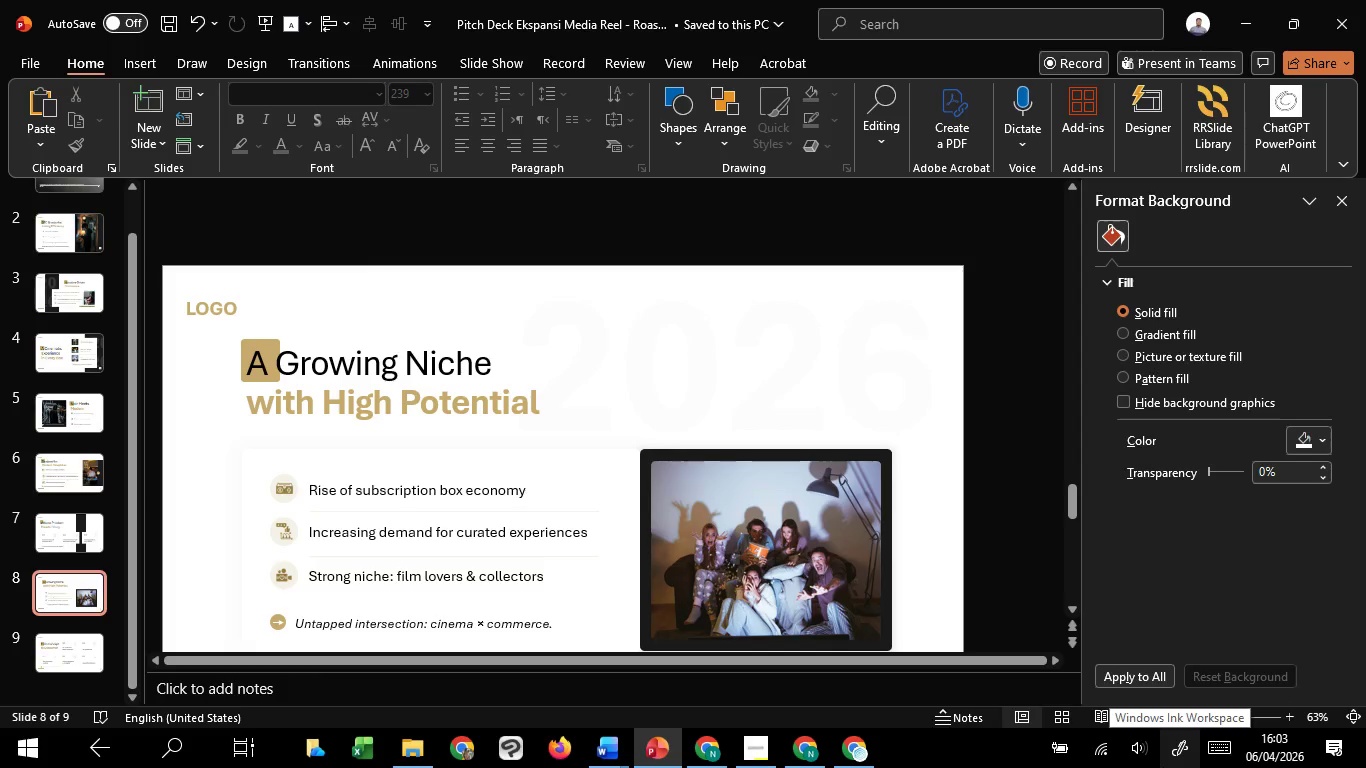 
wait(31.38)
 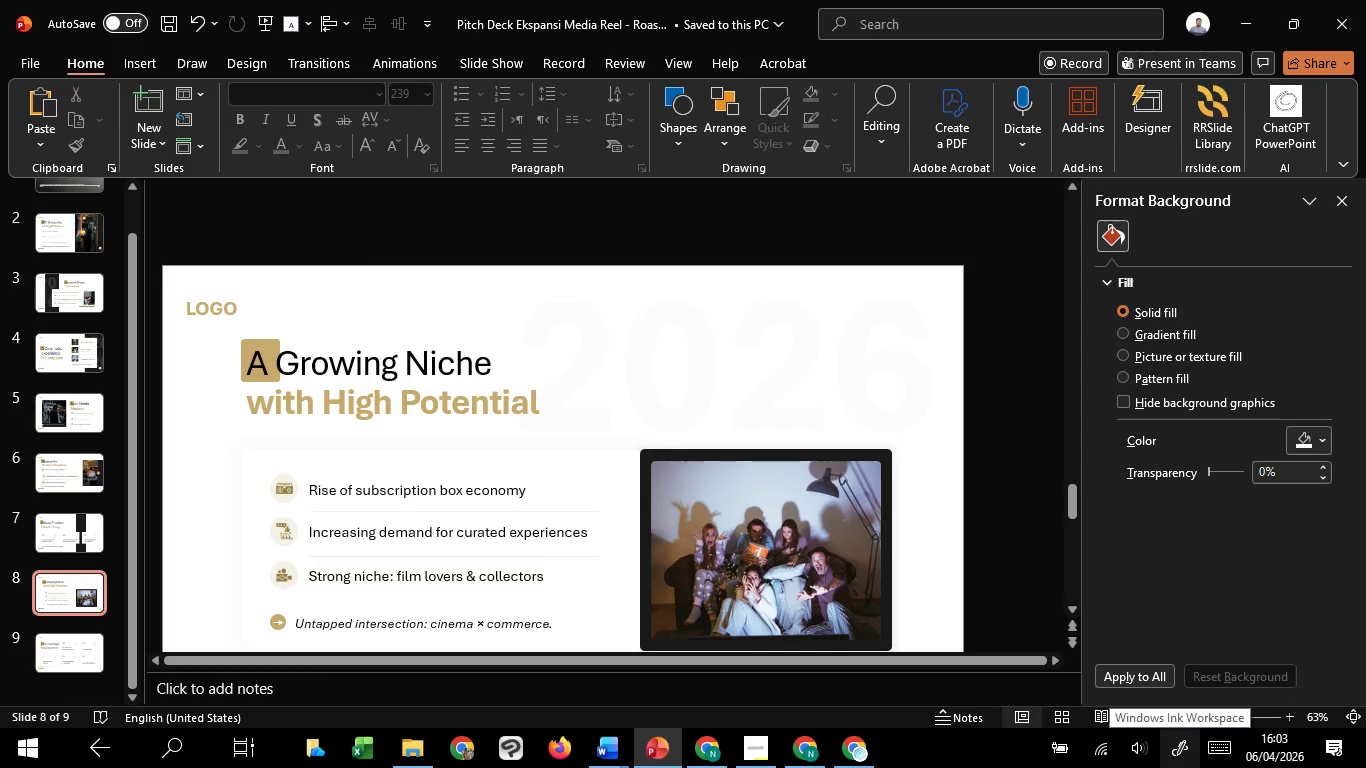 
left_click([1042, 356])
 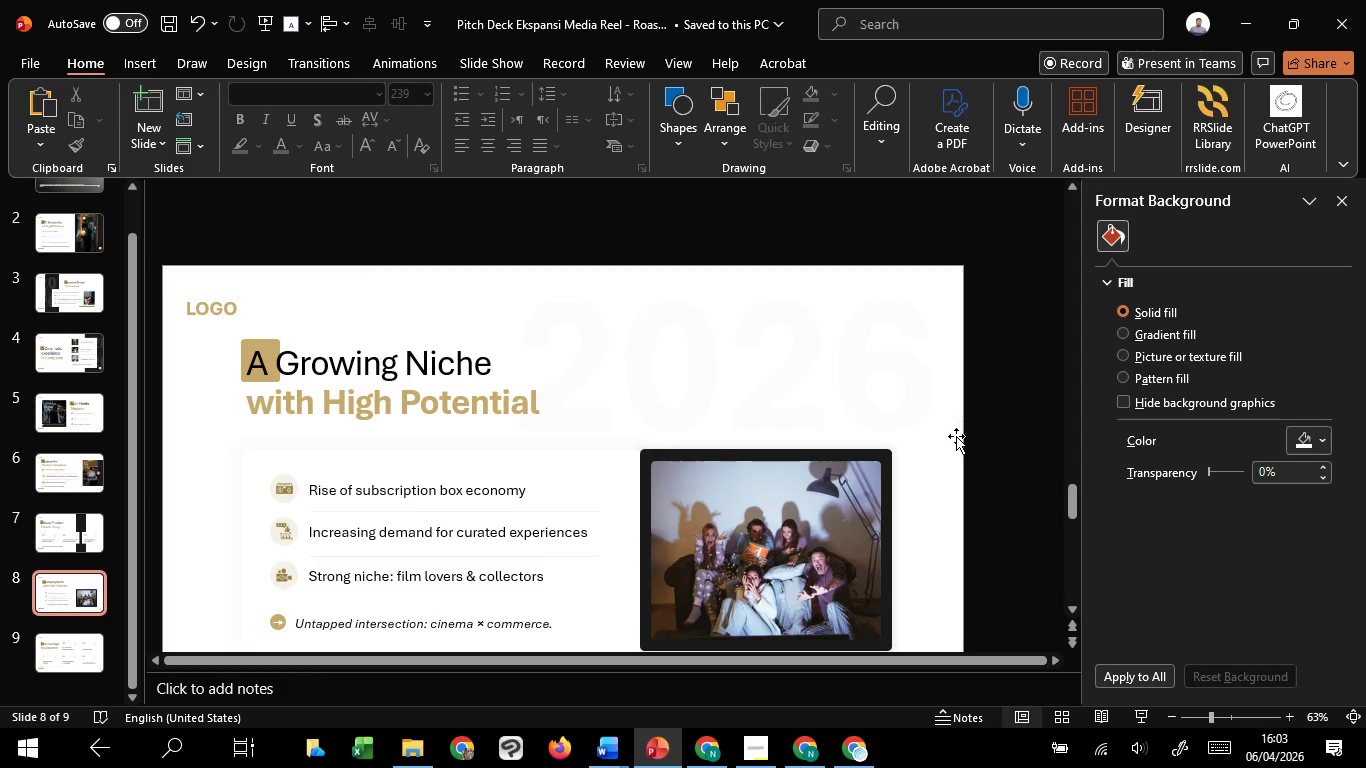 
hold_key(key=ControlLeft, duration=1.12)
scroll: coordinate [957, 436], scroll_direction: up, amount: 3.0
 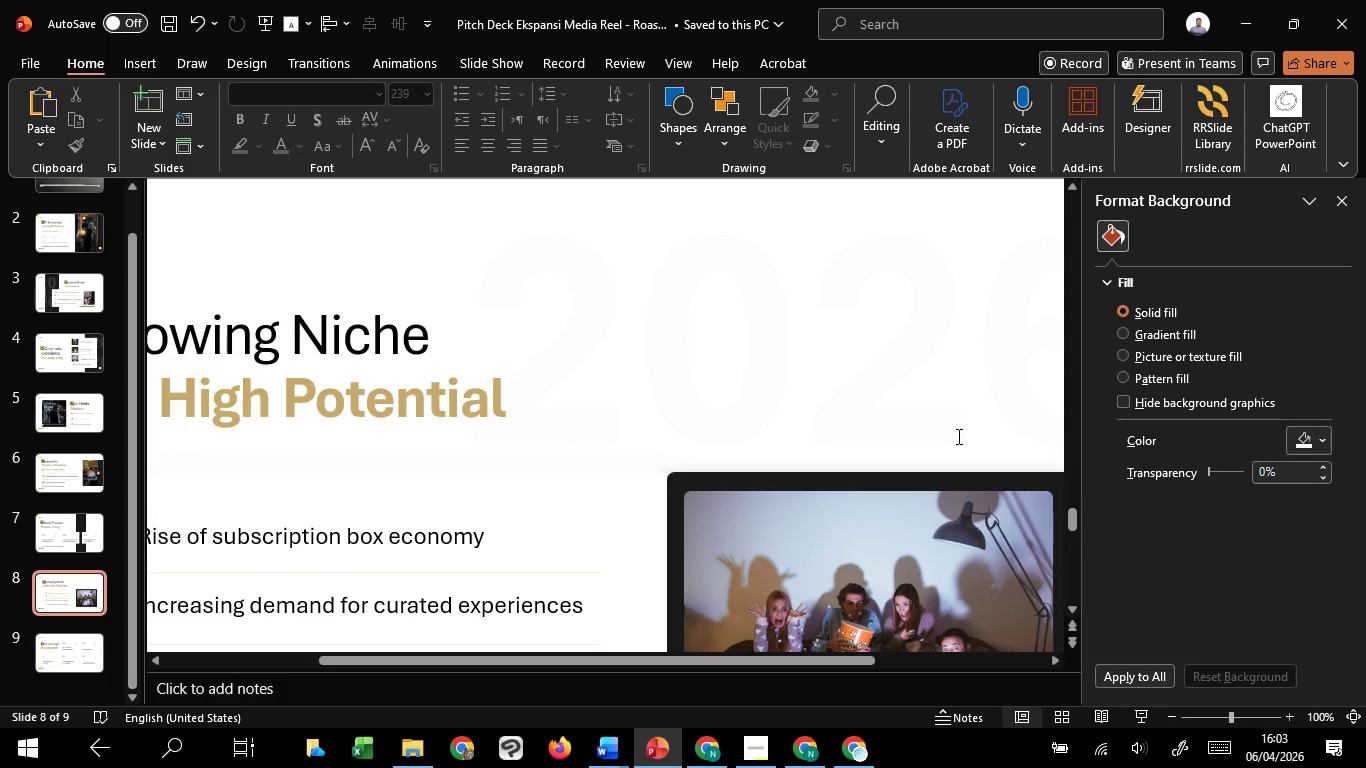 
hold_key(key=ControlLeft, duration=0.66)
hold_key(key=ControlLeft, duration=2.66)
scroll: coordinate [957, 436], scroll_direction: down, amount: 1.0
 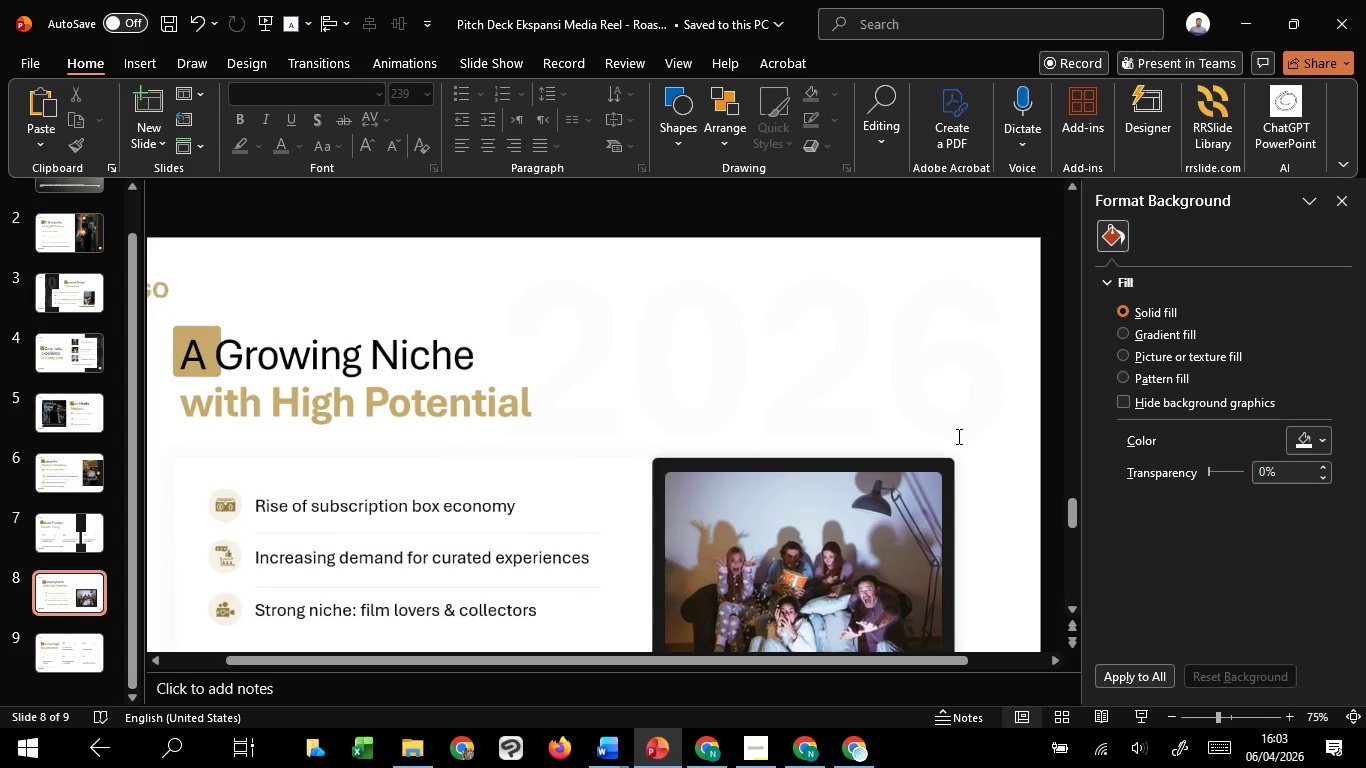 
hold_key(key=ControlLeft, duration=1.51)
 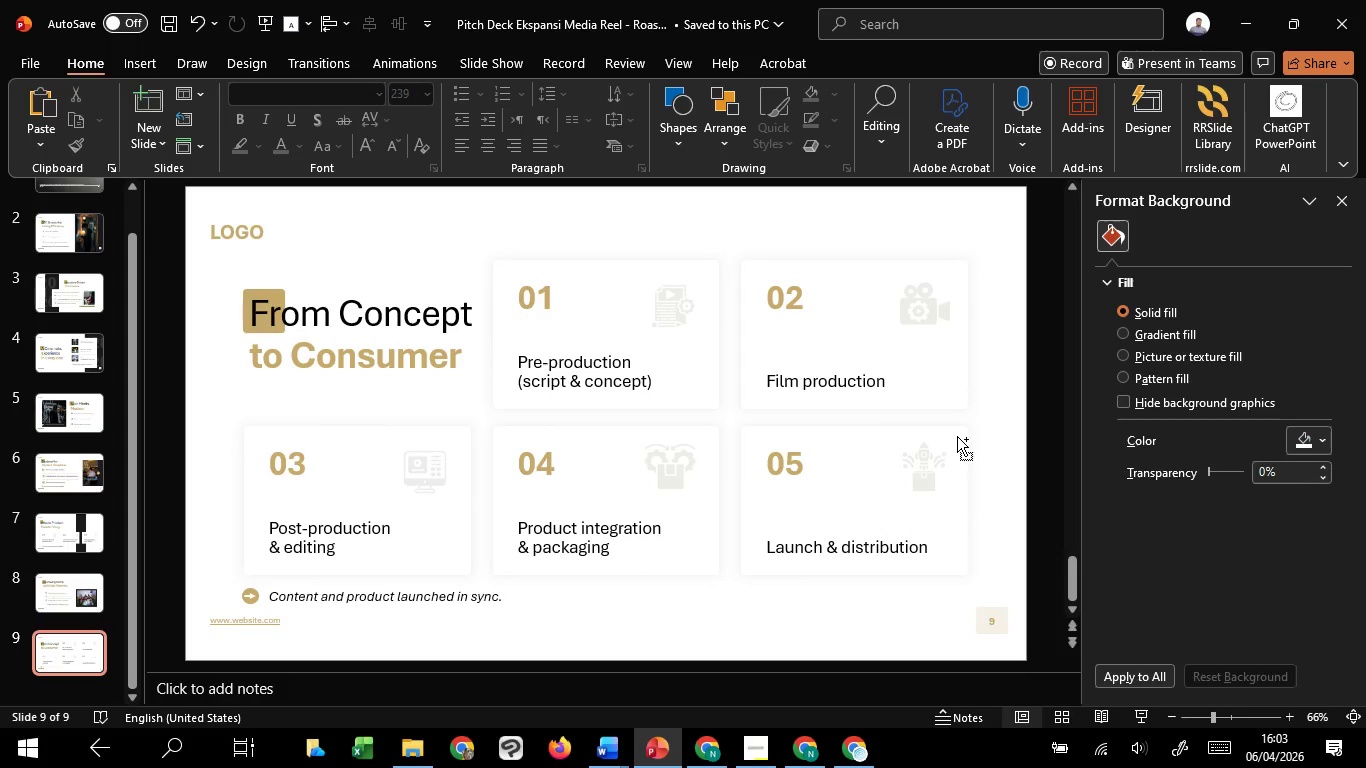 
hold_key(key=ControlLeft, duration=1.5)
scroll: coordinate [957, 436], scroll_direction: down, amount: 1.0
 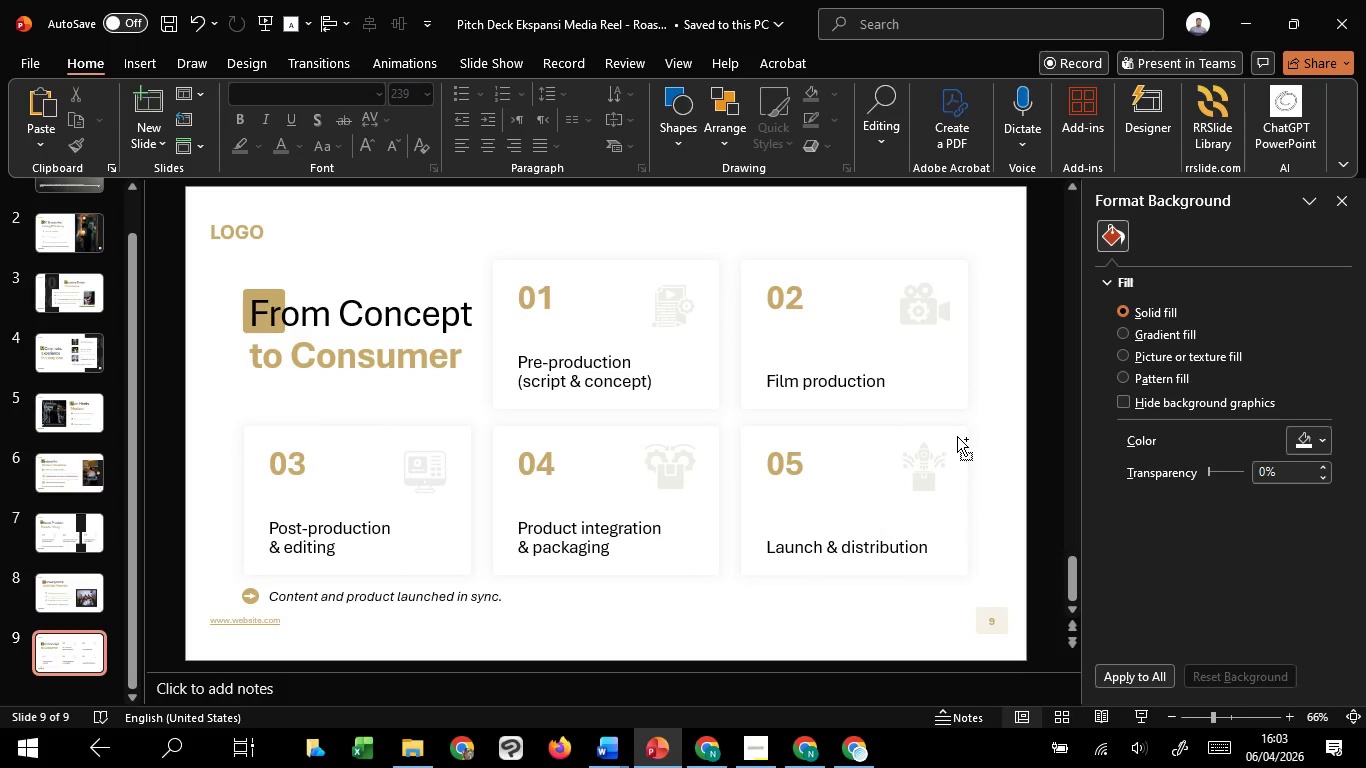 
hold_key(key=ControlLeft, duration=1.08)
 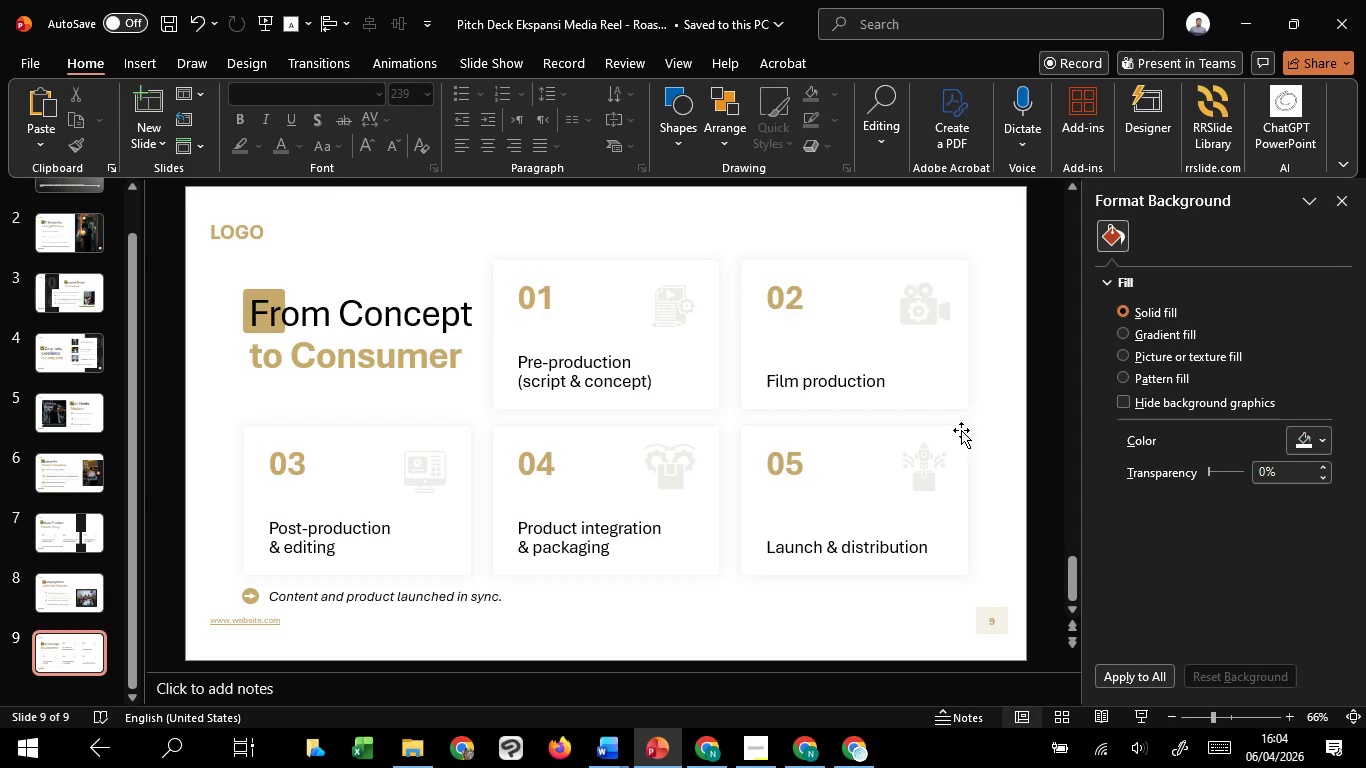 
wait(48.14)
 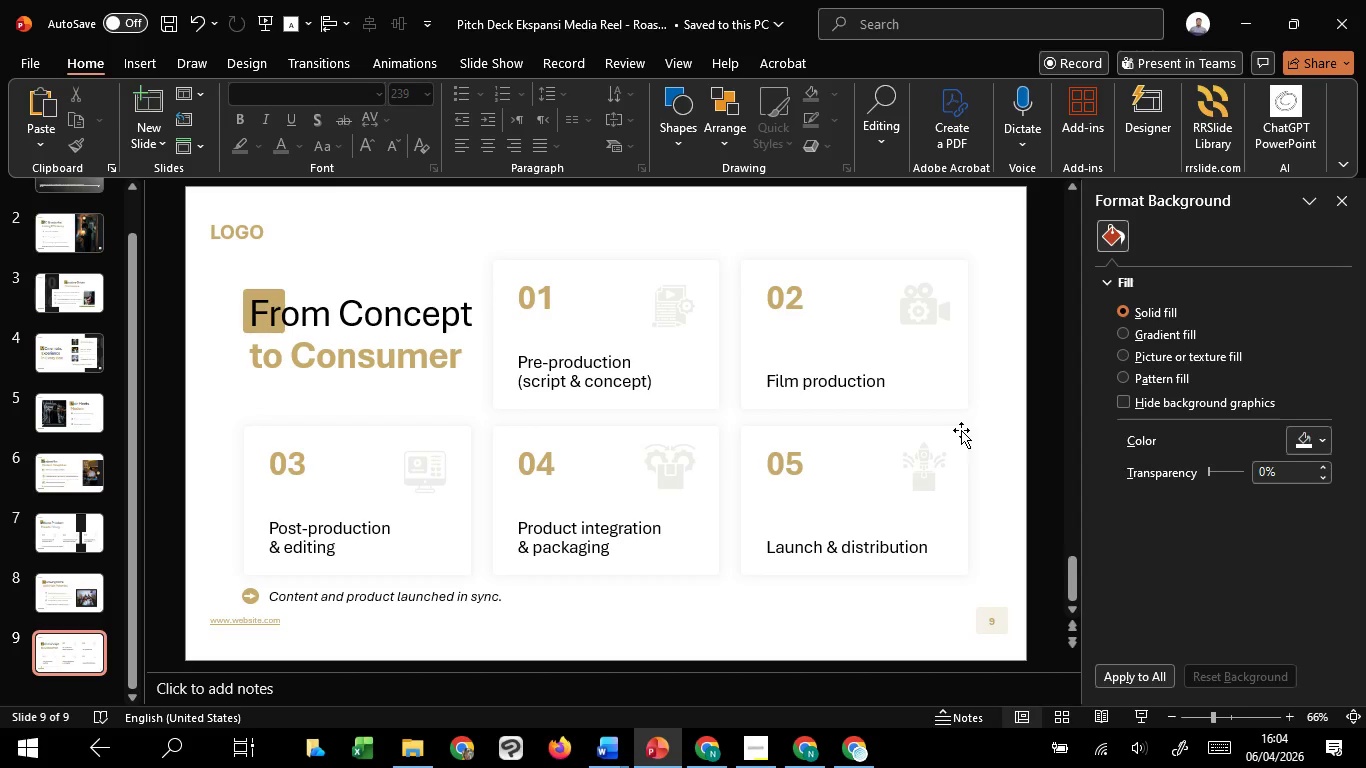 
left_click([77, 600])
 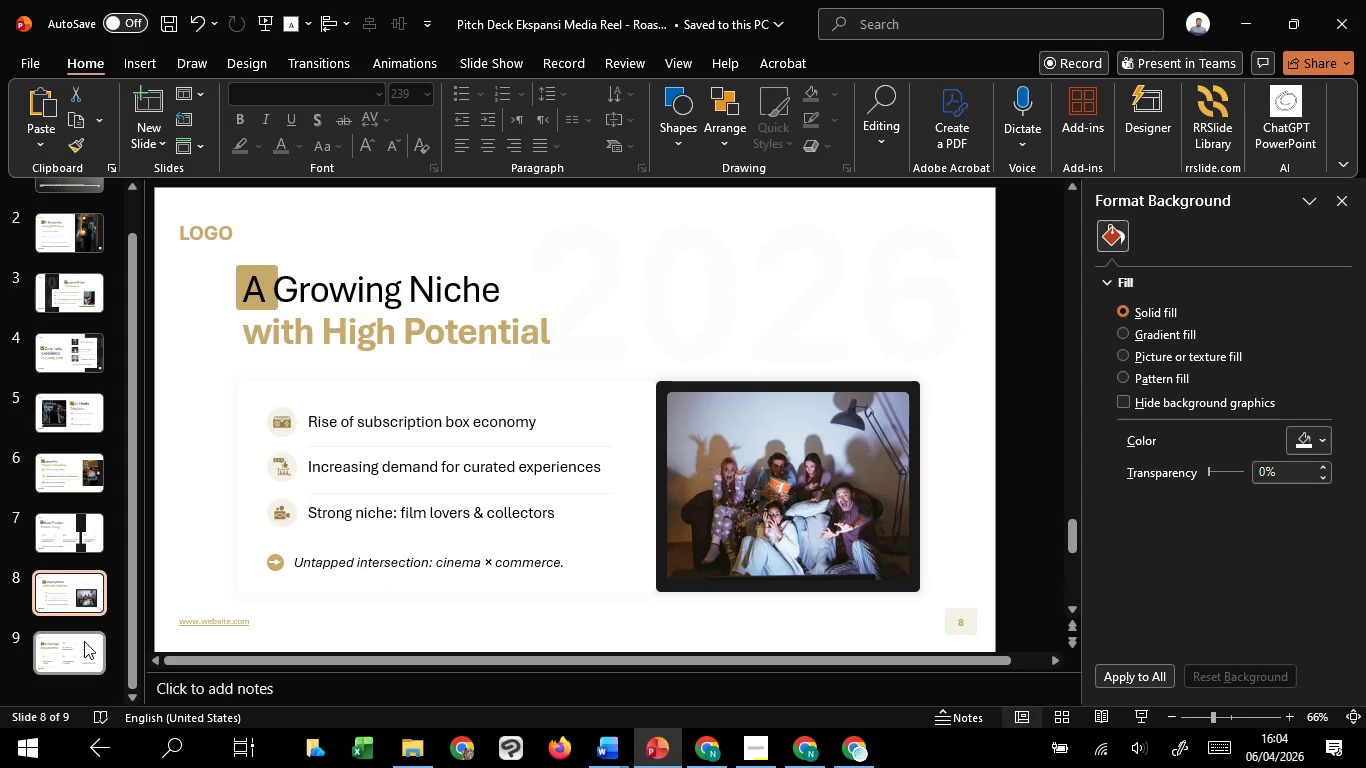 
left_click([84, 641])
 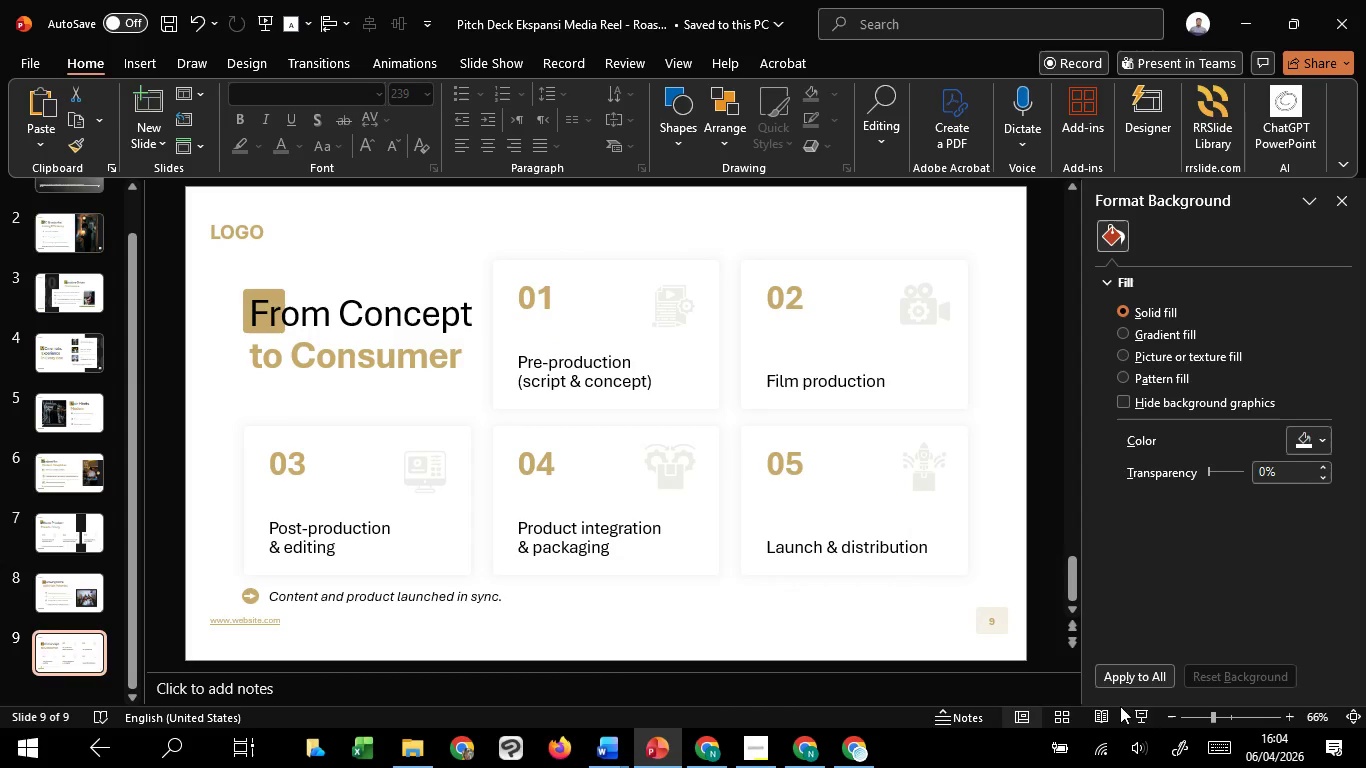 
left_click([1138, 711])
 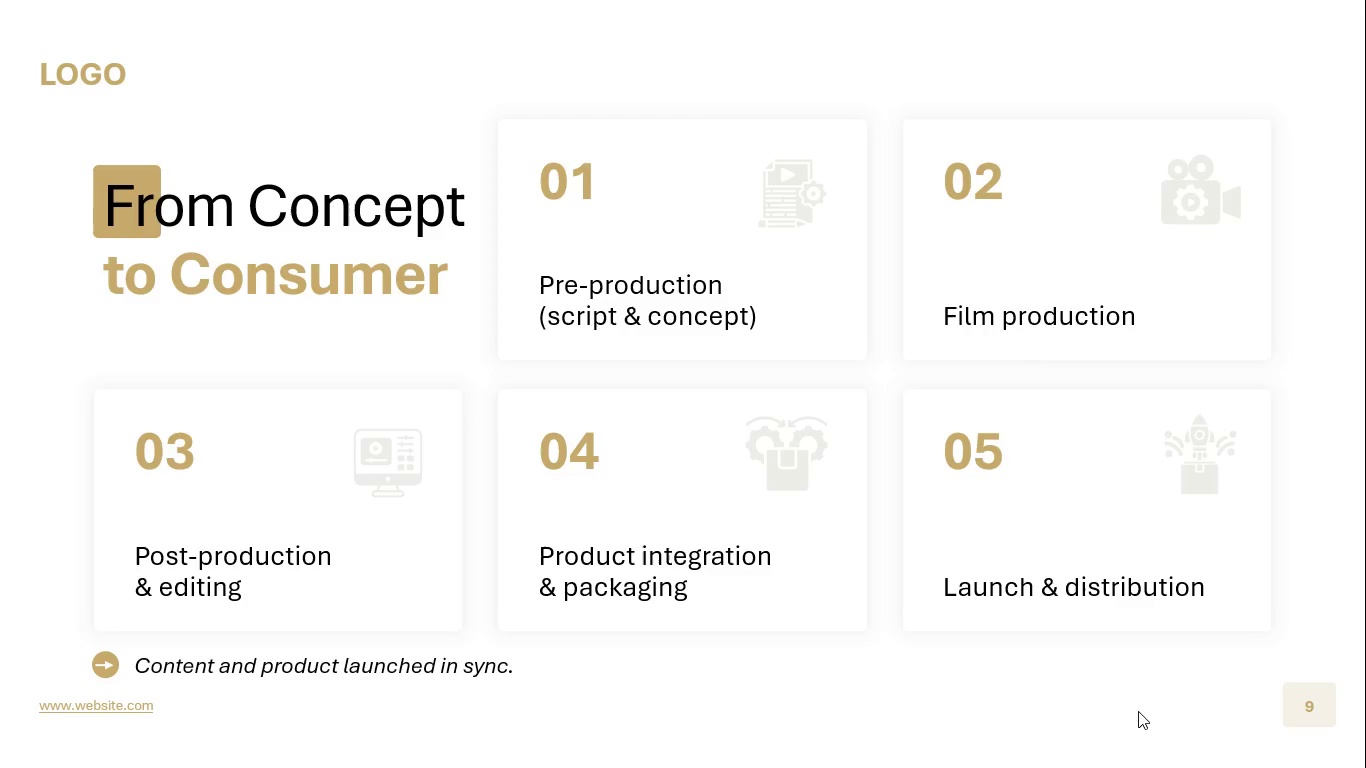 
scroll: coordinate [1138, 711], scroll_direction: up, amount: 1.0
 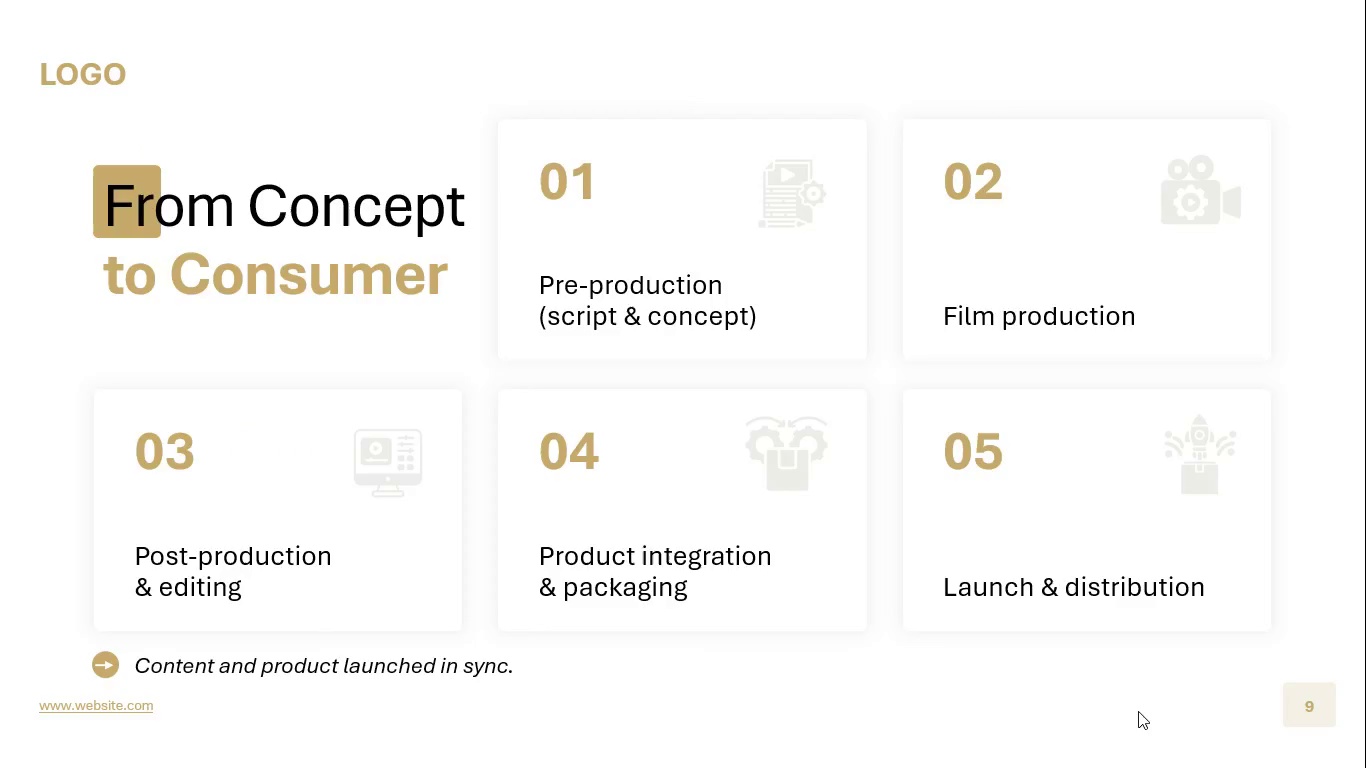 
scroll: coordinate [1138, 711], scroll_direction: down, amount: 1.0
 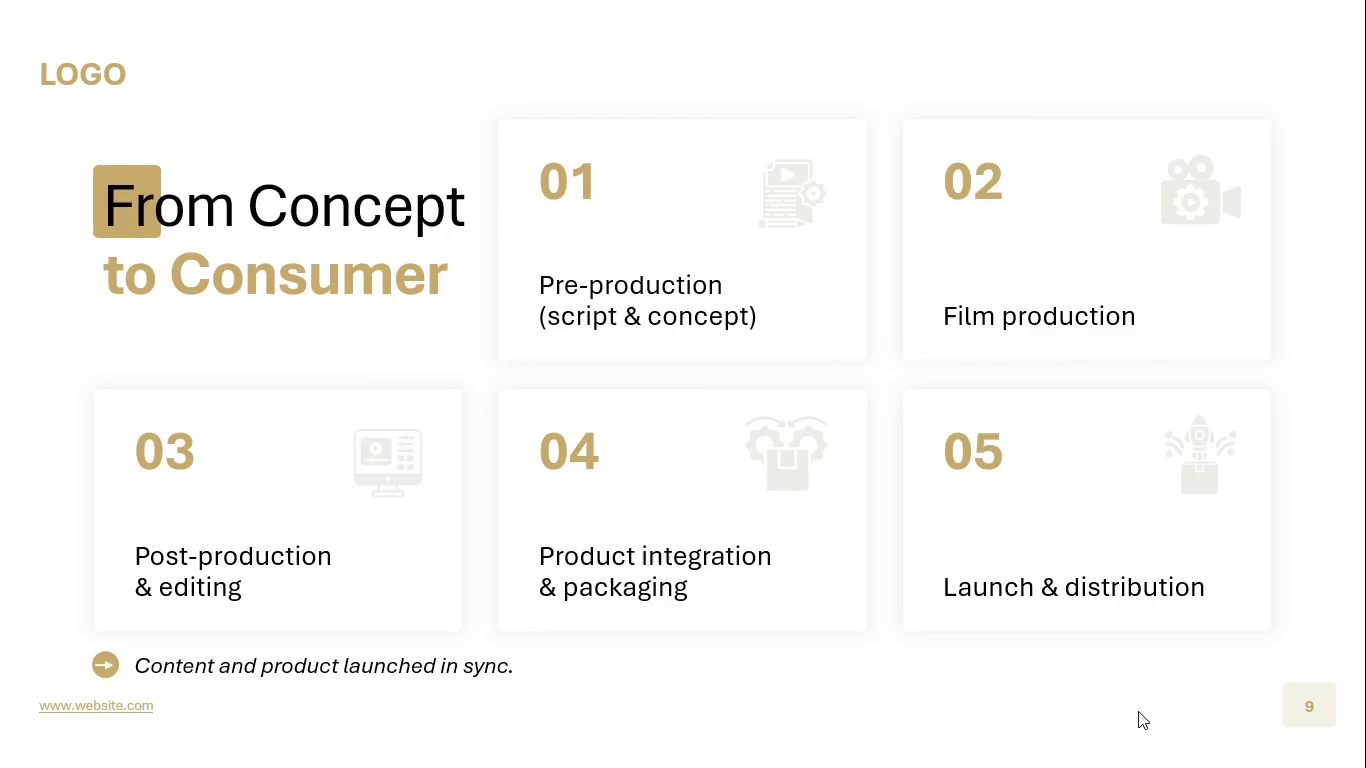 
scroll: coordinate [1138, 711], scroll_direction: up, amount: 2.0
 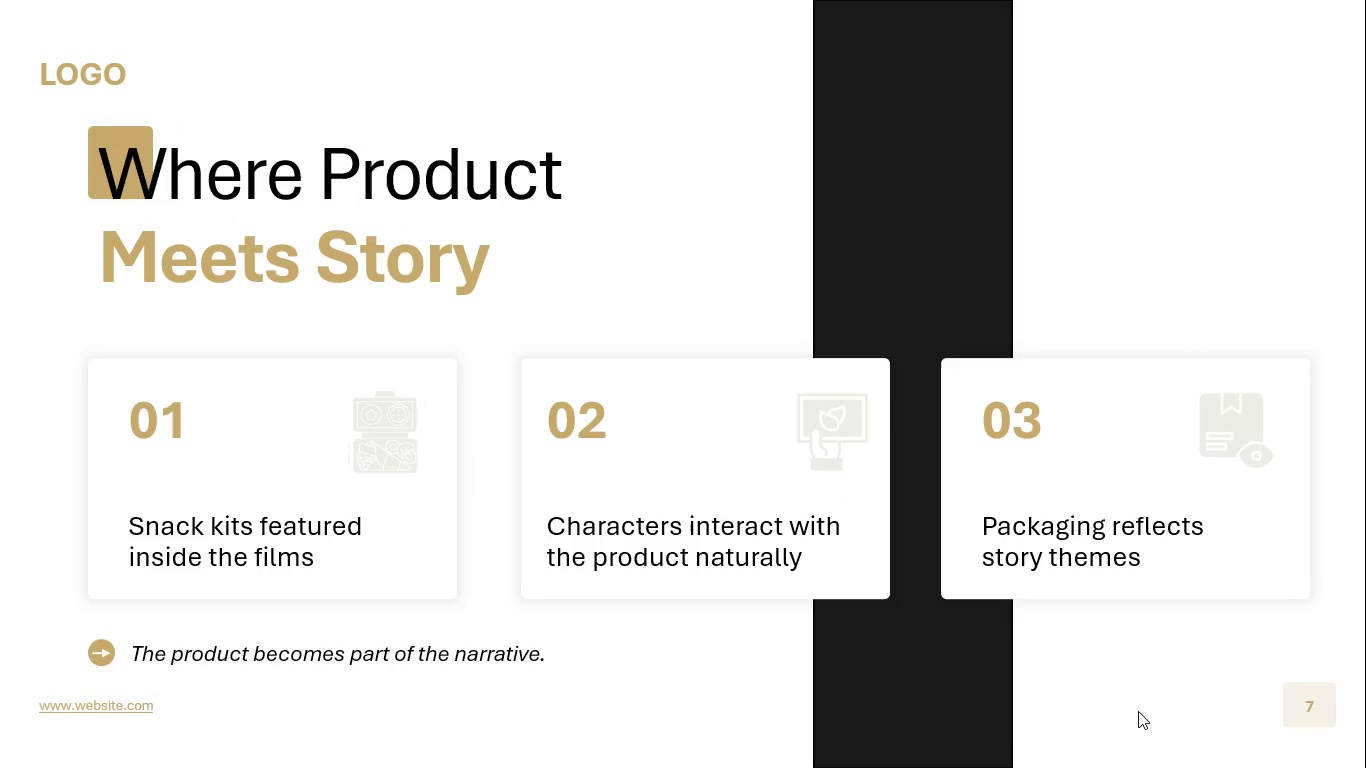 
scroll: coordinate [1138, 711], scroll_direction: down, amount: 2.0
 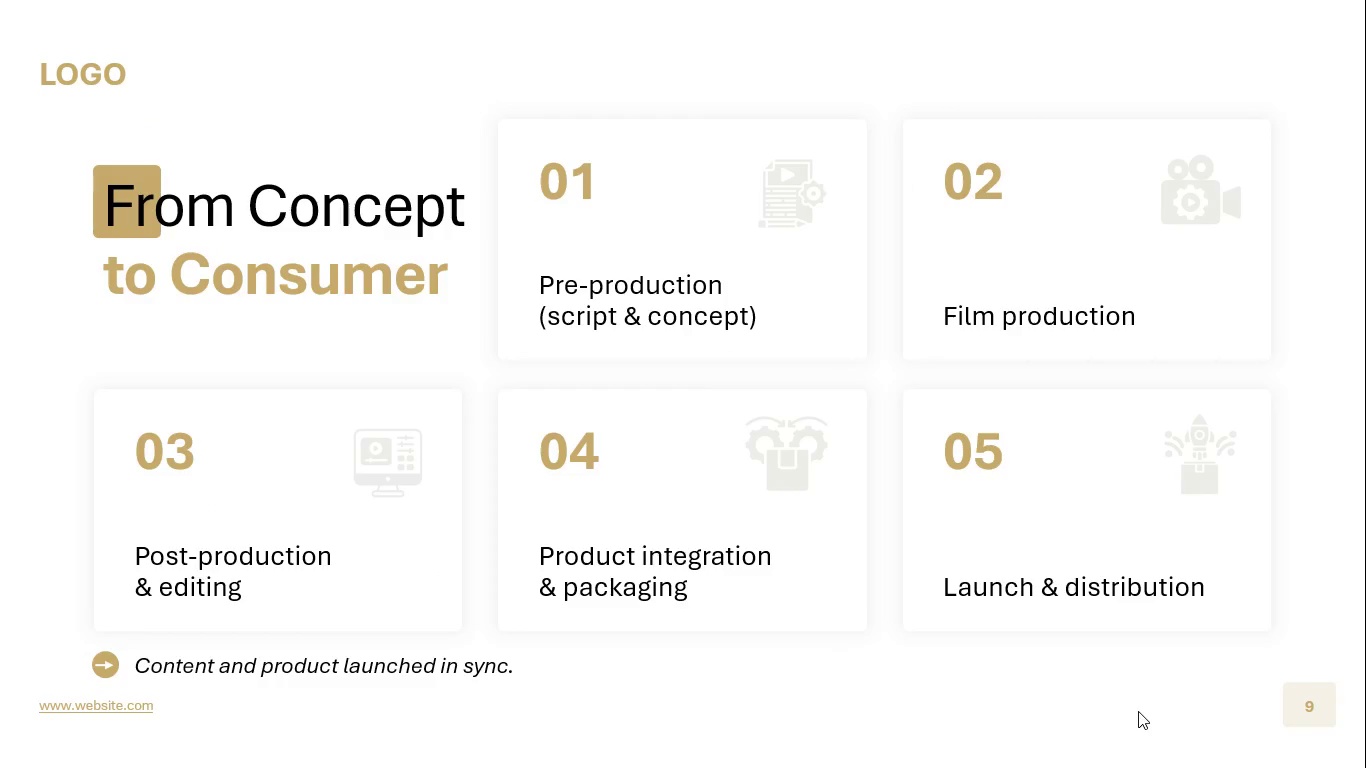 
wait(14.42)
 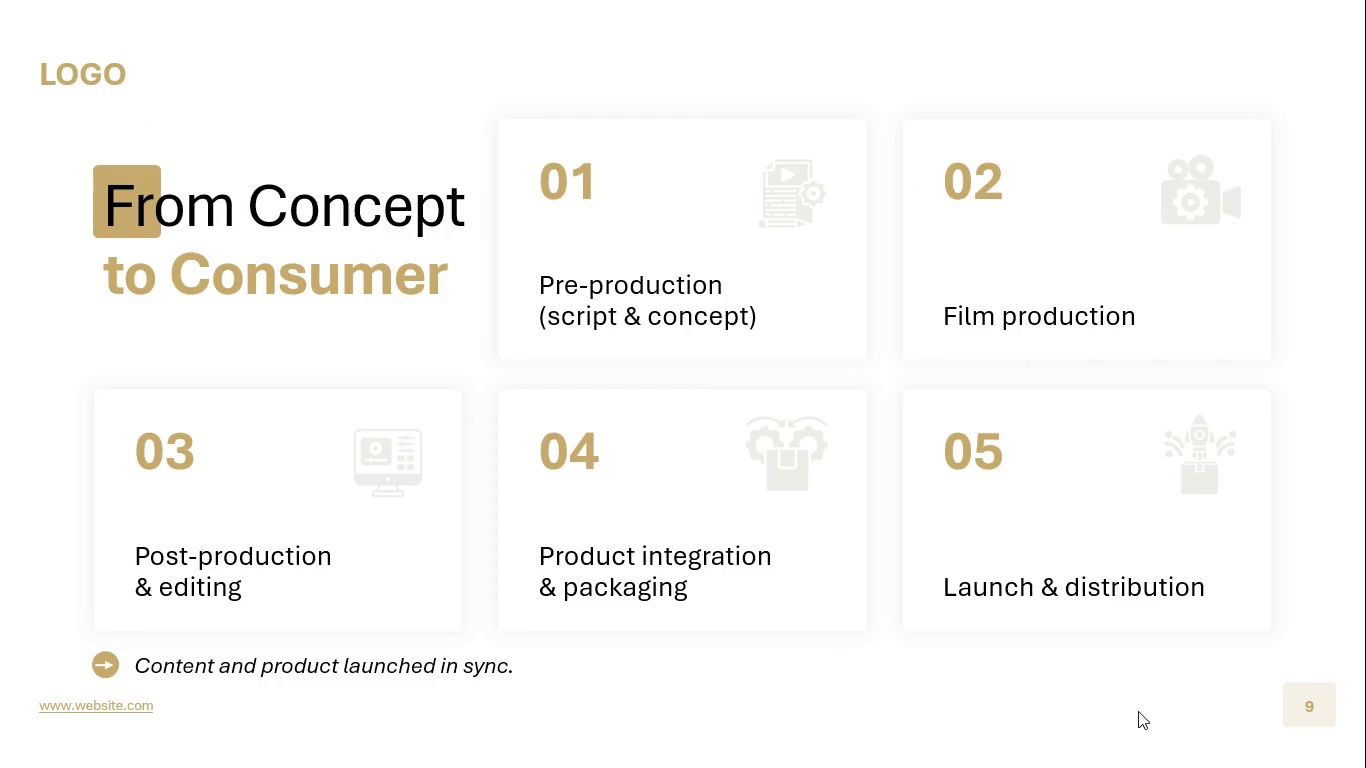 
key(Escape)
 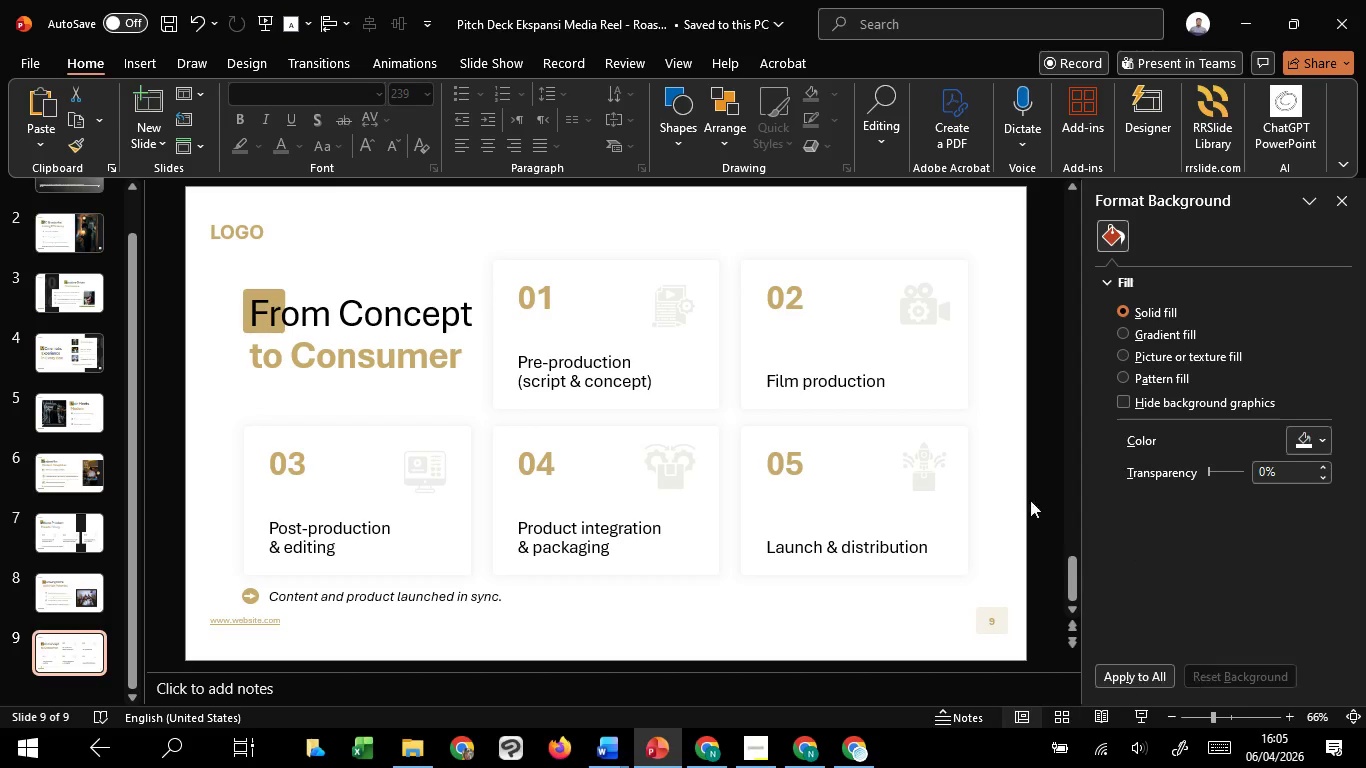 
left_click([1013, 456])
 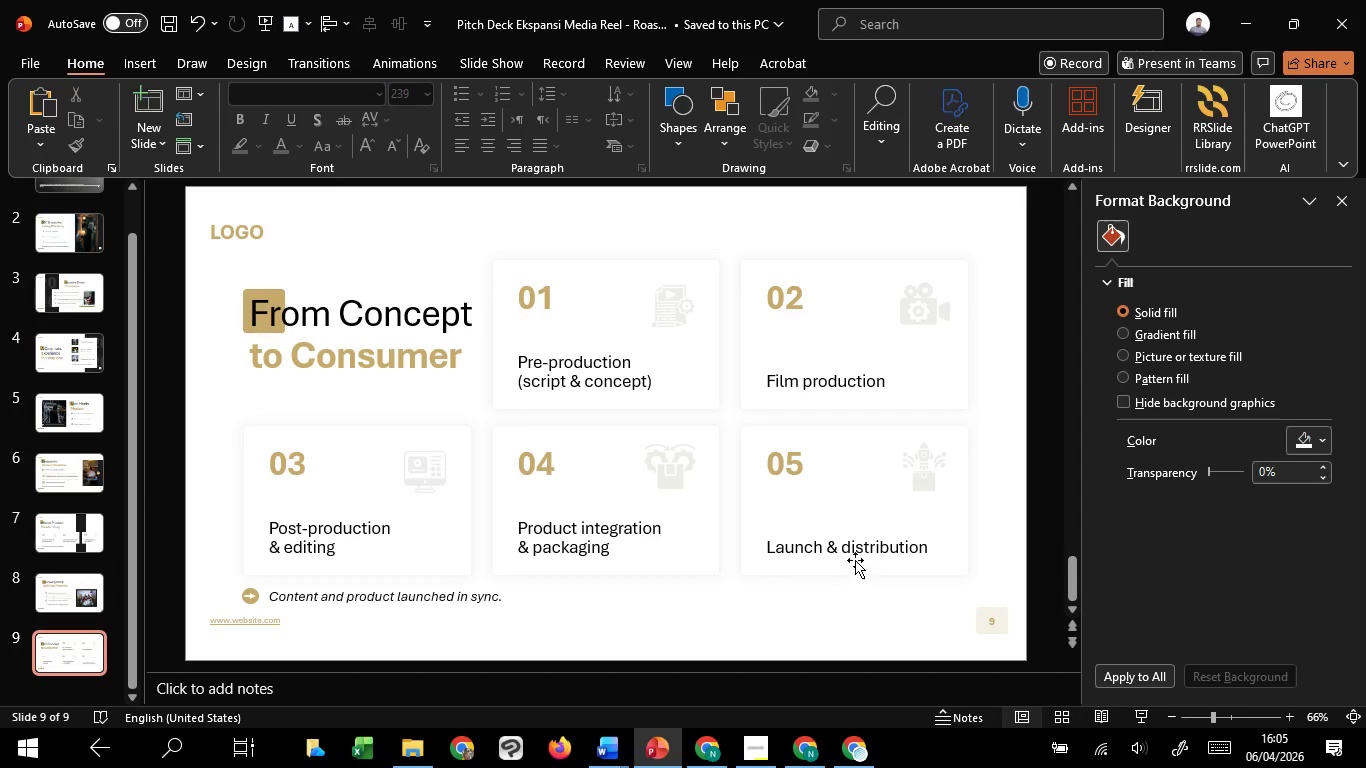 
left_click([858, 554])
 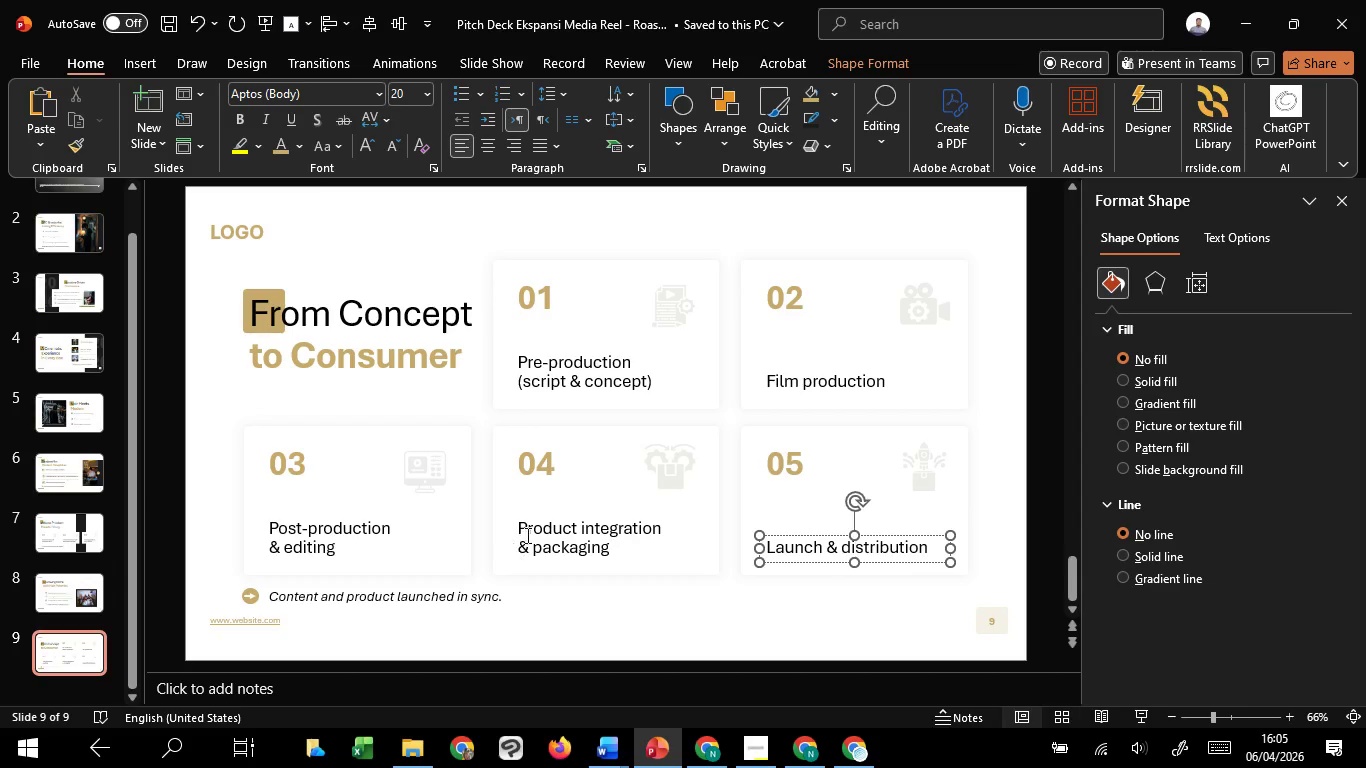 
left_click([526, 535])
 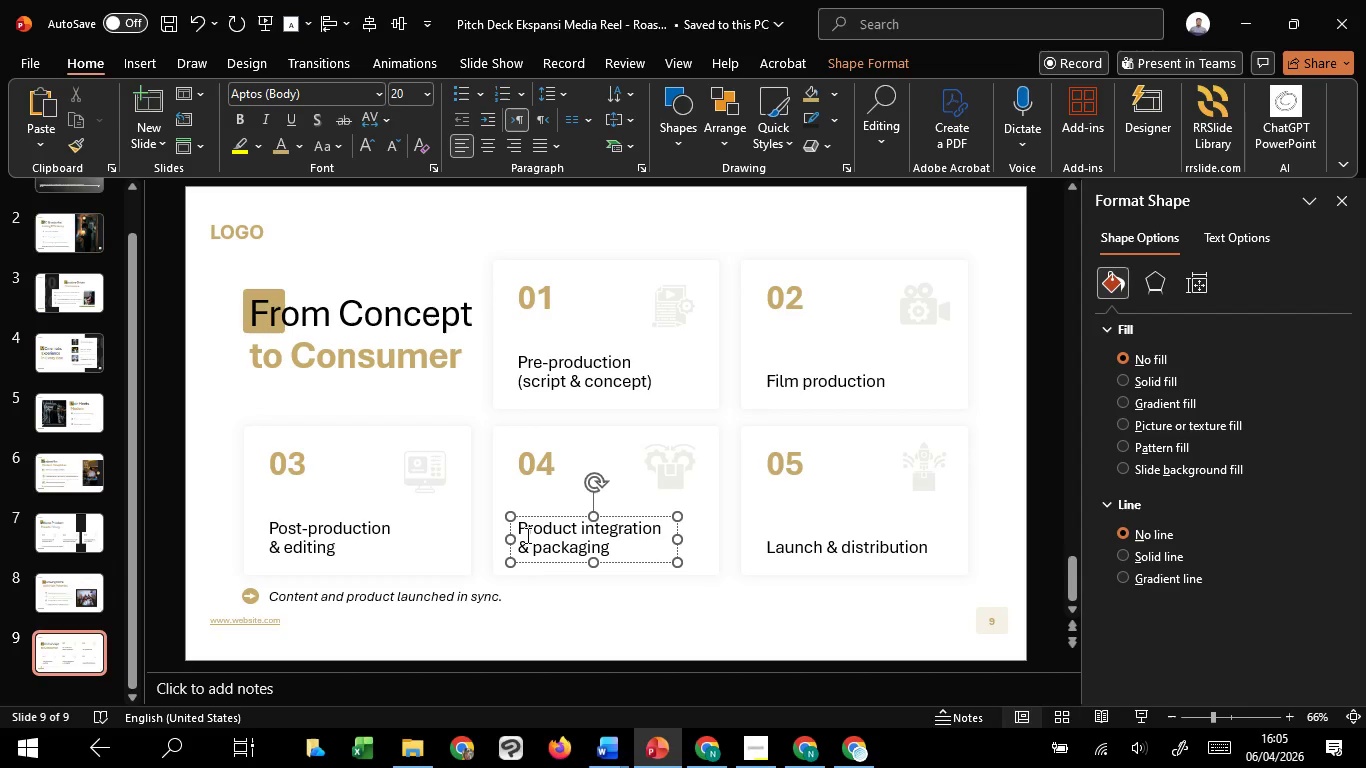 
hold_key(key=ShiftLeft, duration=1.52)
left_click([327, 531])
 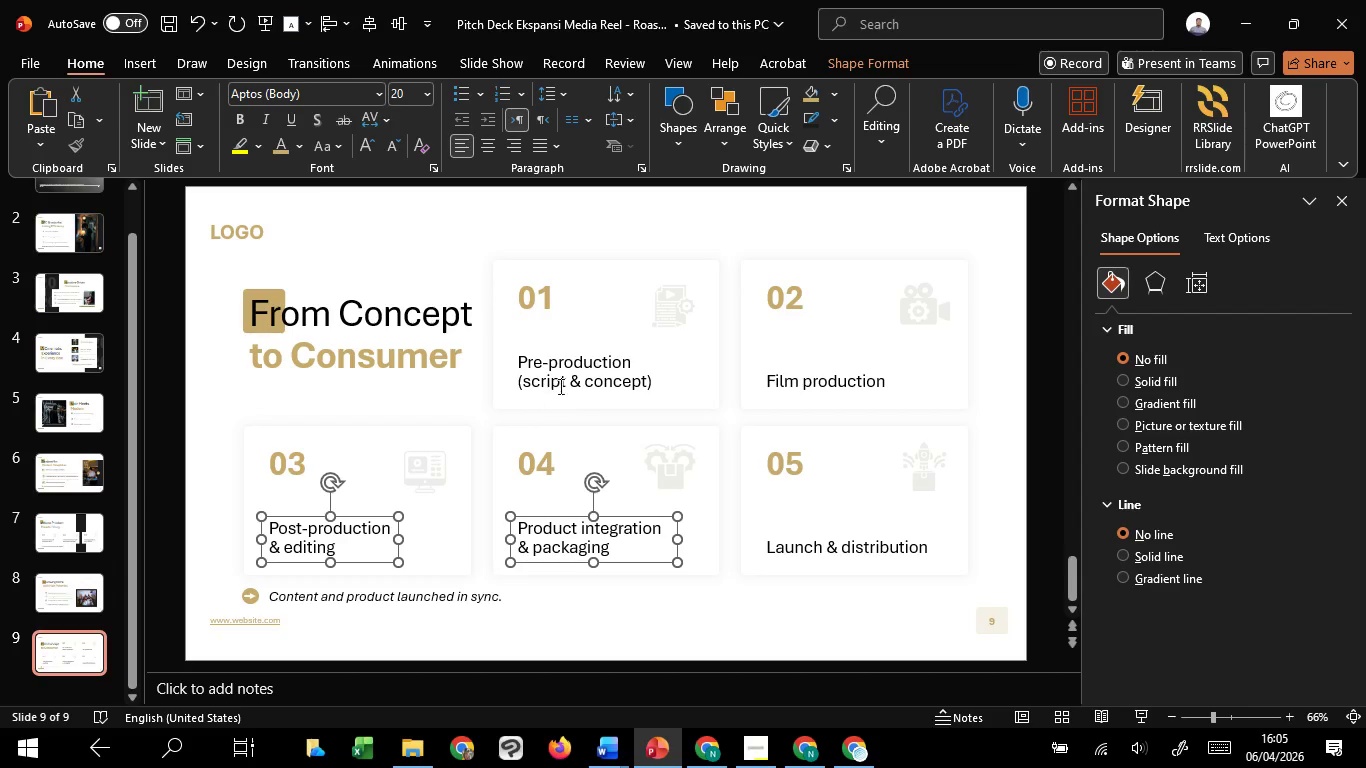 
left_click([568, 373])
 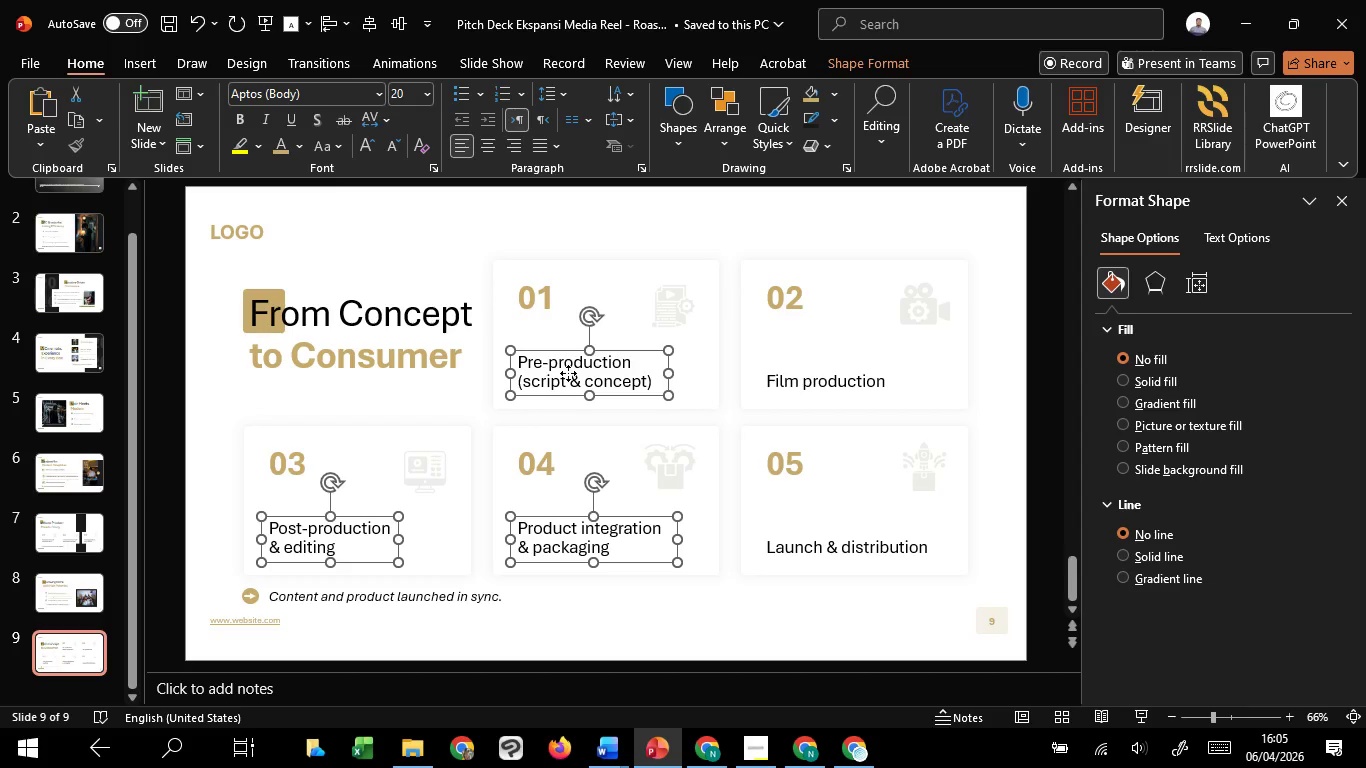 
hold_key(key=ShiftLeft, duration=1.0)
 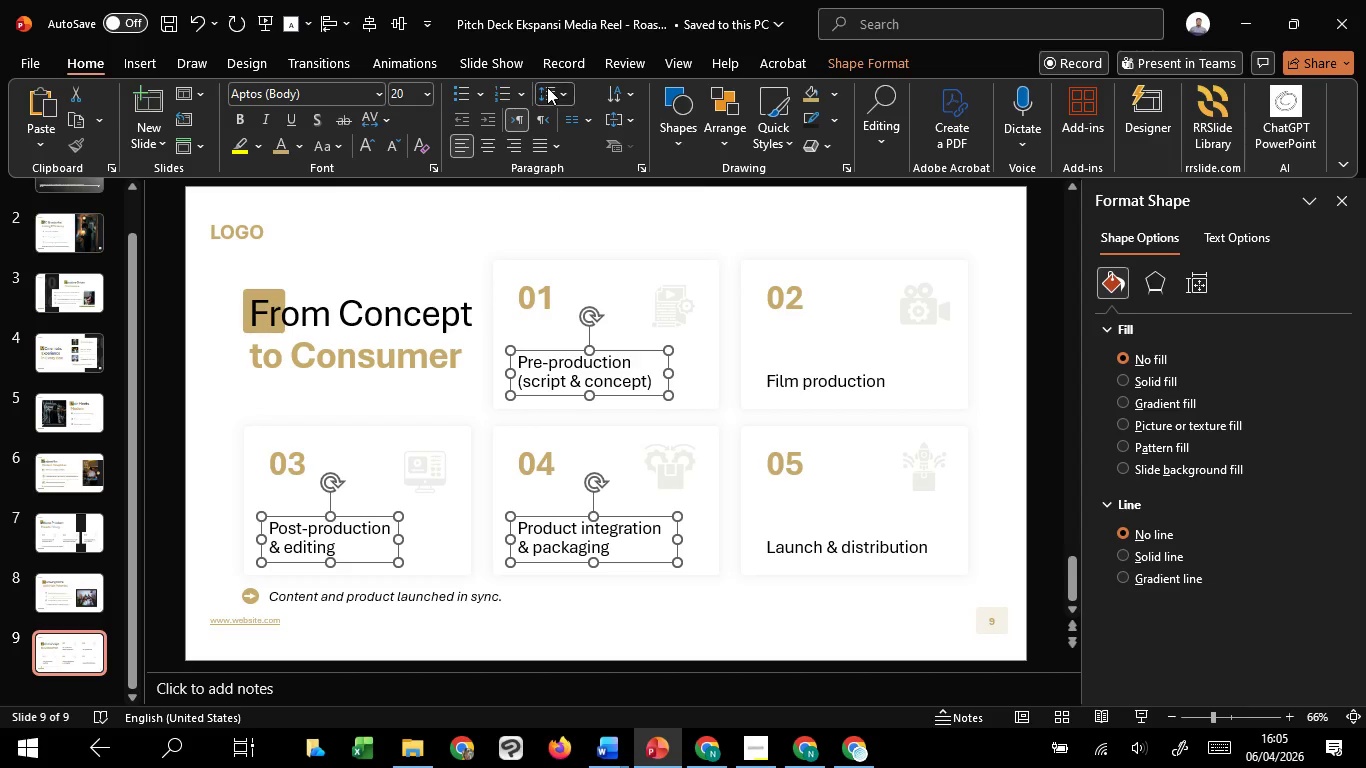 
left_click([547, 87])
 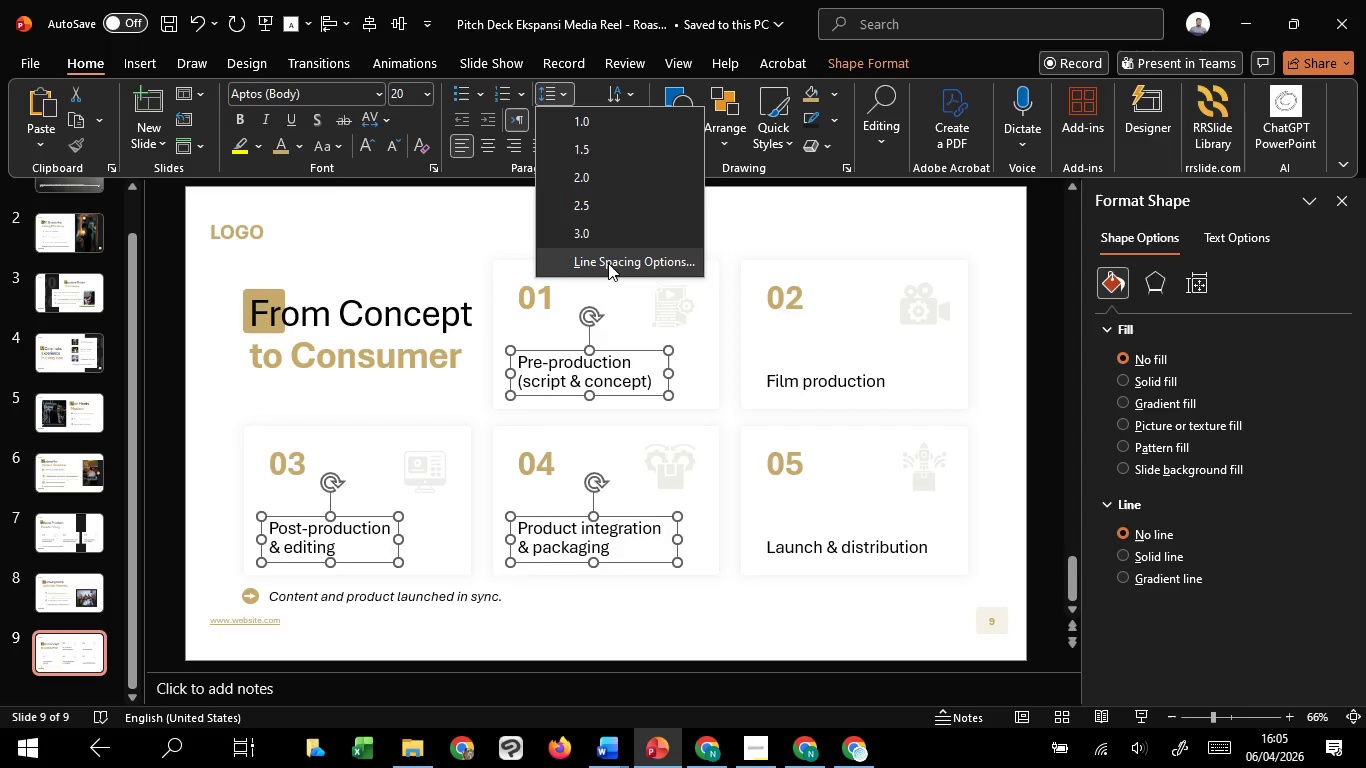 
left_click([608, 263])
 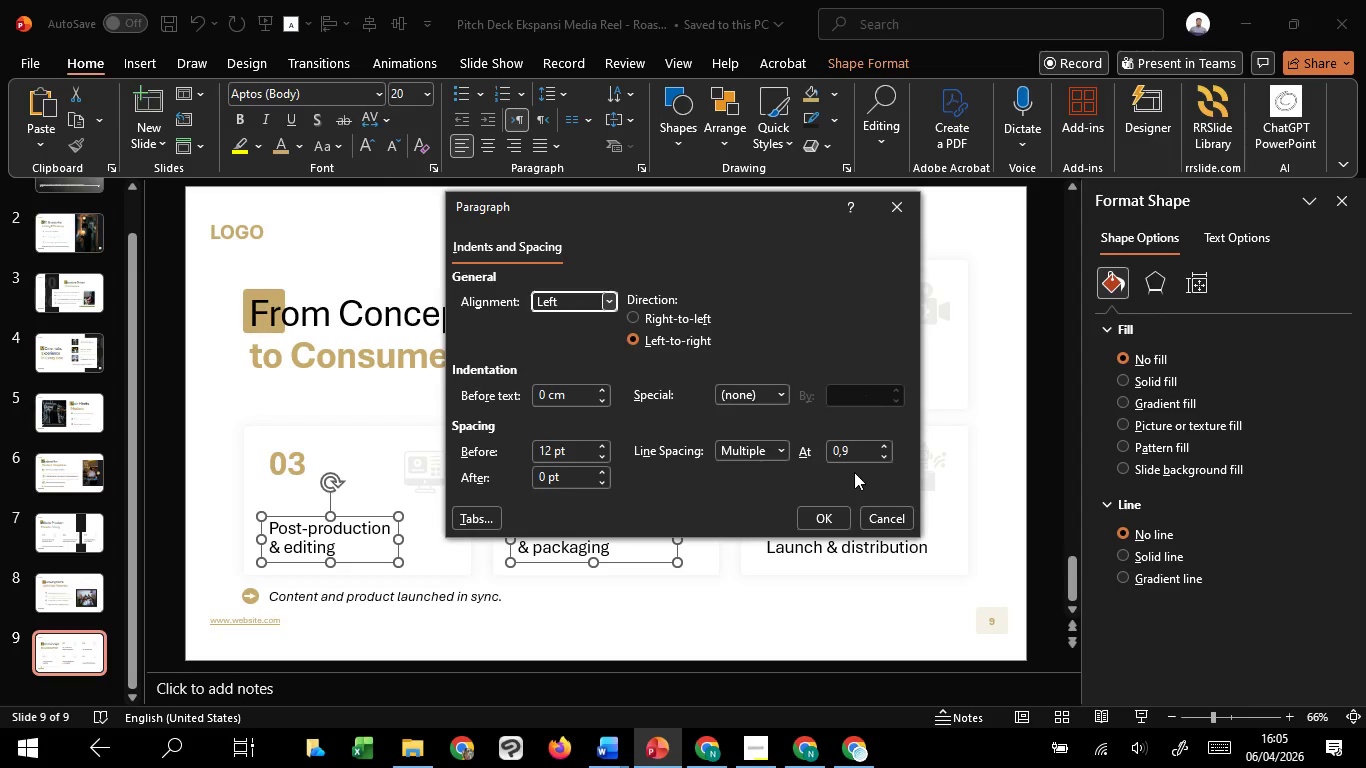 
left_click([831, 526])
 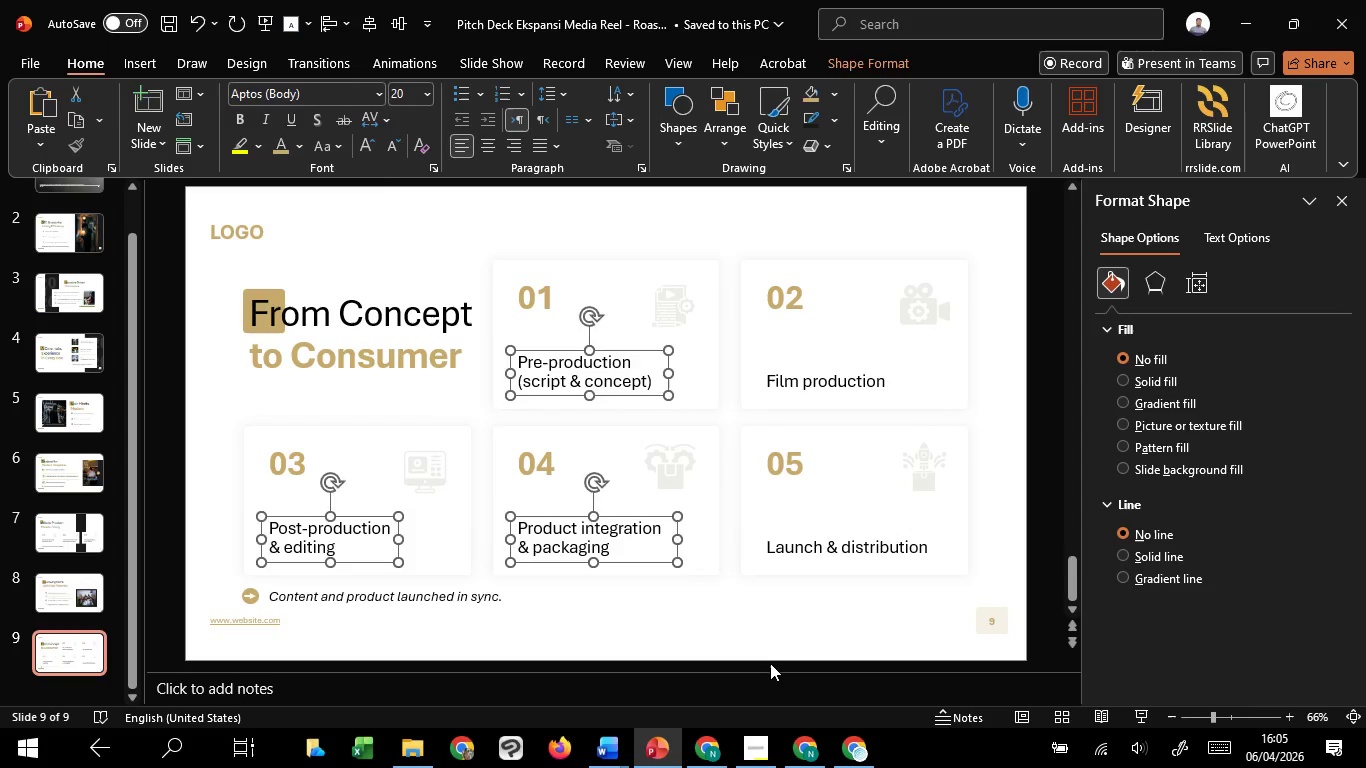 
left_click([770, 663])
 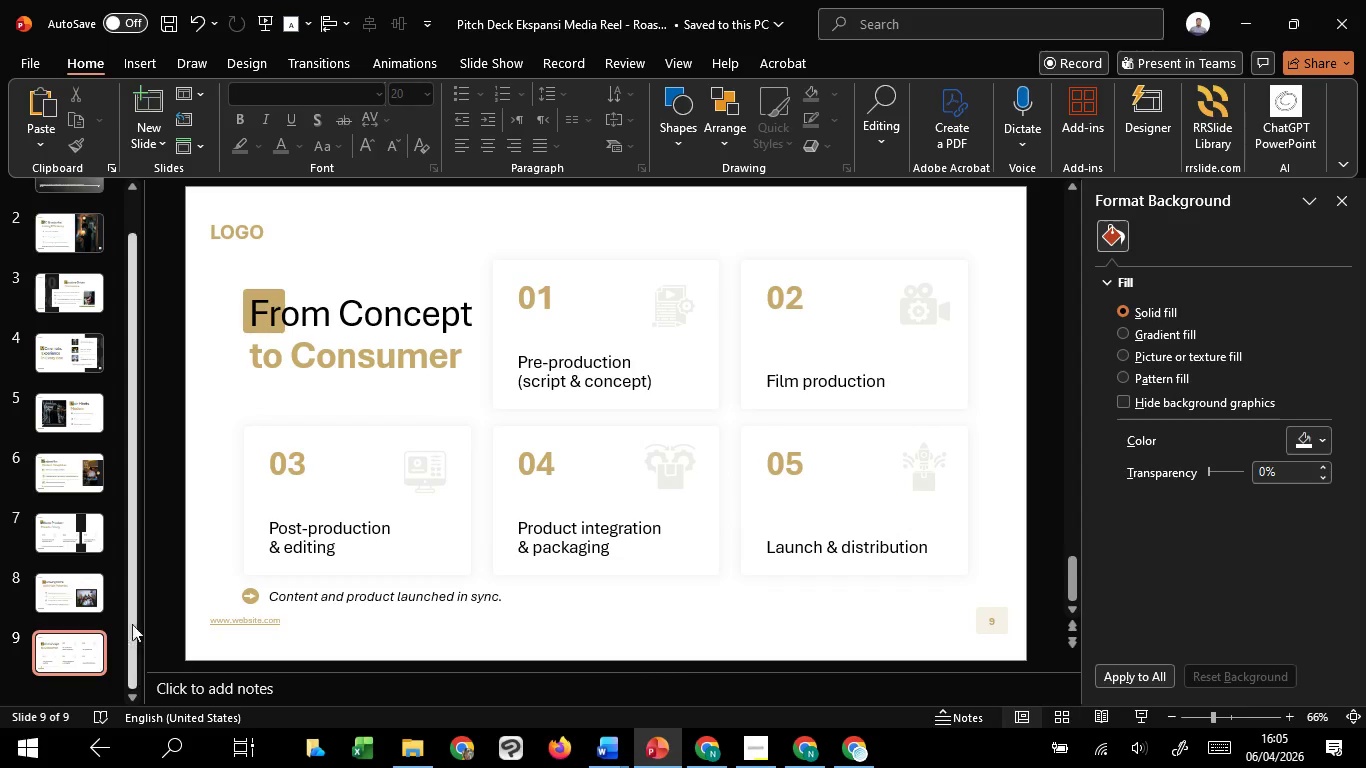 
left_click([89, 599])
 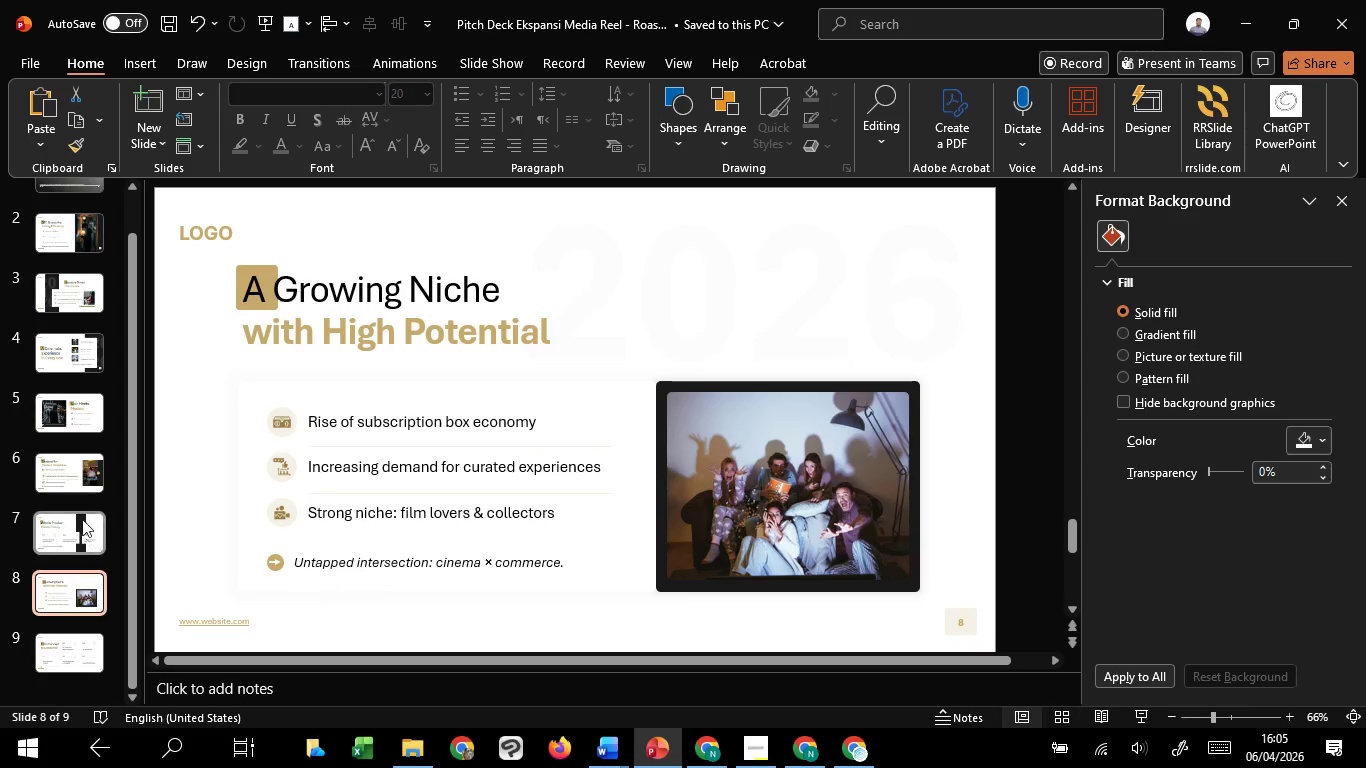 
left_click([81, 516])
 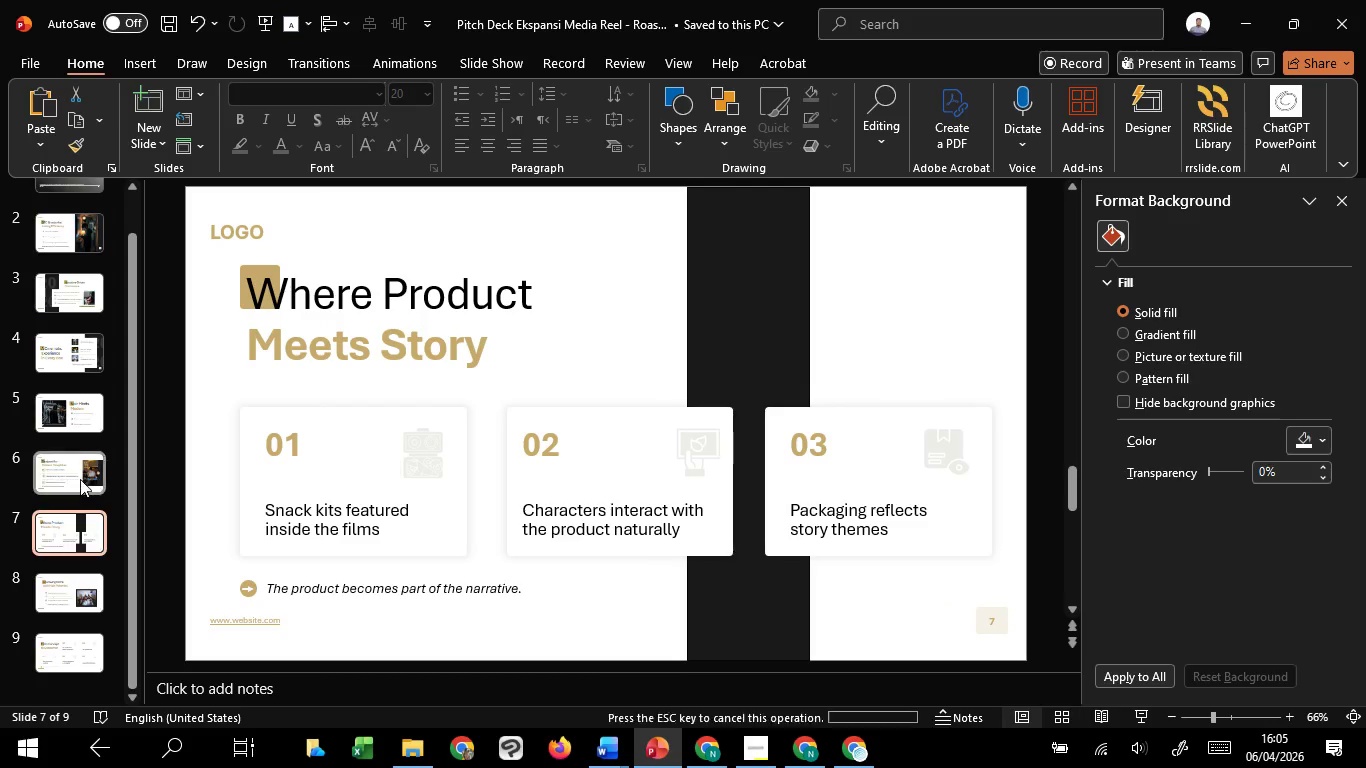 
left_click([80, 479])
 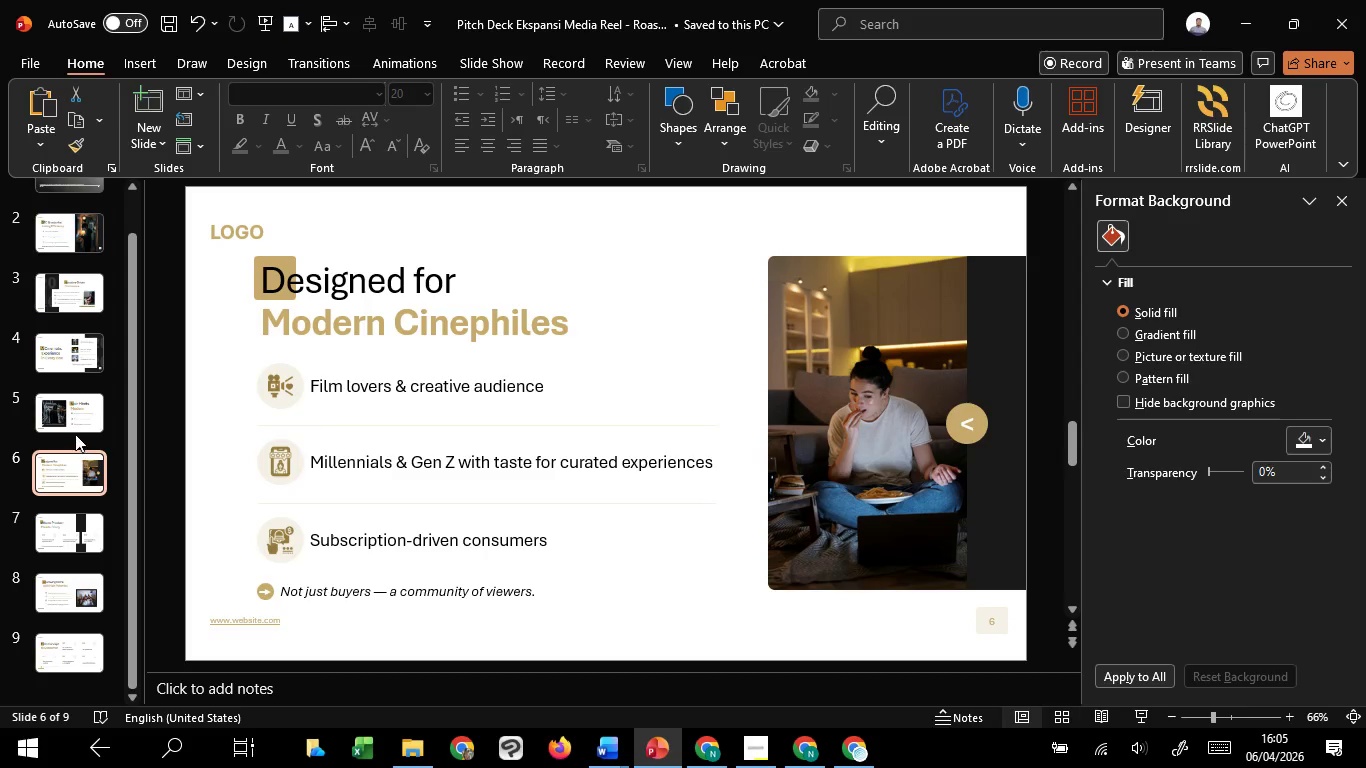 
left_click([75, 434])
 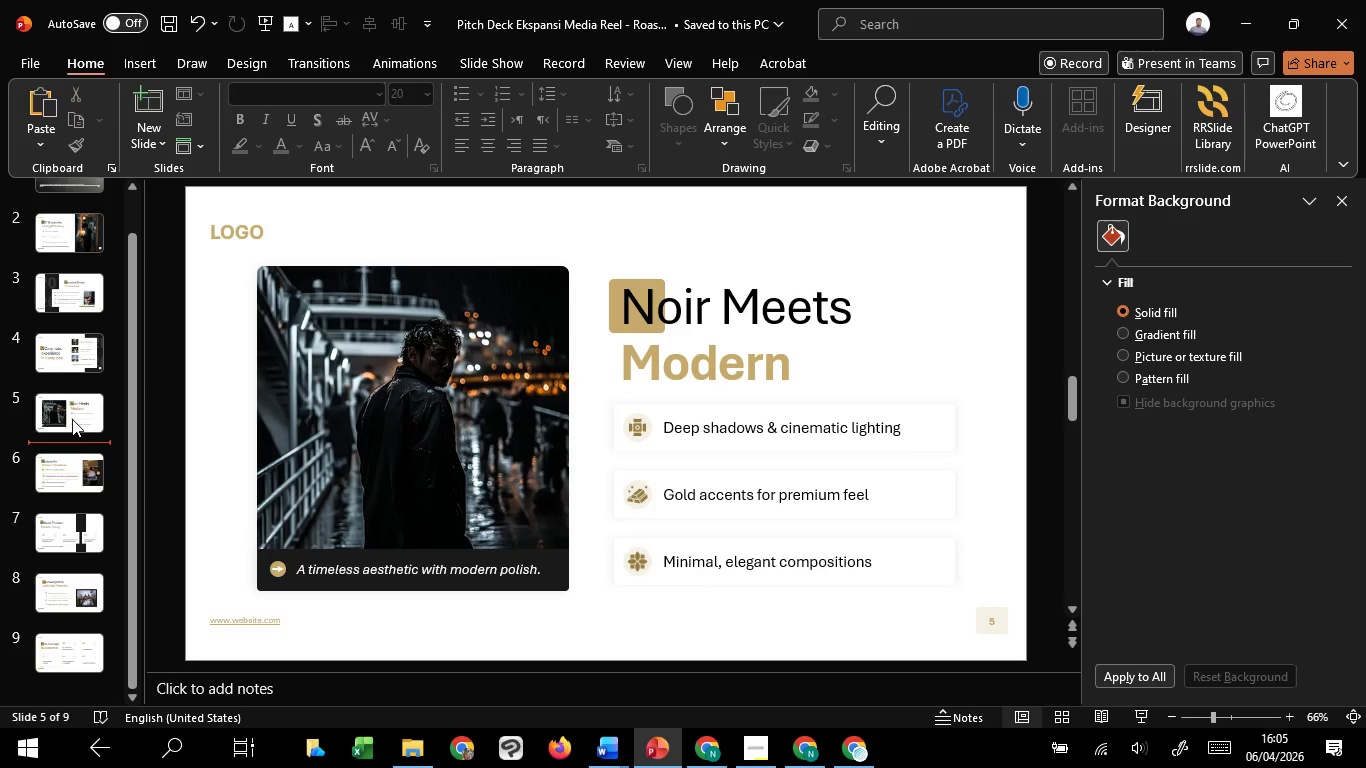 
left_click([63, 390])
 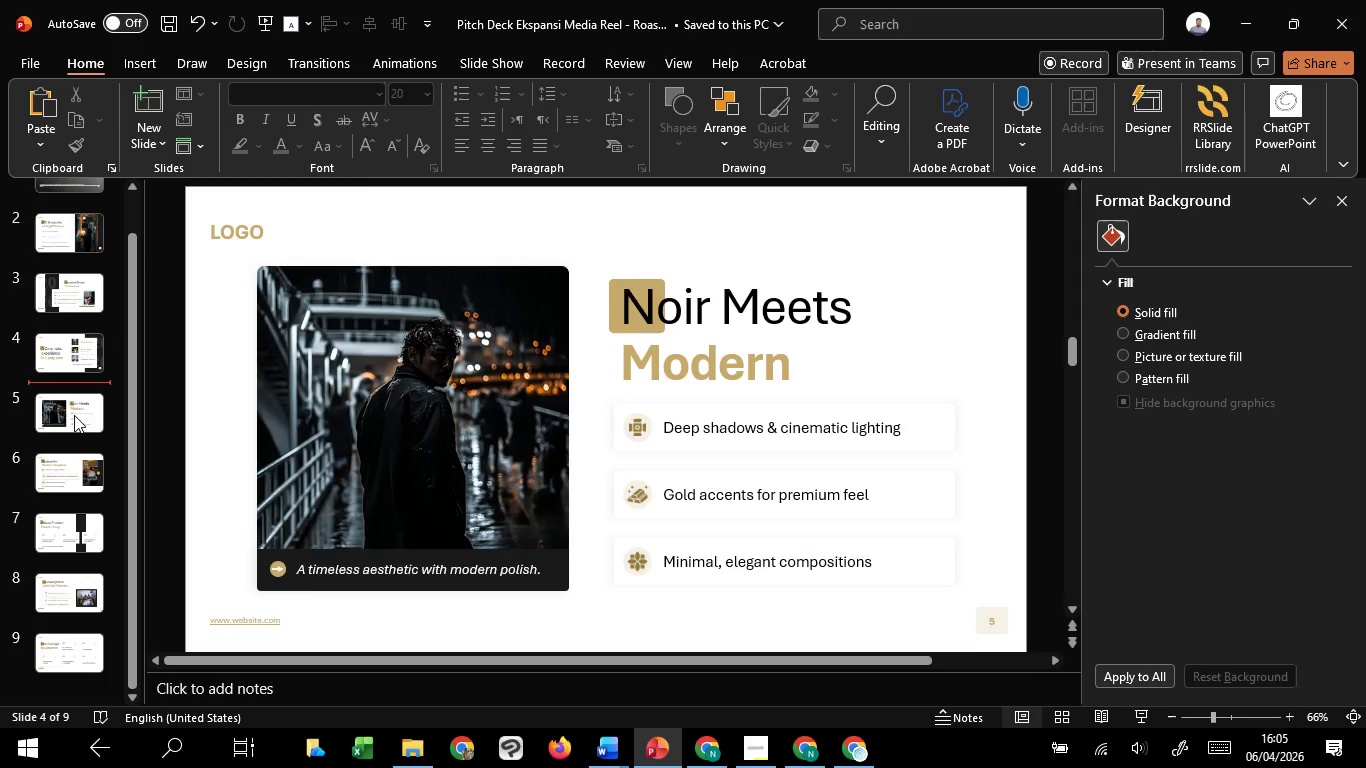 
left_click([74, 415])
 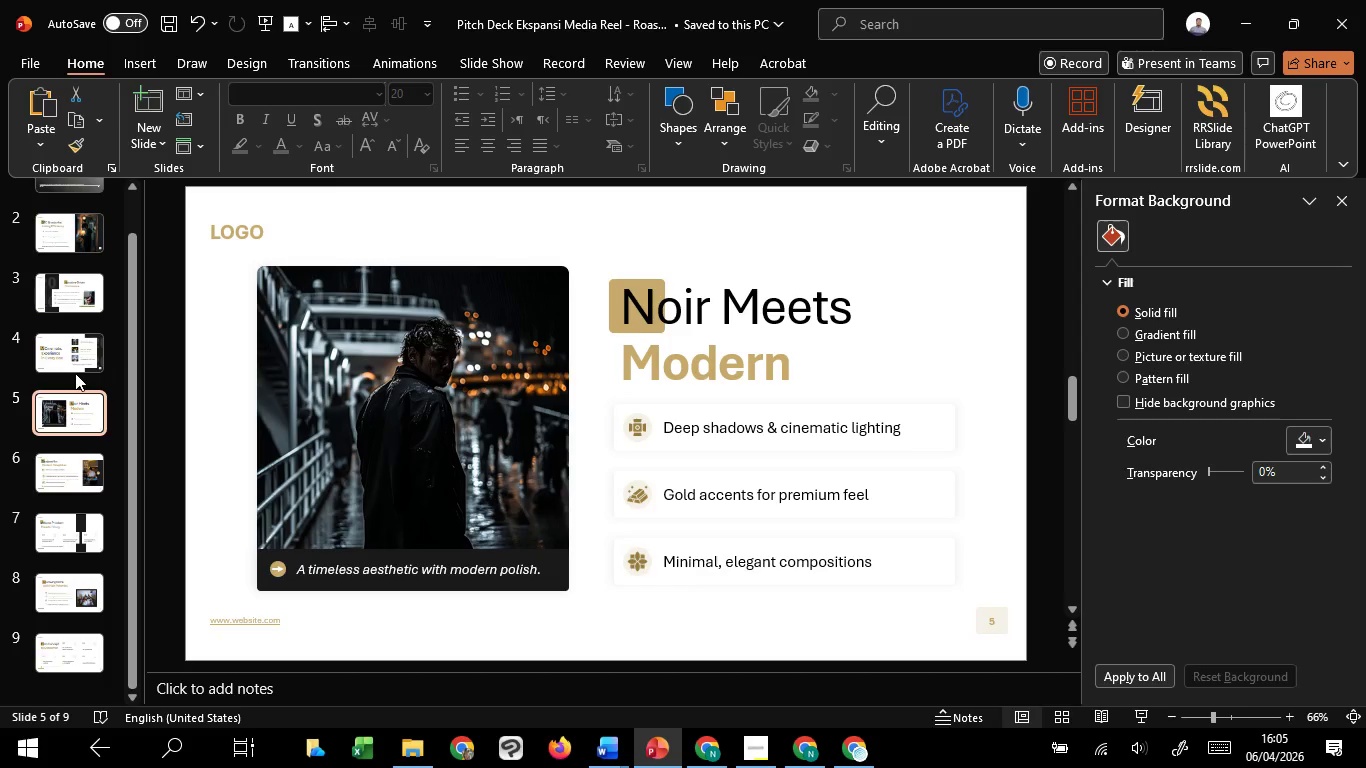 
left_click([75, 373])
 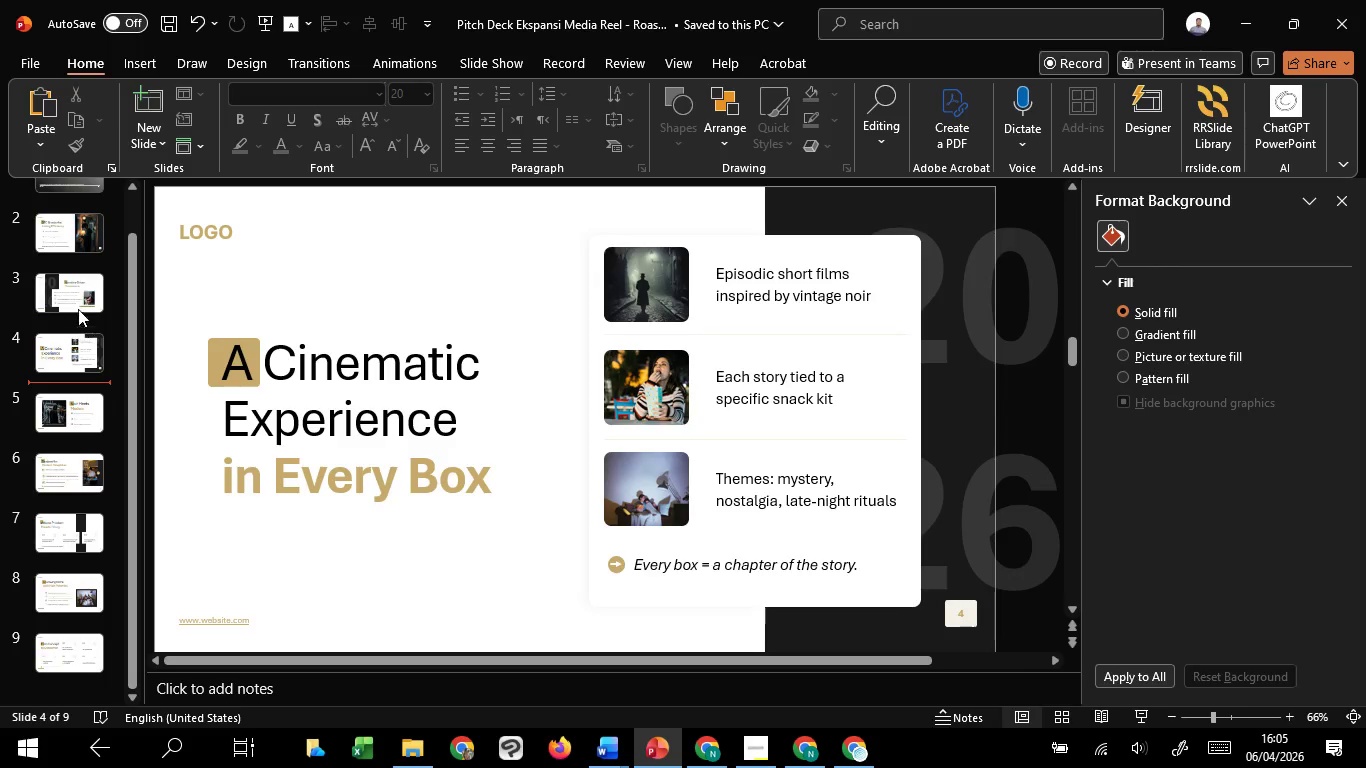 
left_click([79, 303])
 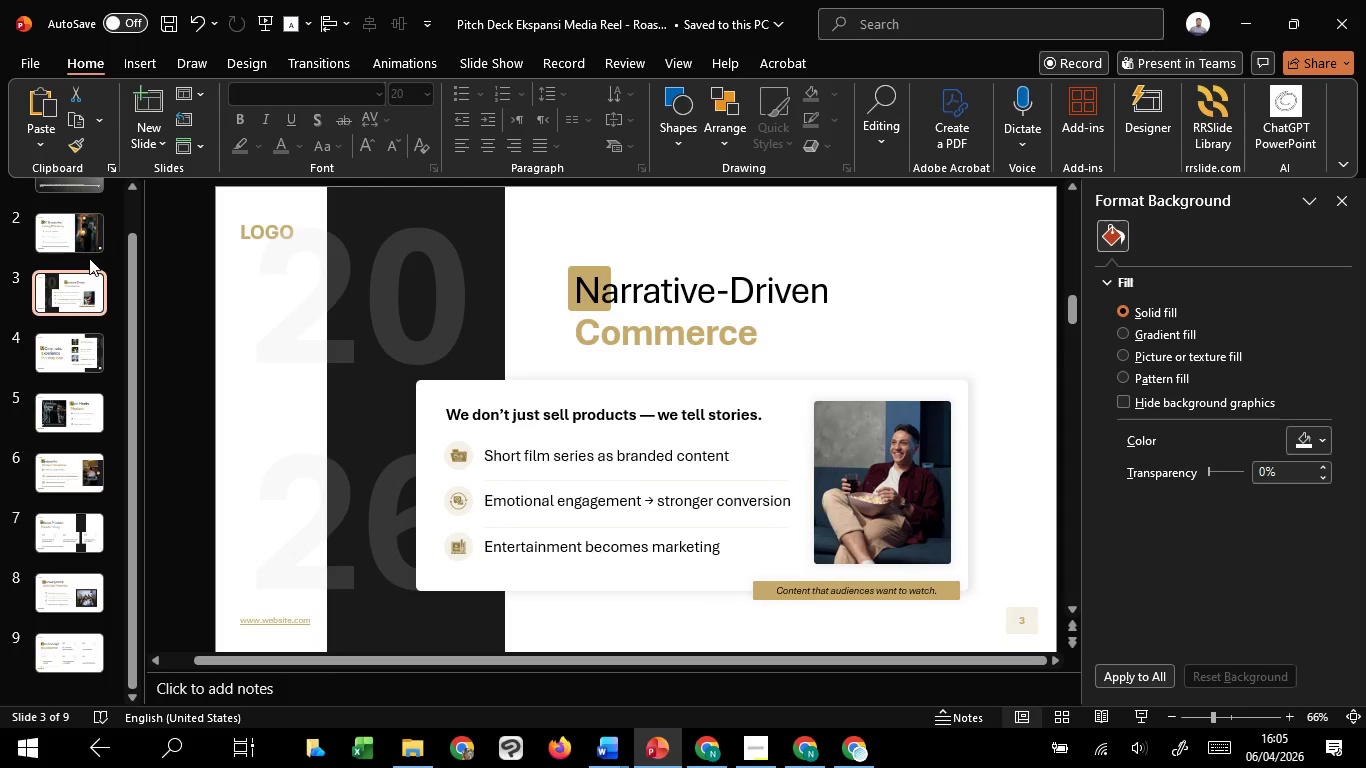 
left_click([93, 240])
 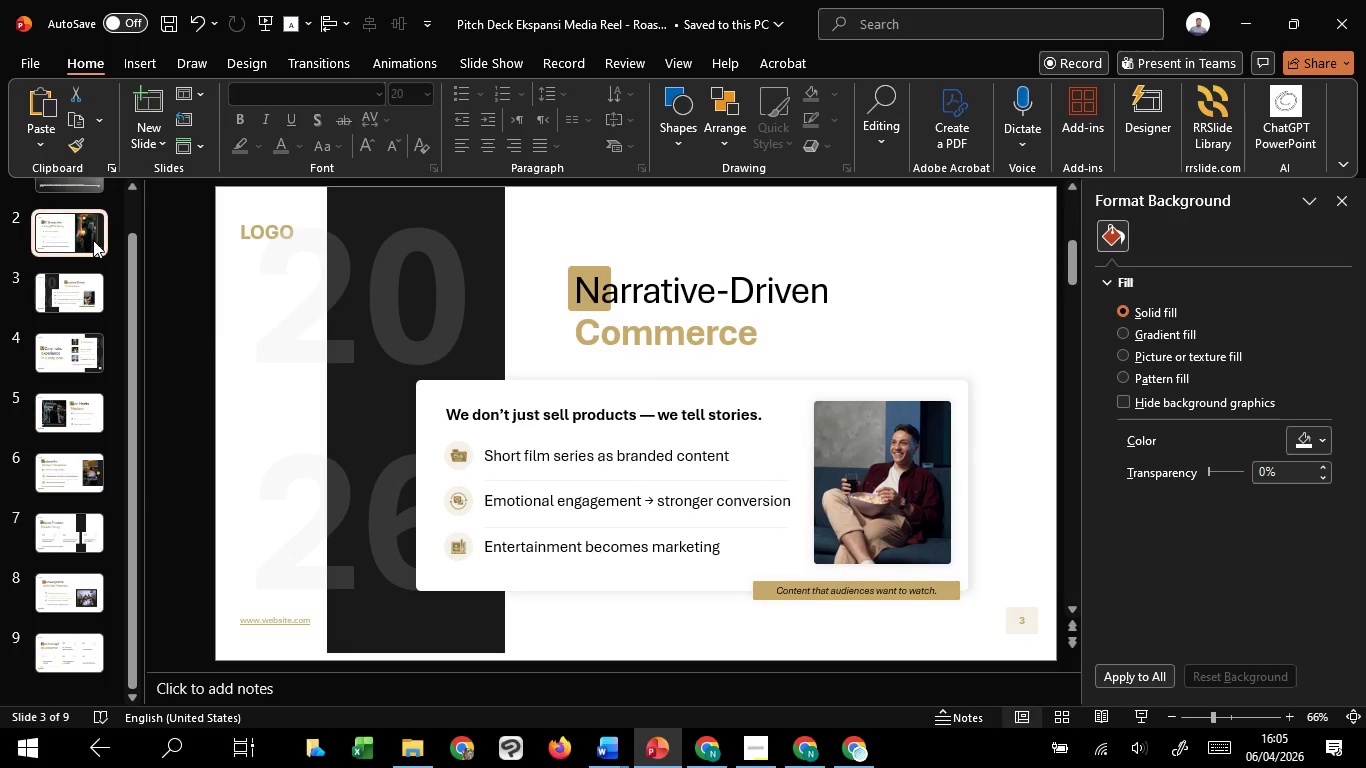 
scroll: coordinate [93, 240], scroll_direction: up, amount: 3.0
 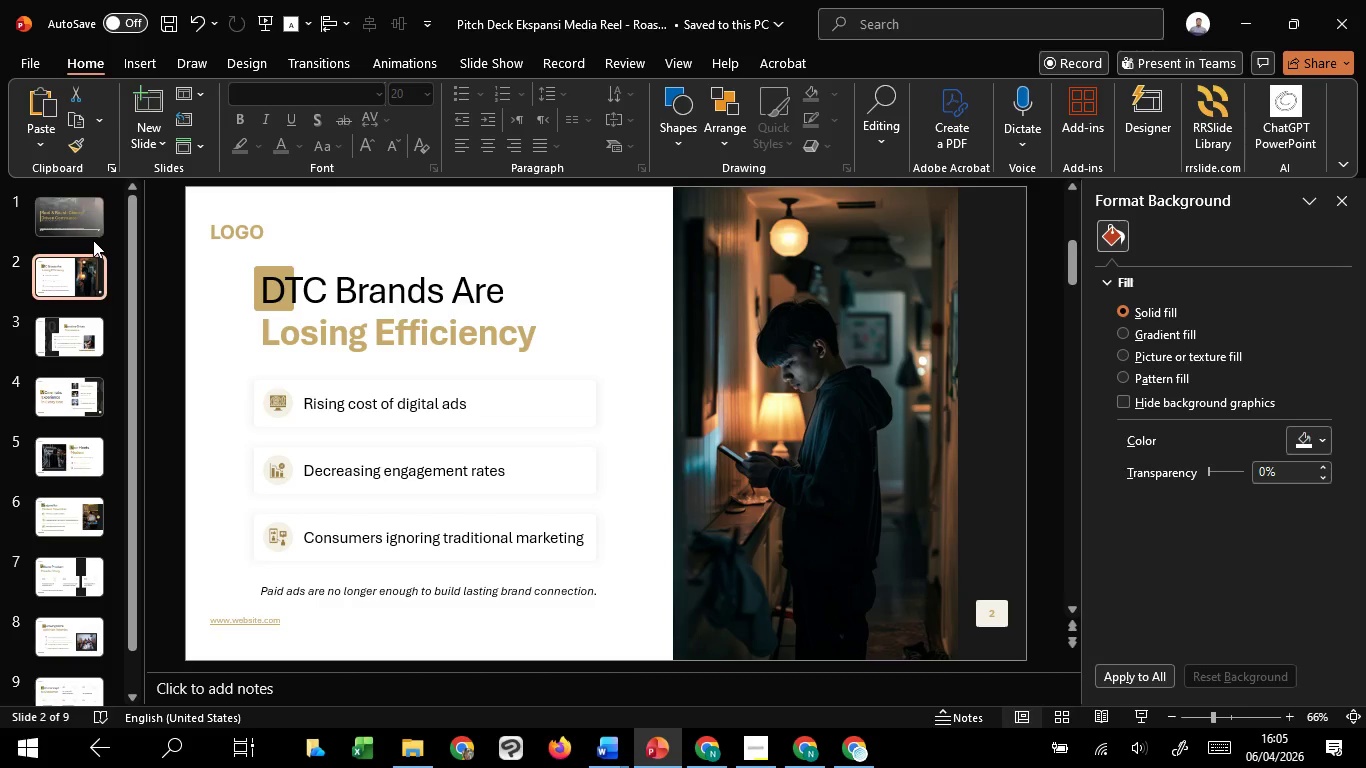 
left_click([93, 240])
 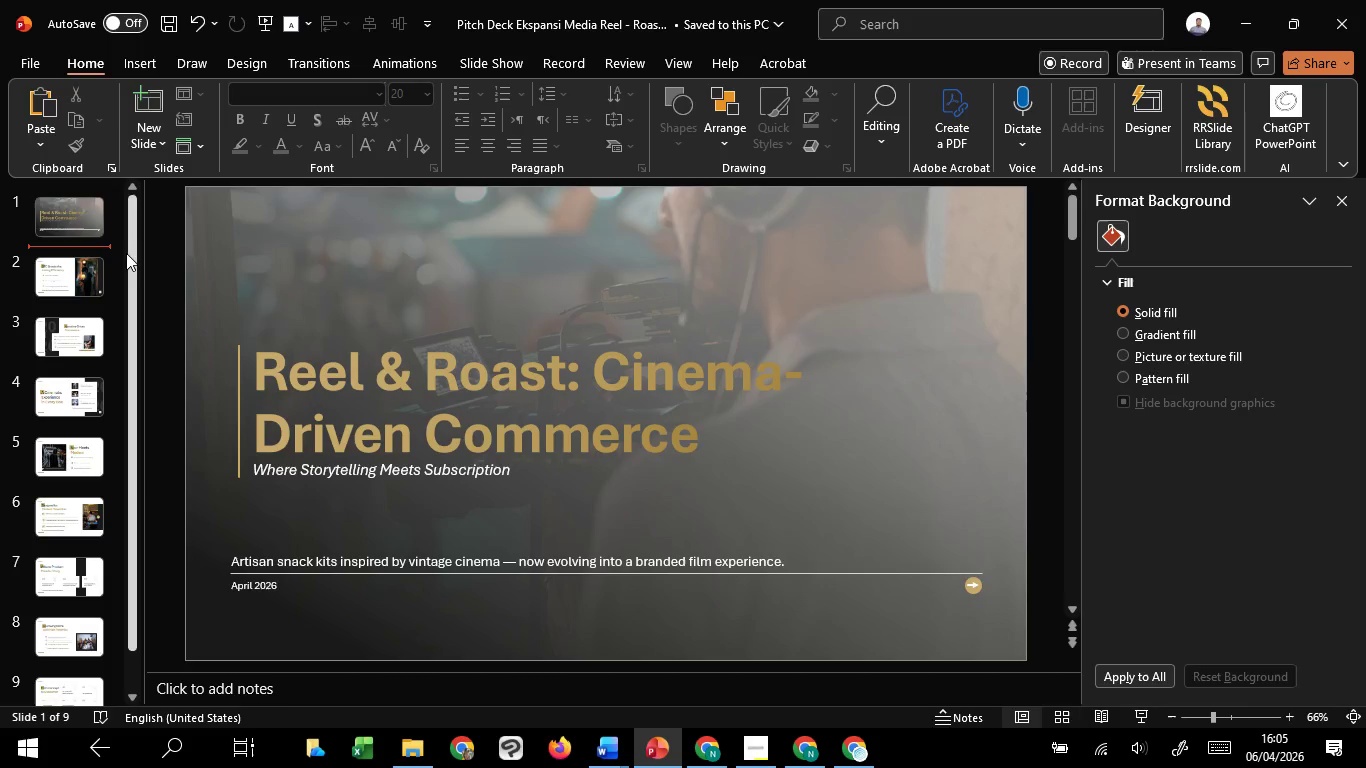 
left_click_drag(start_coordinate=[135, 256], to_coordinate=[136, 575])
 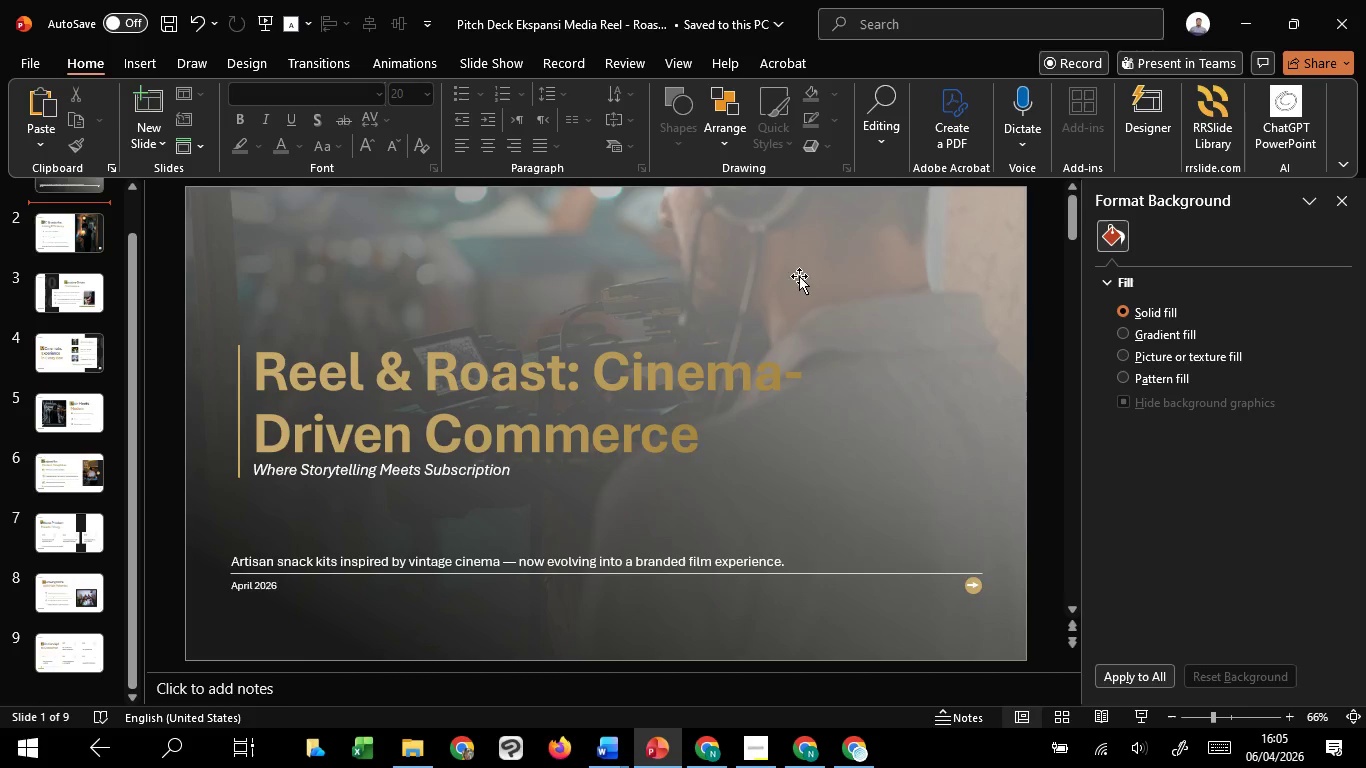 
left_click([858, 246])
 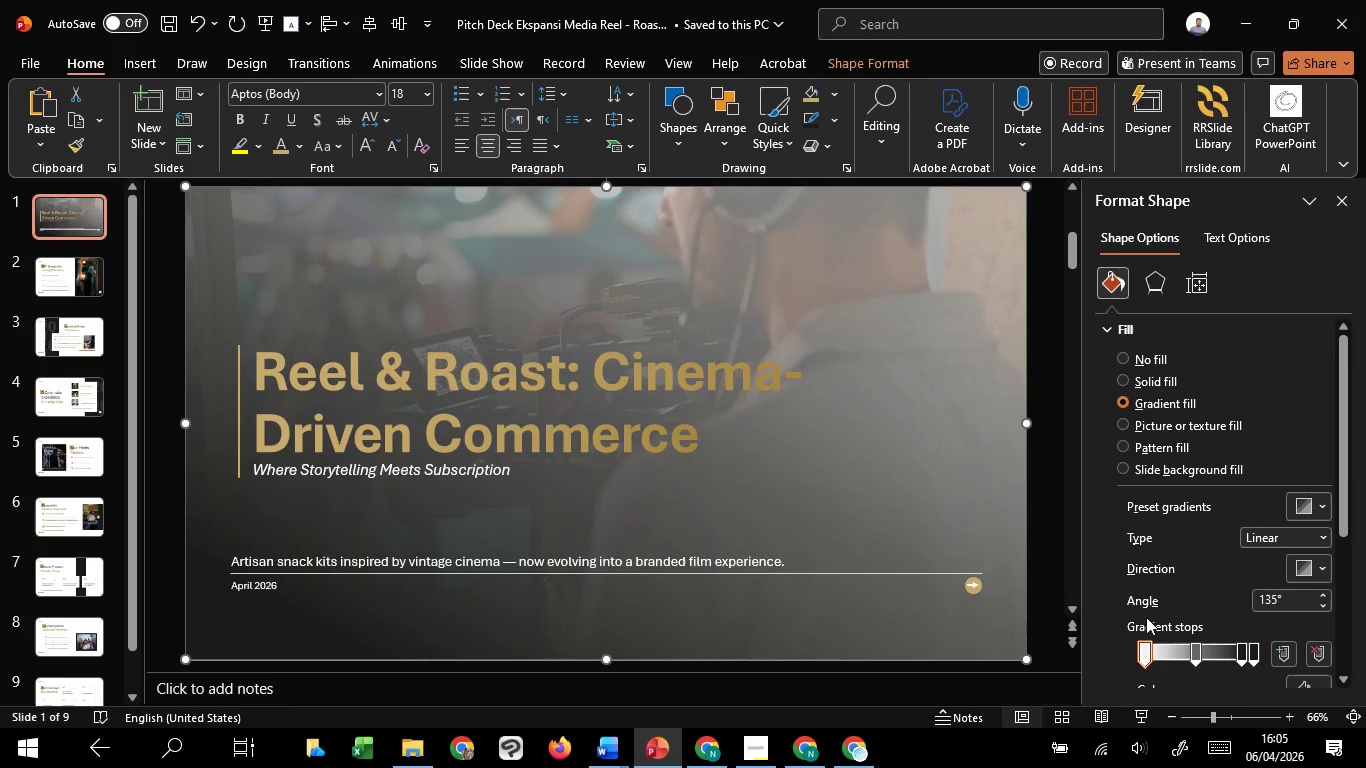 
scroll: coordinate [1189, 671], scroll_direction: down, amount: 6.0
 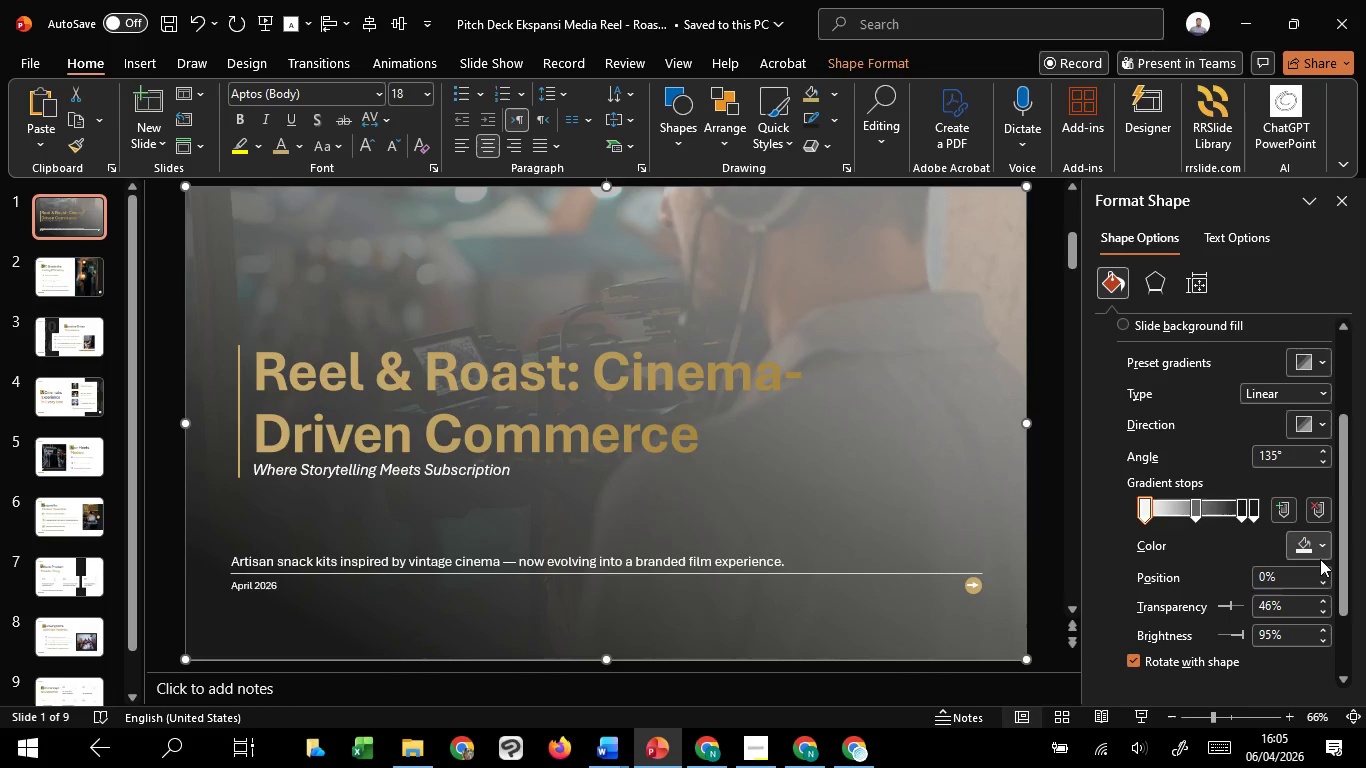 
left_click([1320, 559])
 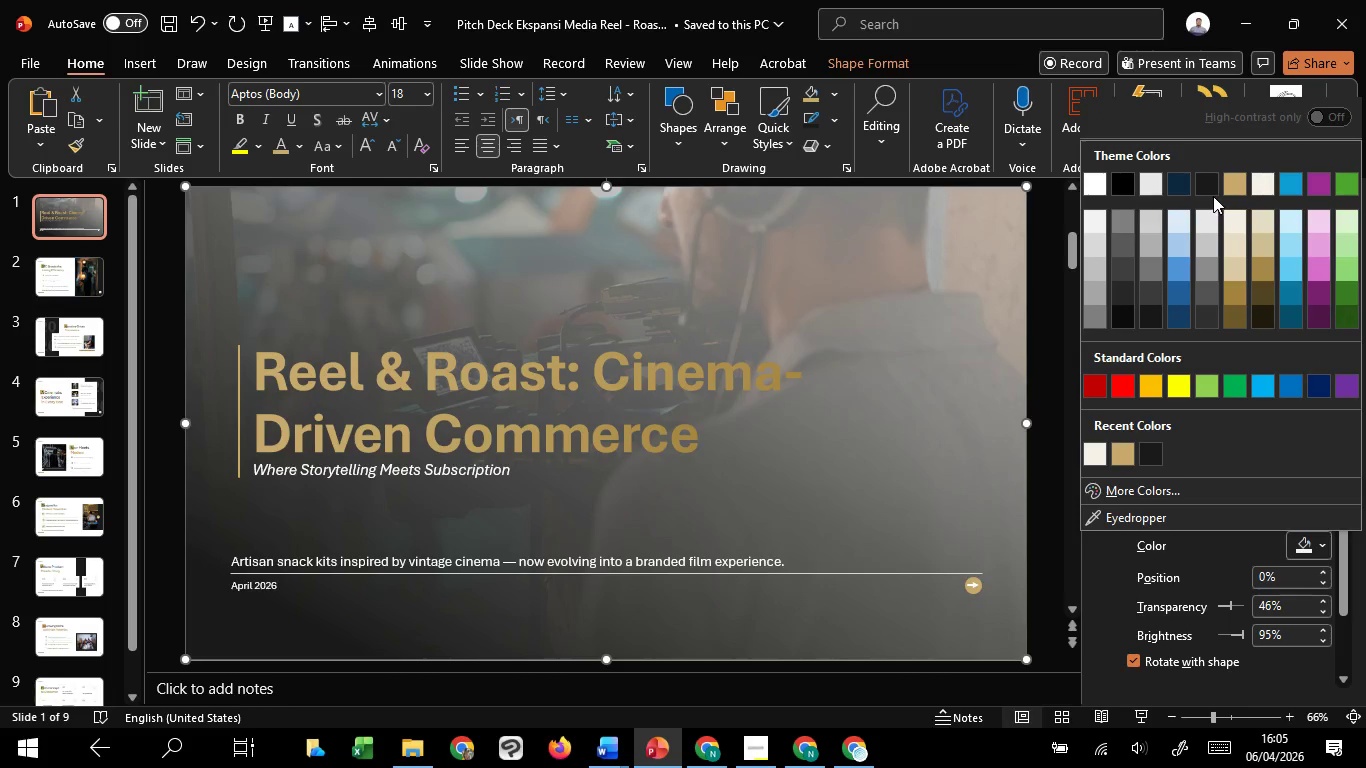 
left_click([1213, 195])
 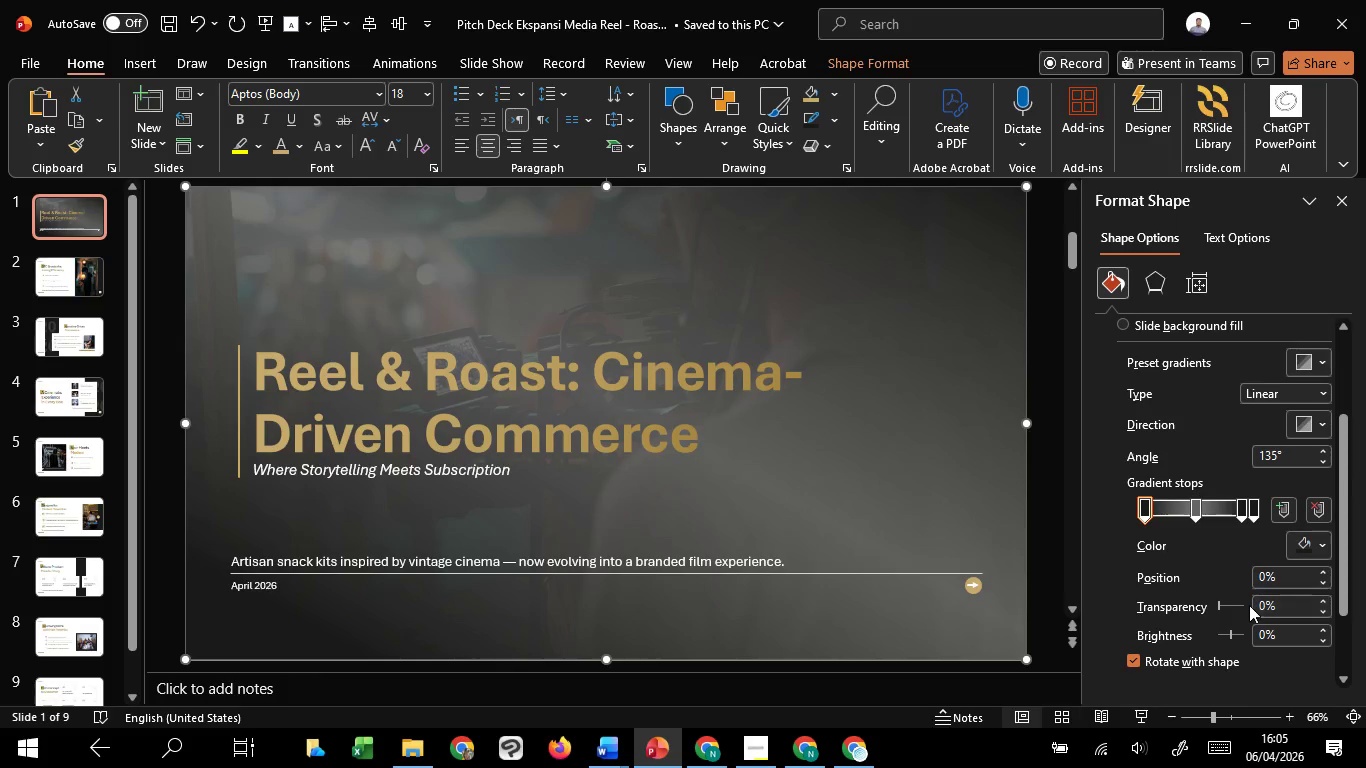 
scroll: coordinate [1239, 607], scroll_direction: up, amount: 36.0
 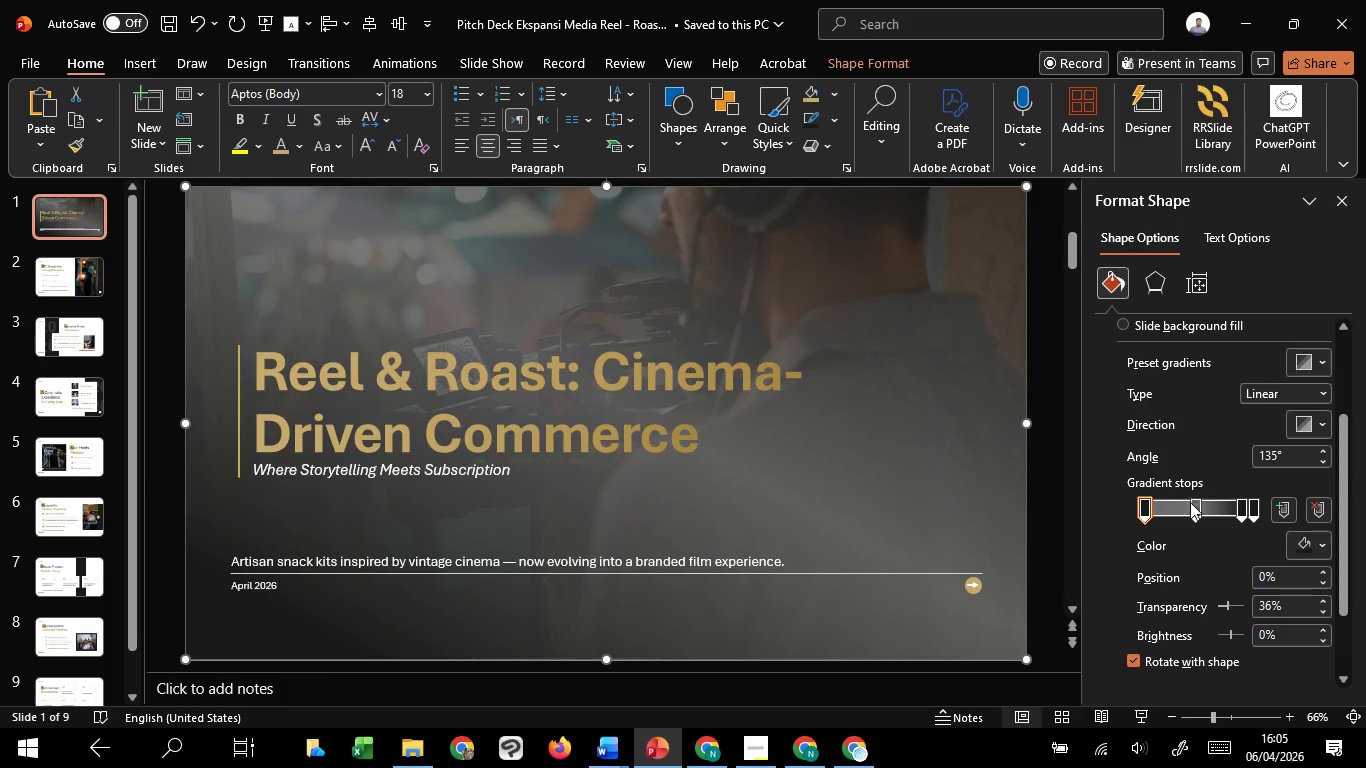 
left_click([1193, 505])
 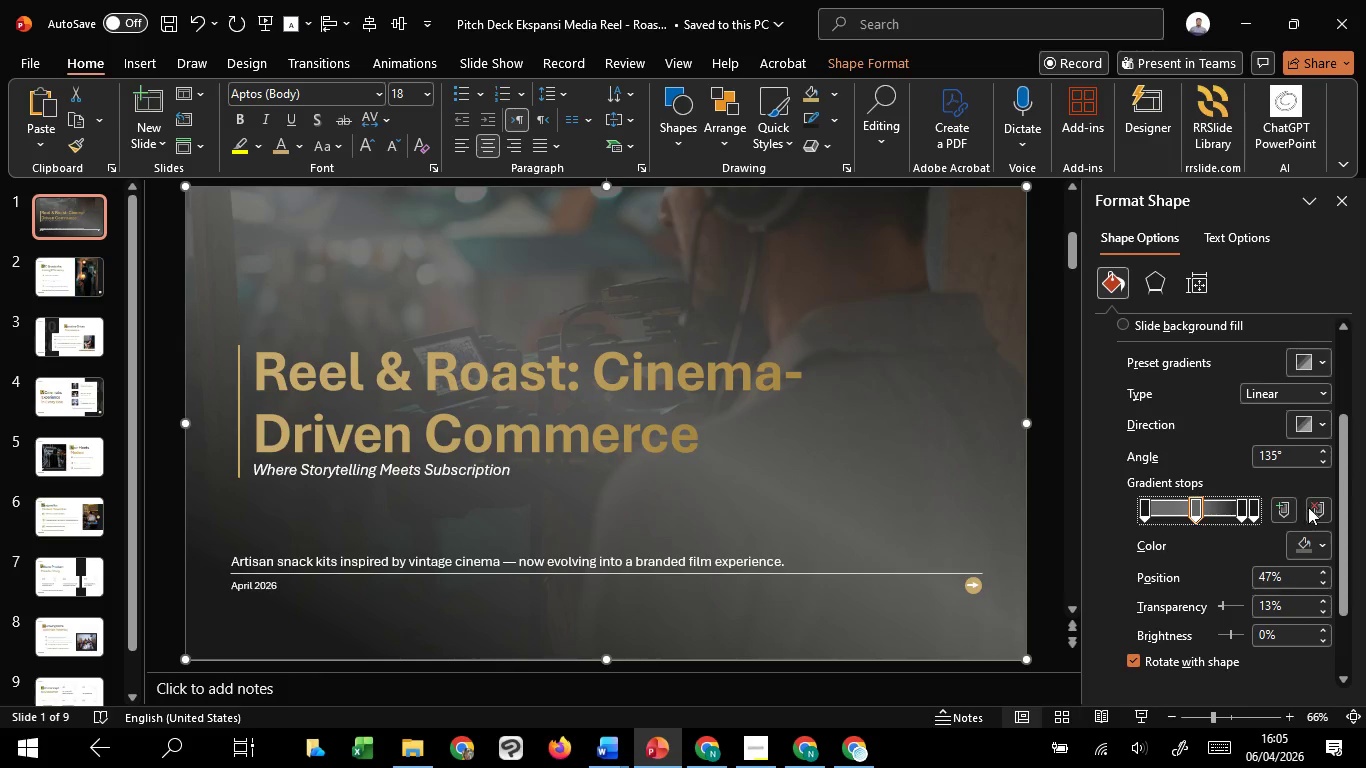 
left_click([1311, 507])
 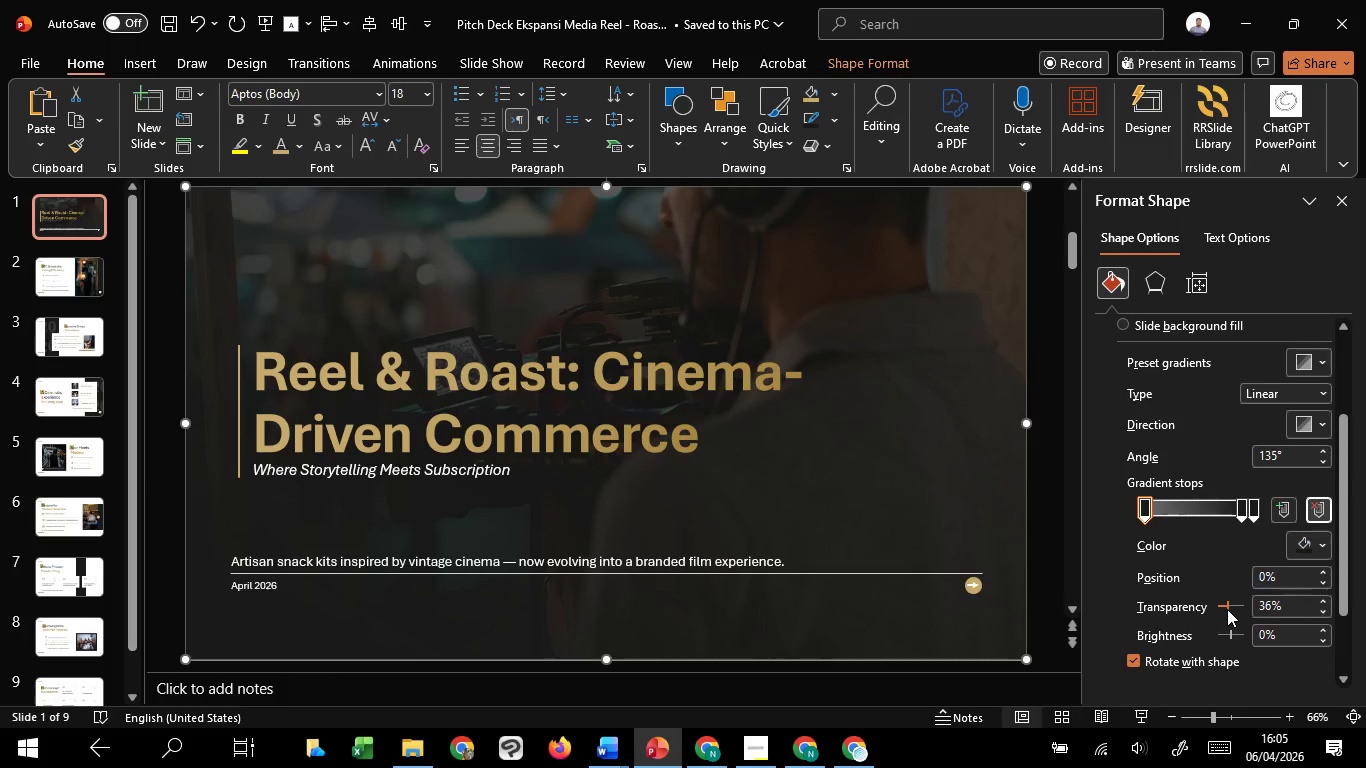 
scroll: coordinate [1227, 609], scroll_direction: up, amount: 1.0
 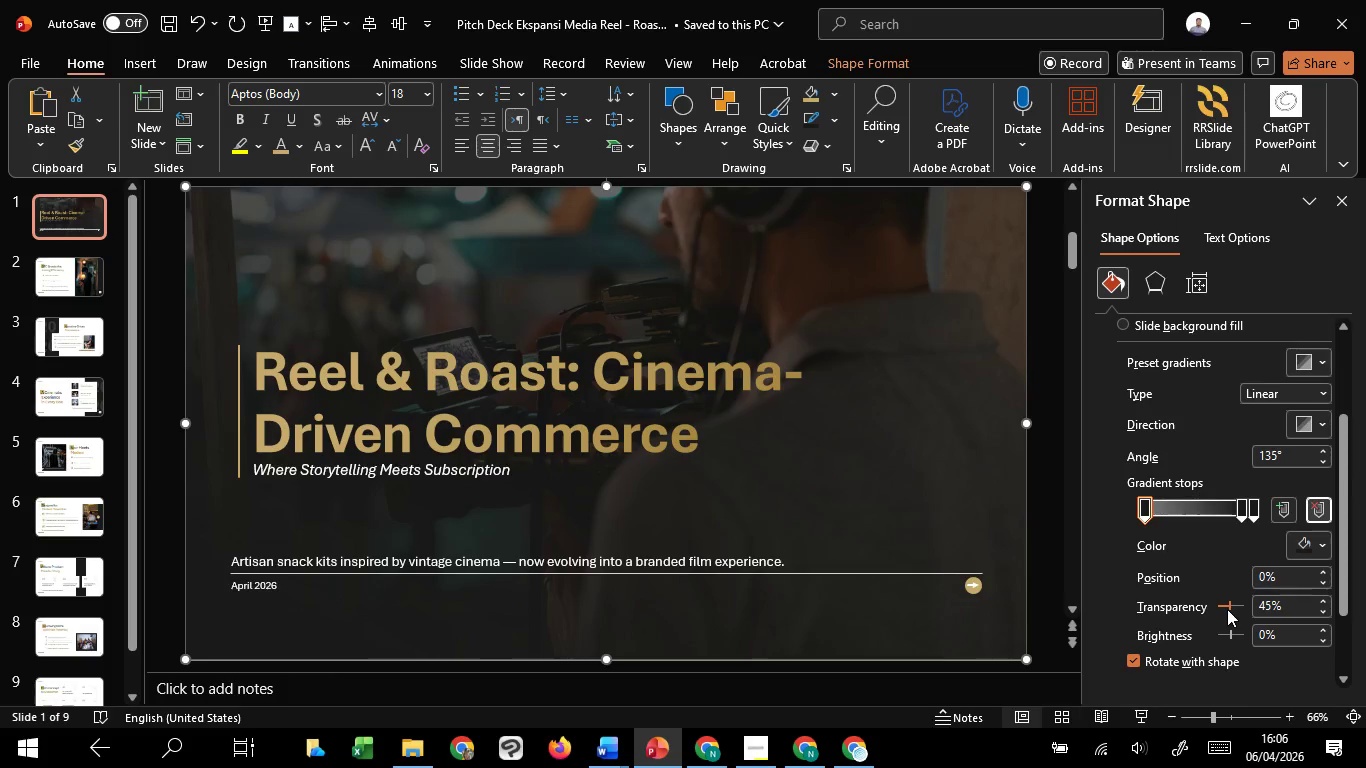 
scroll: coordinate [1227, 609], scroll_direction: down, amount: 39.0
 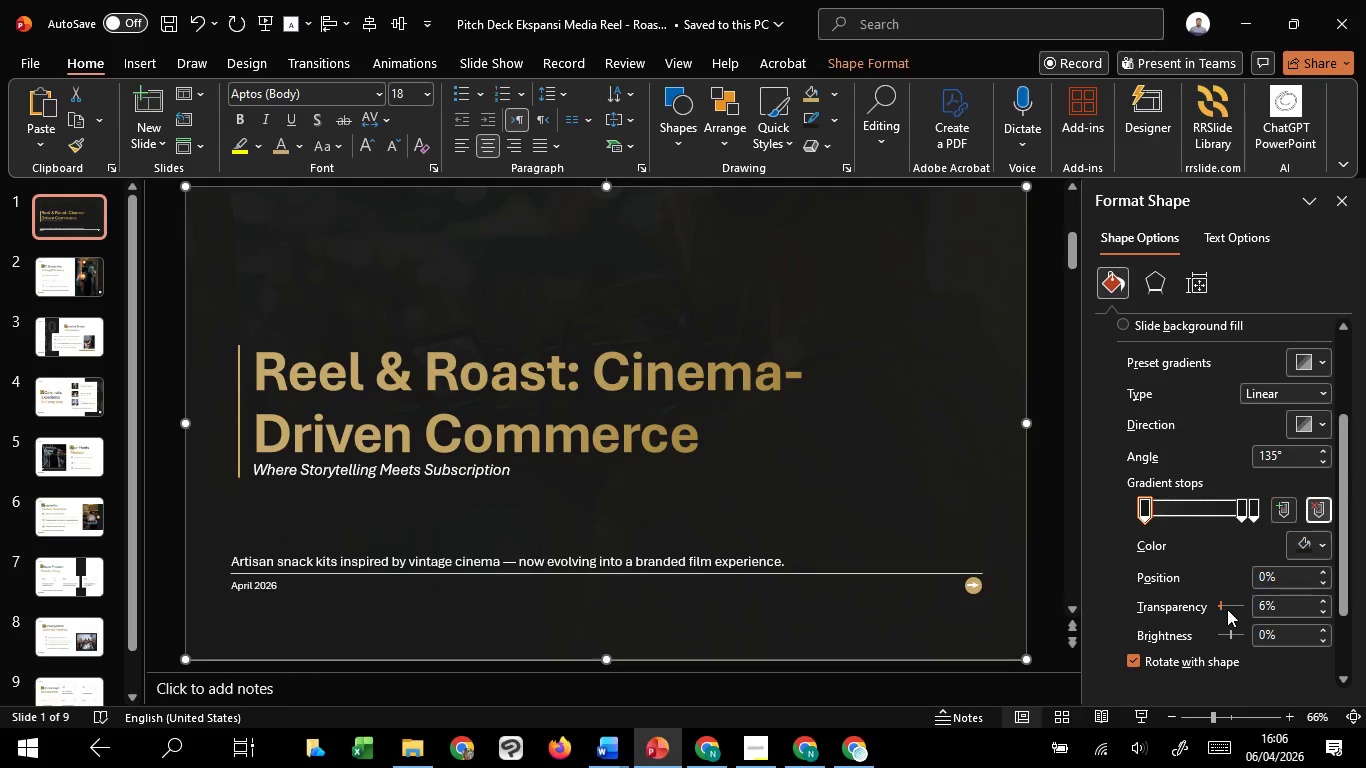 
key(Control+Z)
 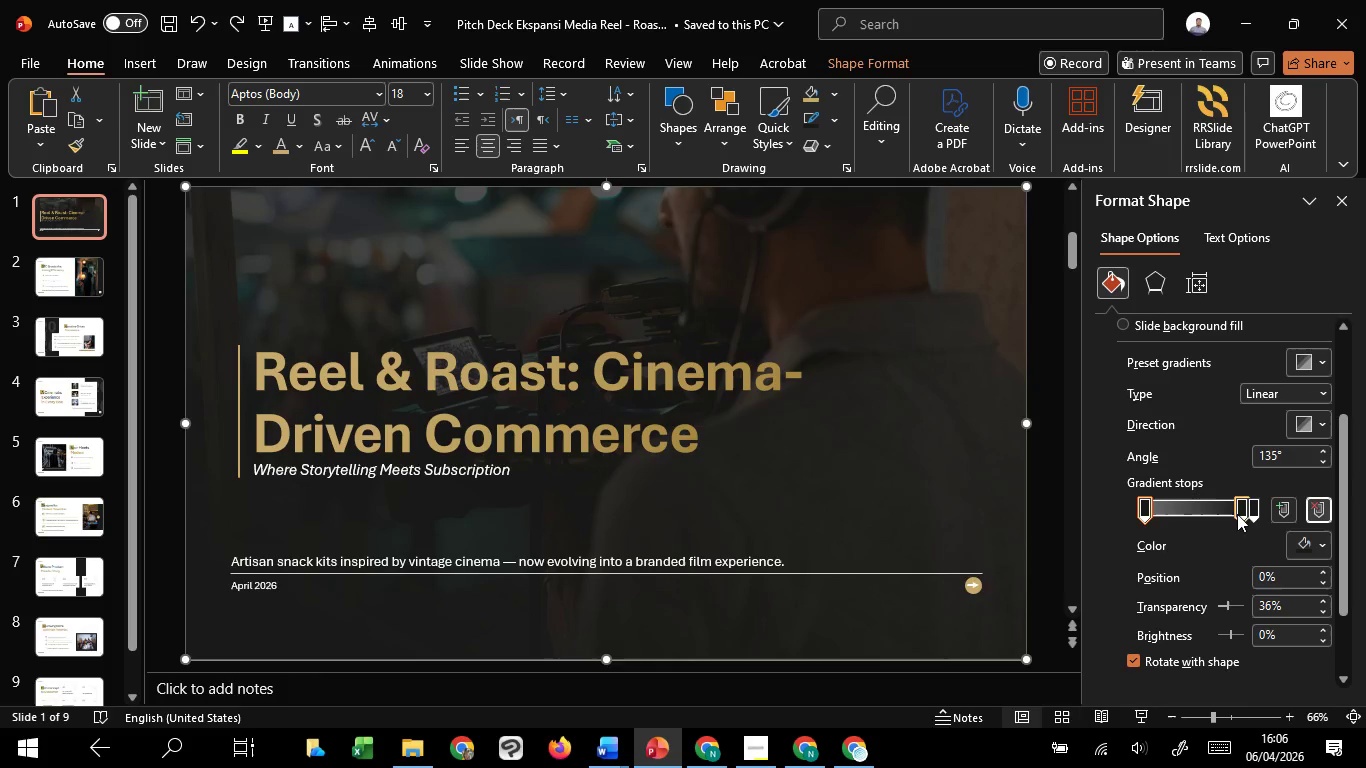 
left_click_drag(start_coordinate=[1241, 508], to_coordinate=[1229, 514])
 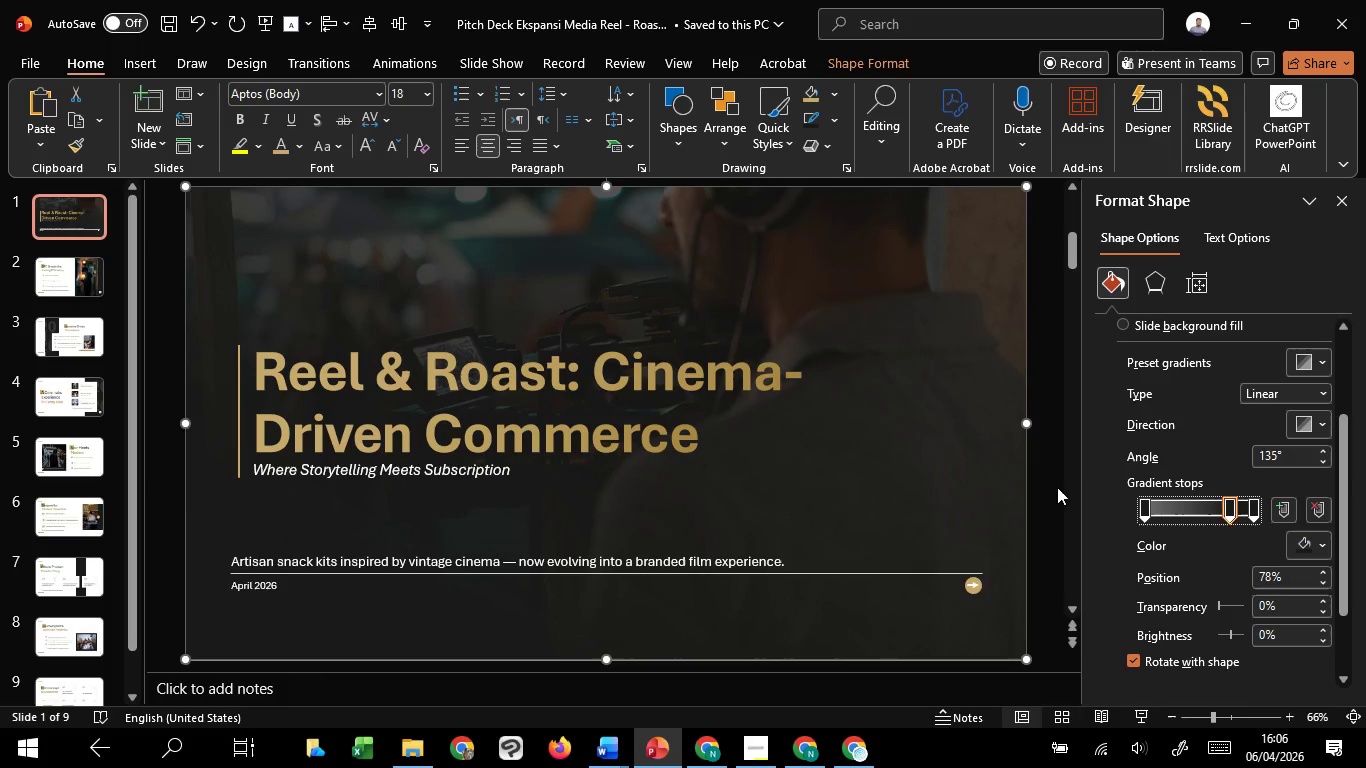 
left_click([1049, 476])
 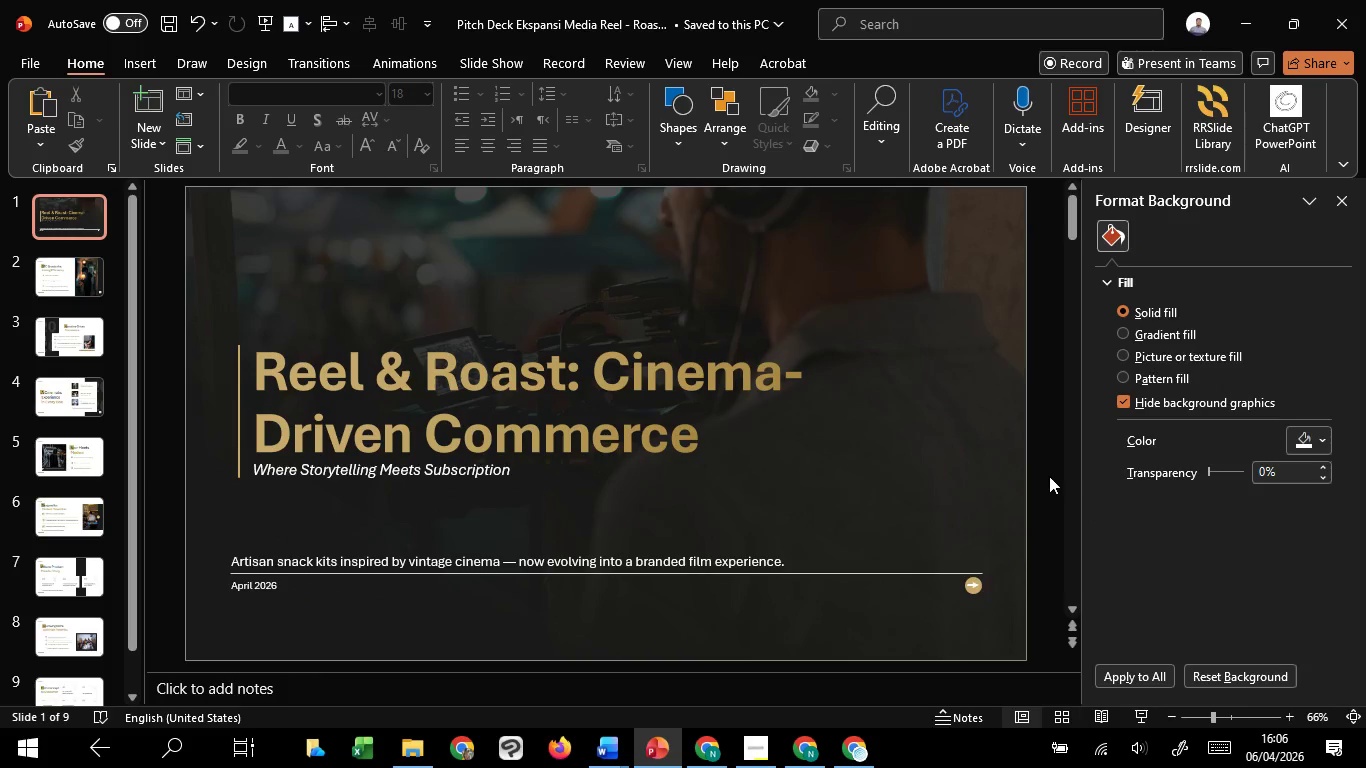 
scroll: coordinate [1049, 476], scroll_direction: down, amount: 1.0
 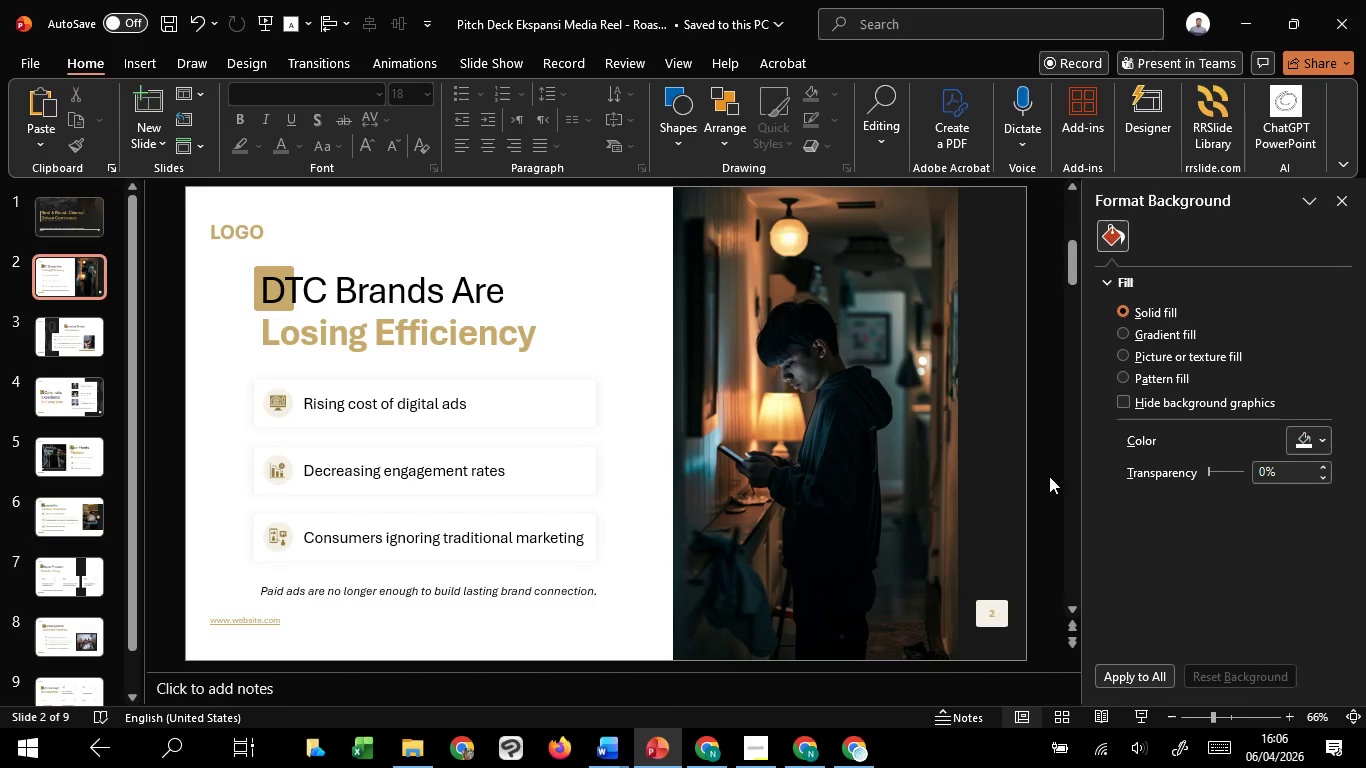 
scroll: coordinate [1049, 476], scroll_direction: up, amount: 1.0
 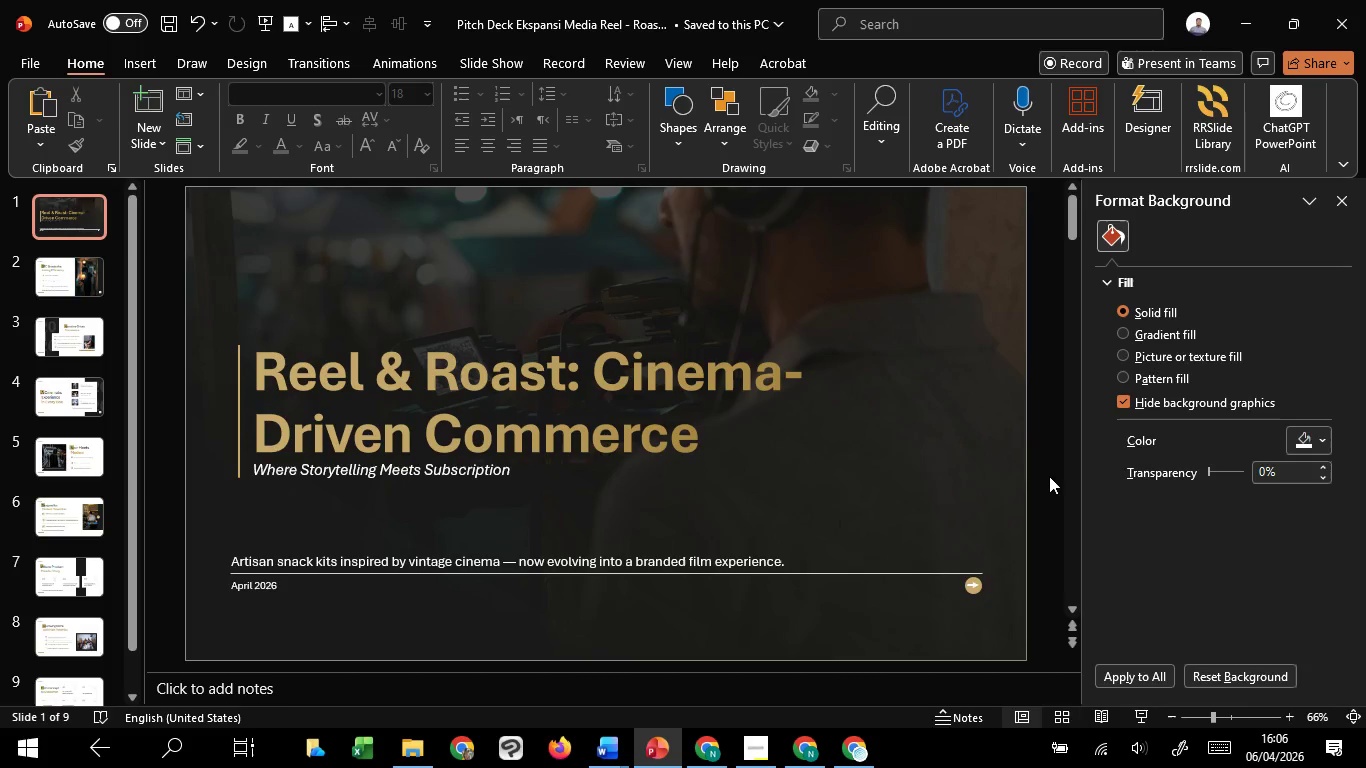 
scroll: coordinate [1049, 476], scroll_direction: down, amount: 4.0
 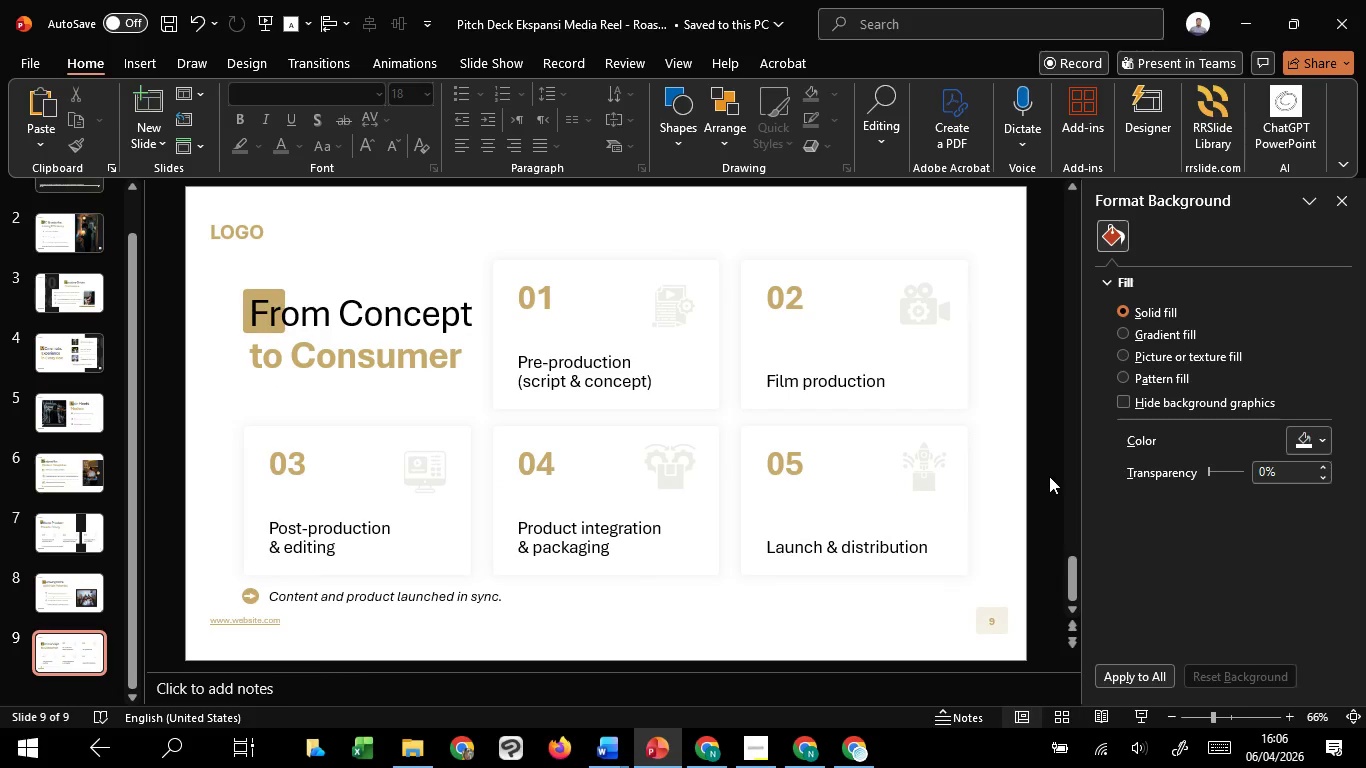 
left_click([668, 138])
 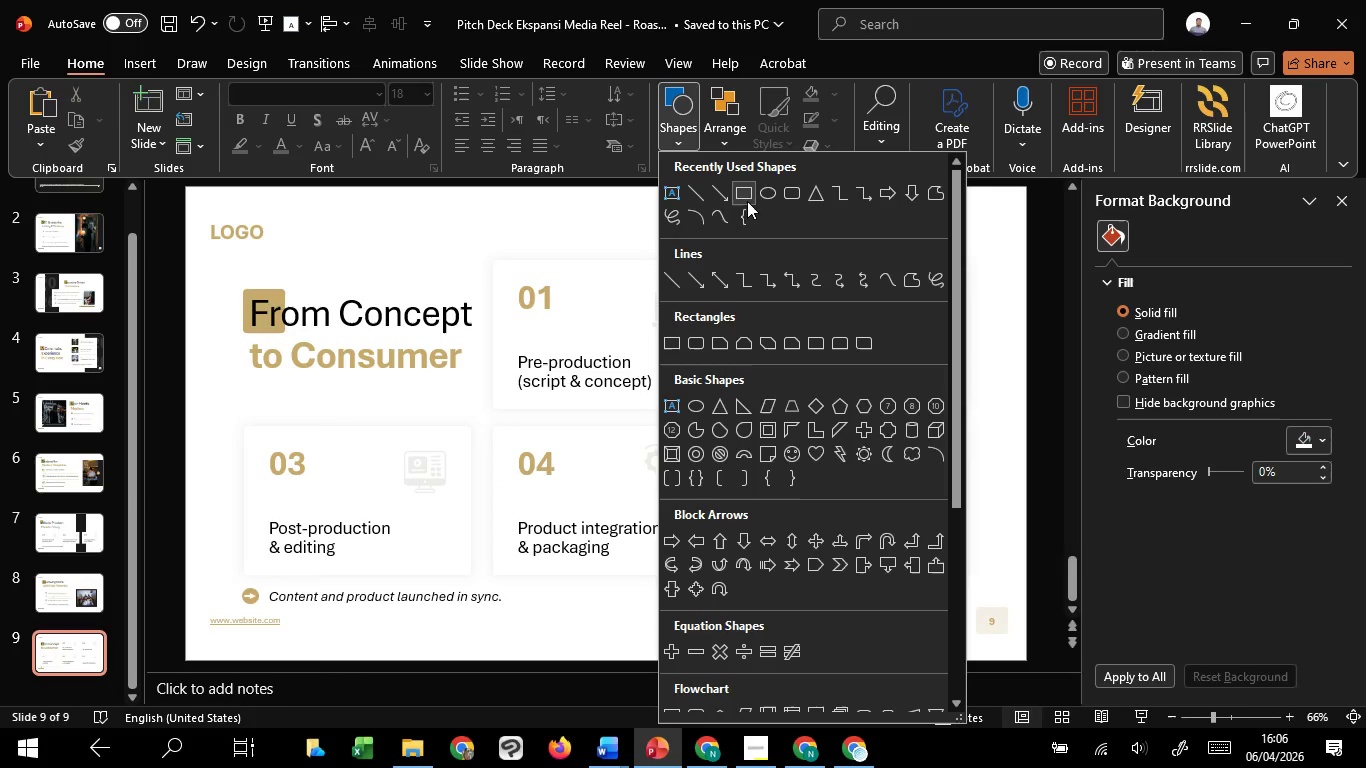 
left_click([751, 194])
 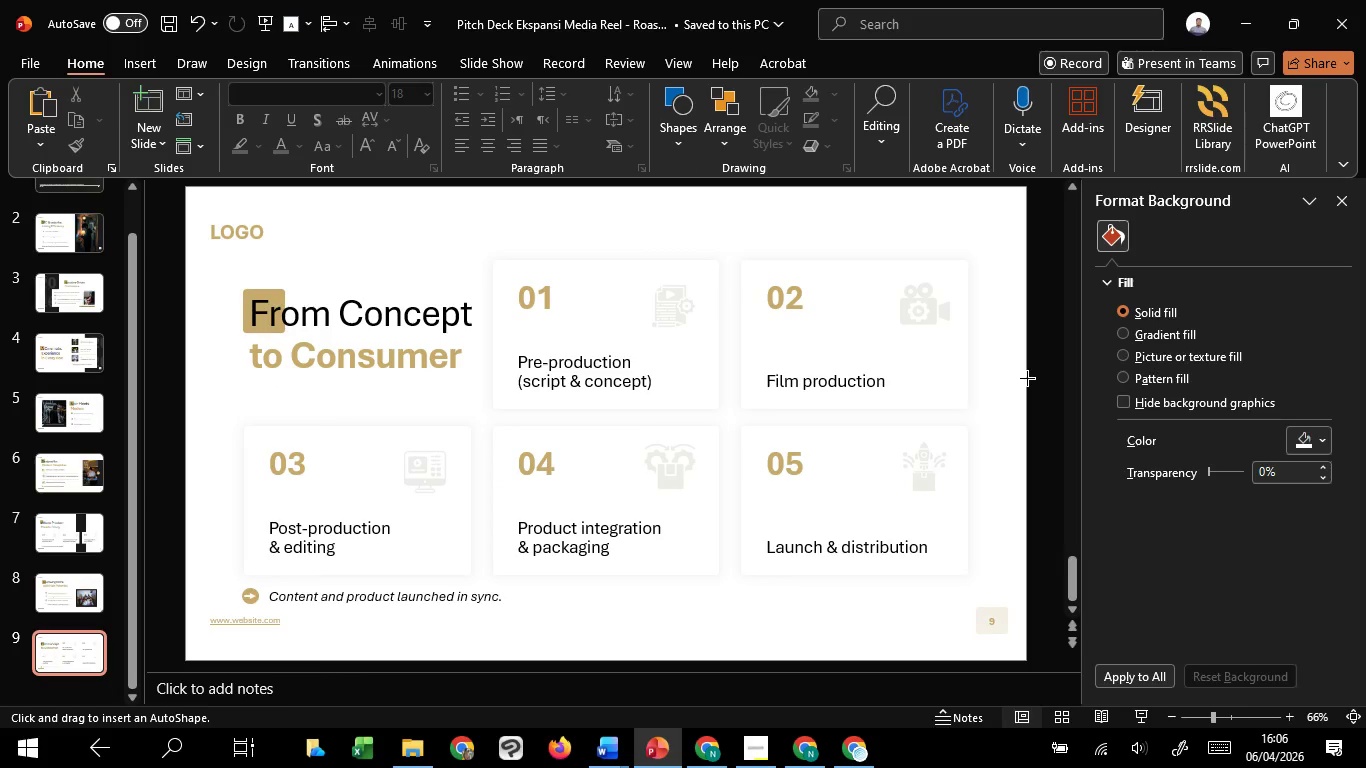 
left_click_drag(start_coordinate=[1026, 378], to_coordinate=[184, 452])
 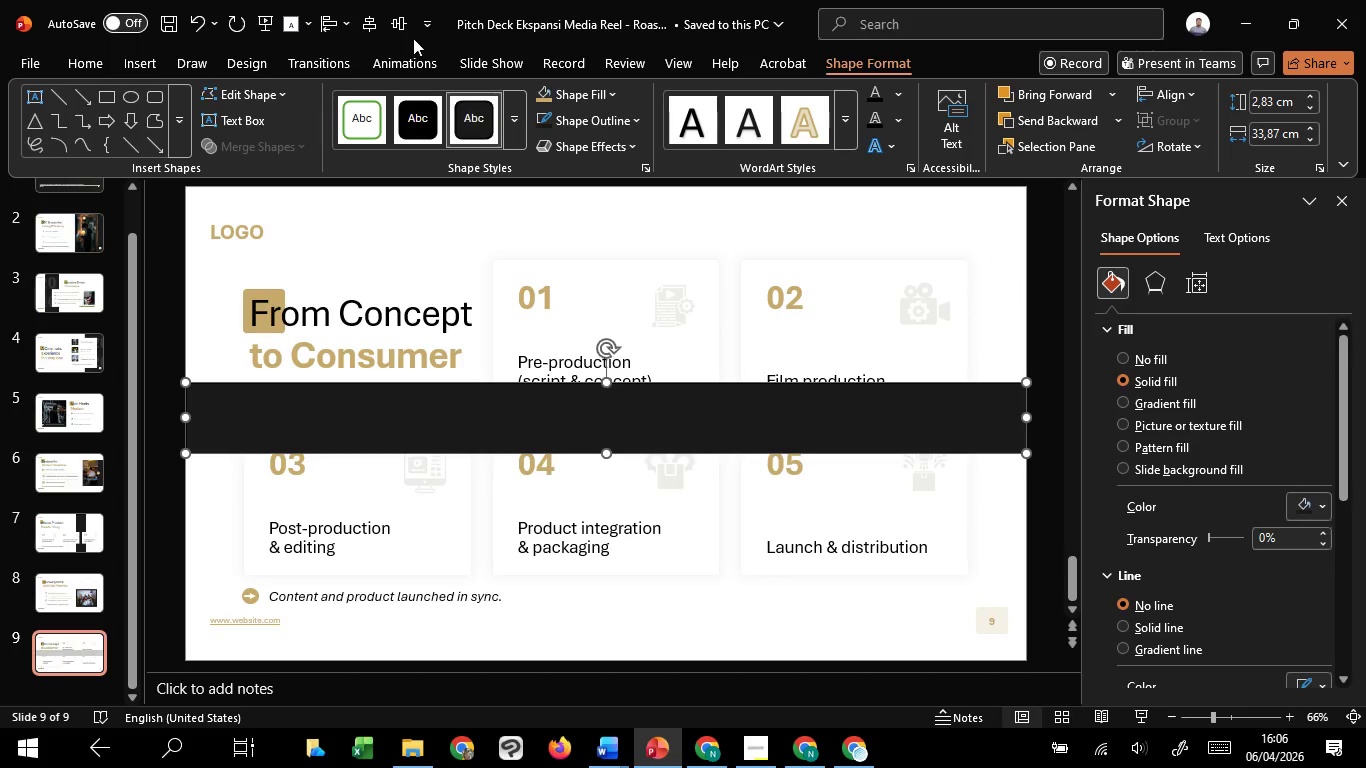 
left_click([405, 32])
 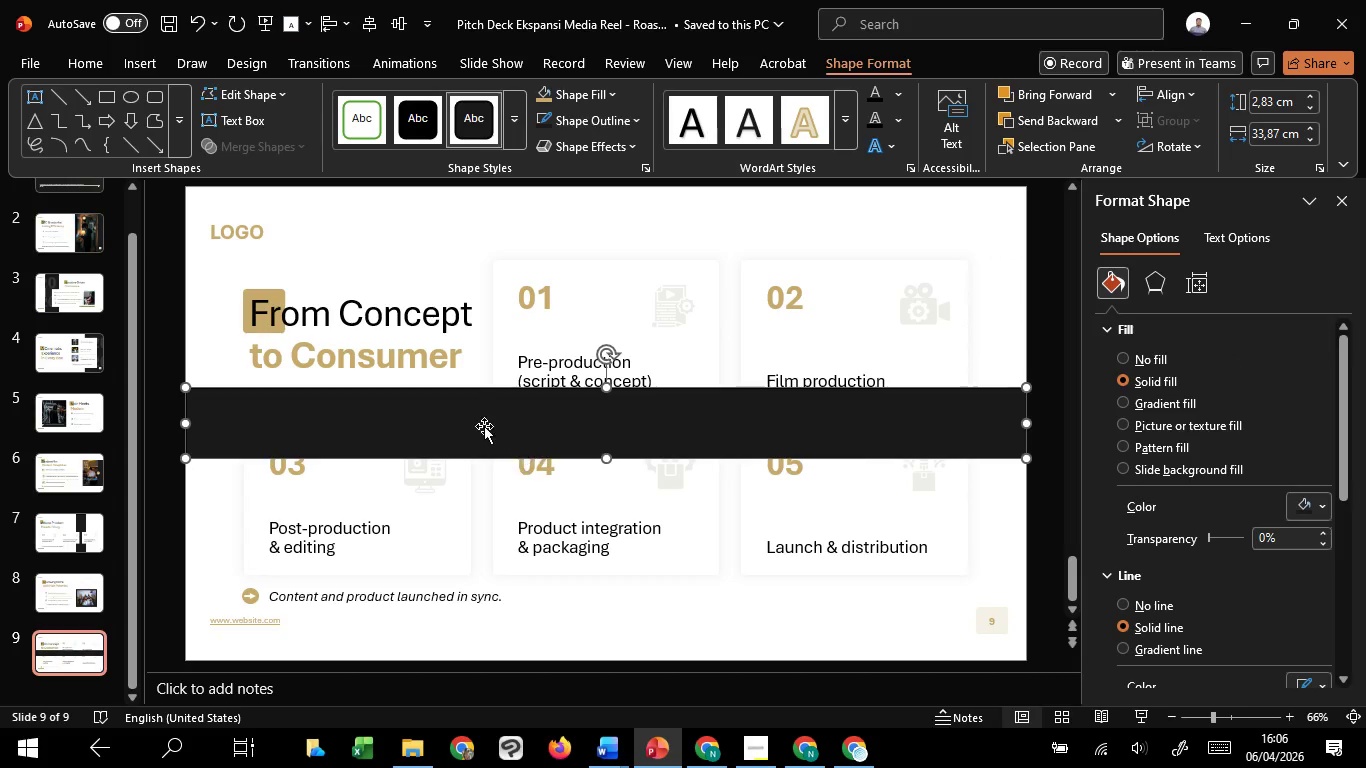 
left_click([482, 424])
 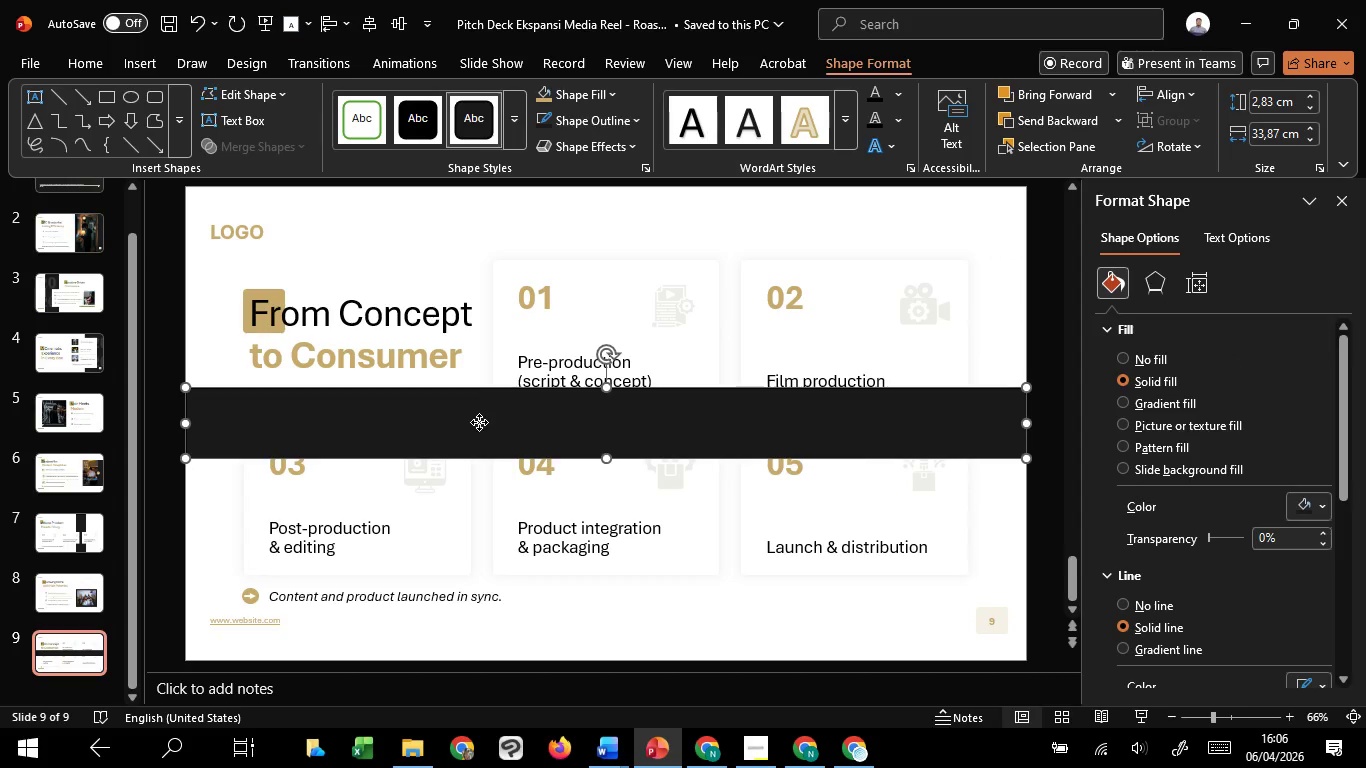 
right_click([479, 422])
 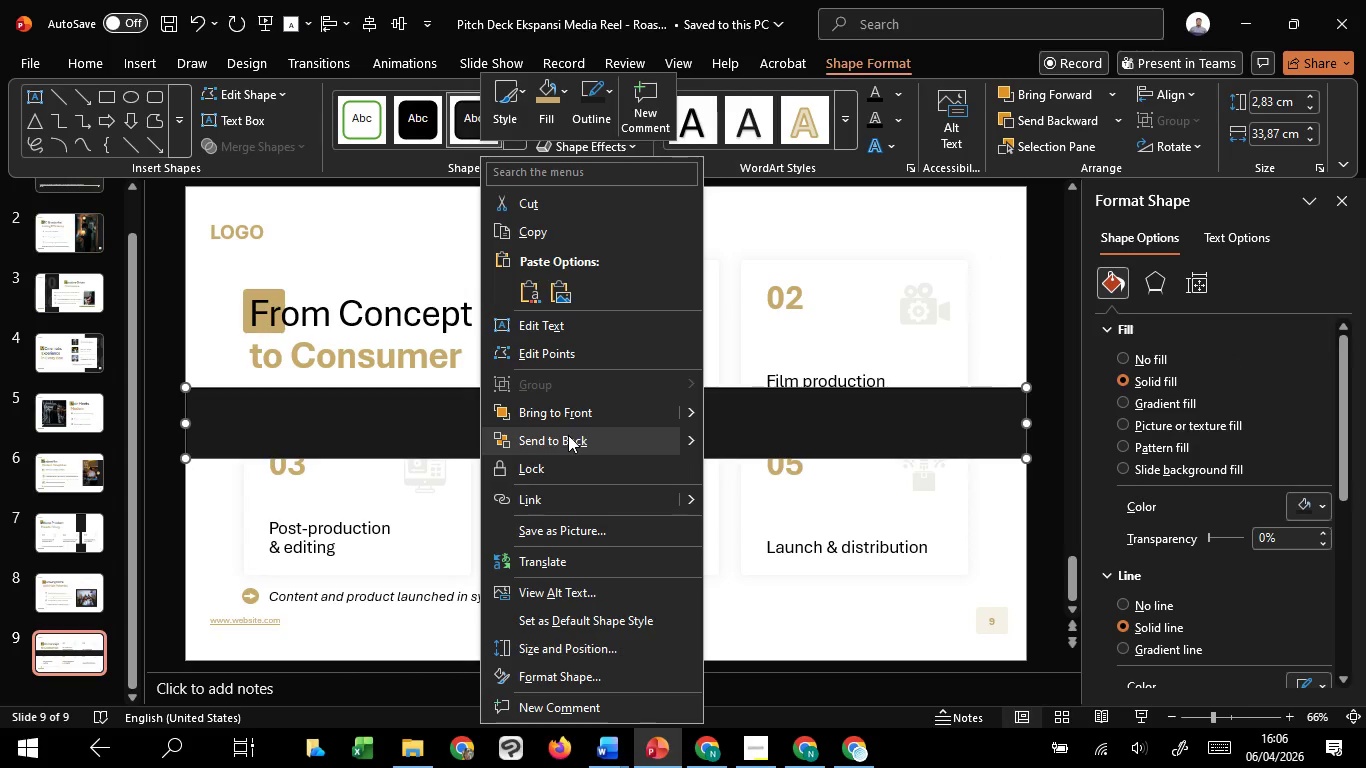 
left_click([568, 436])
 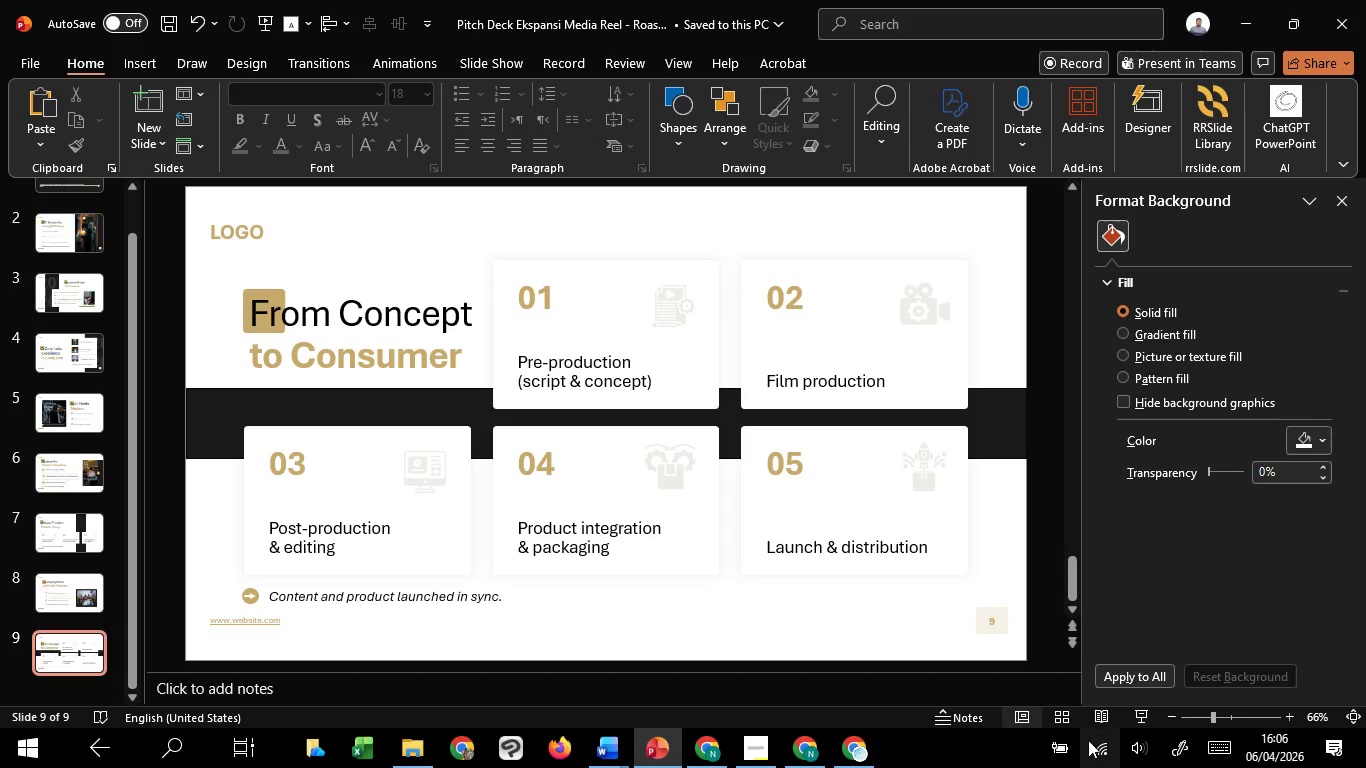 
left_click([1137, 719])
 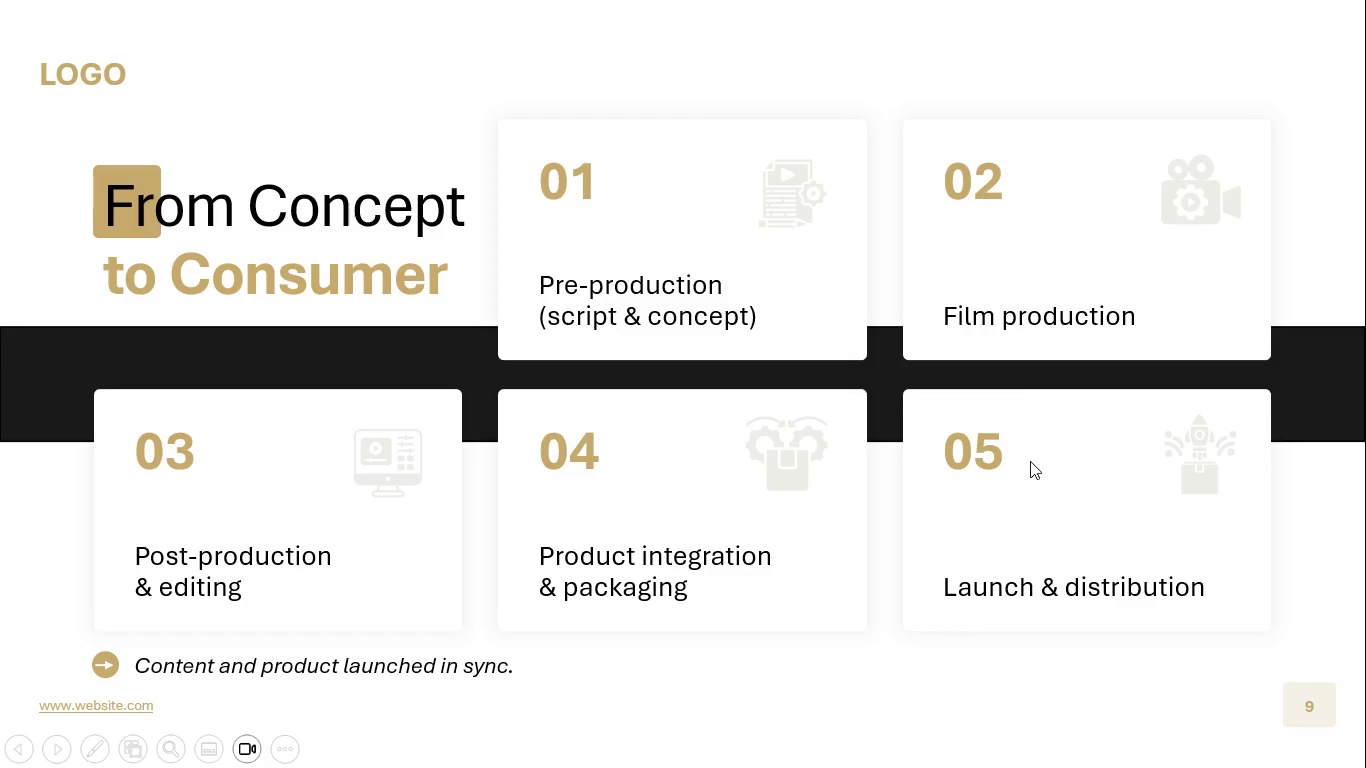 
wait(5.05)
 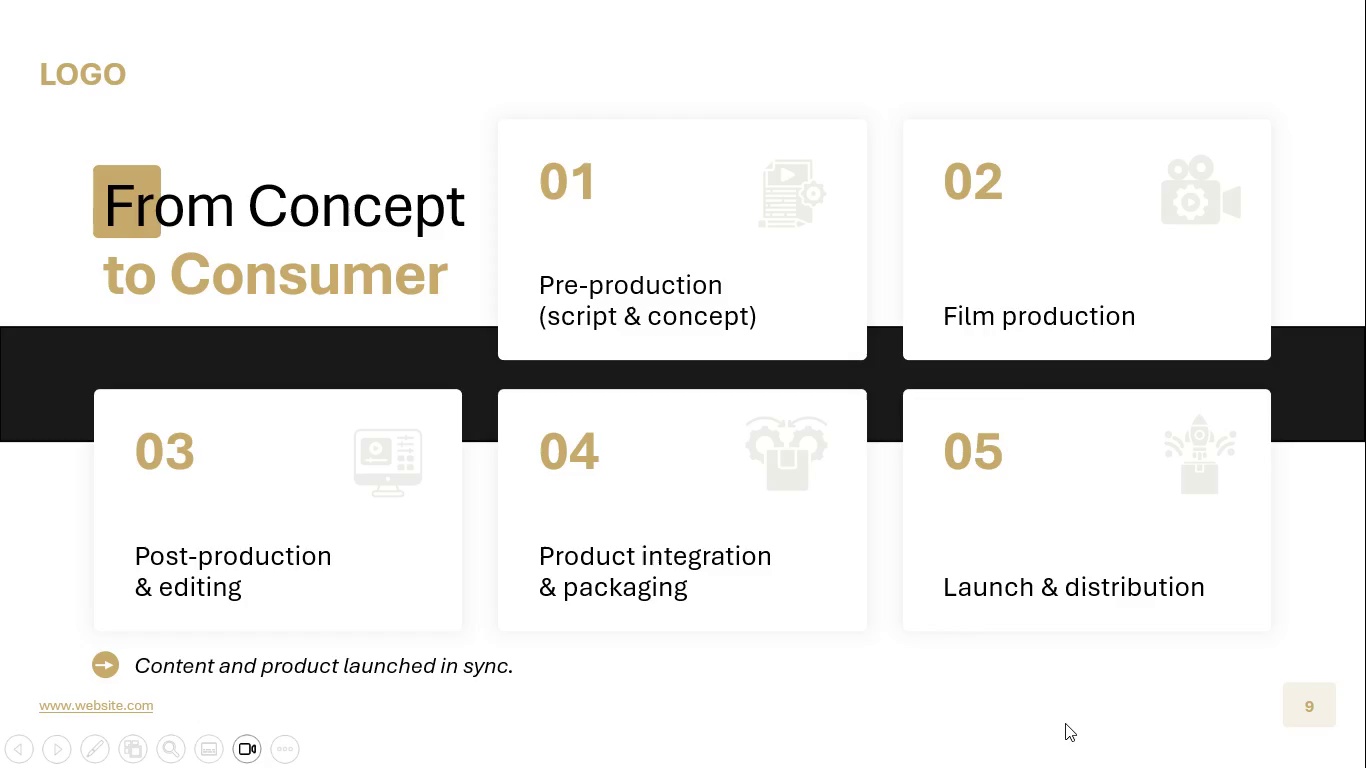 
key(Escape)
 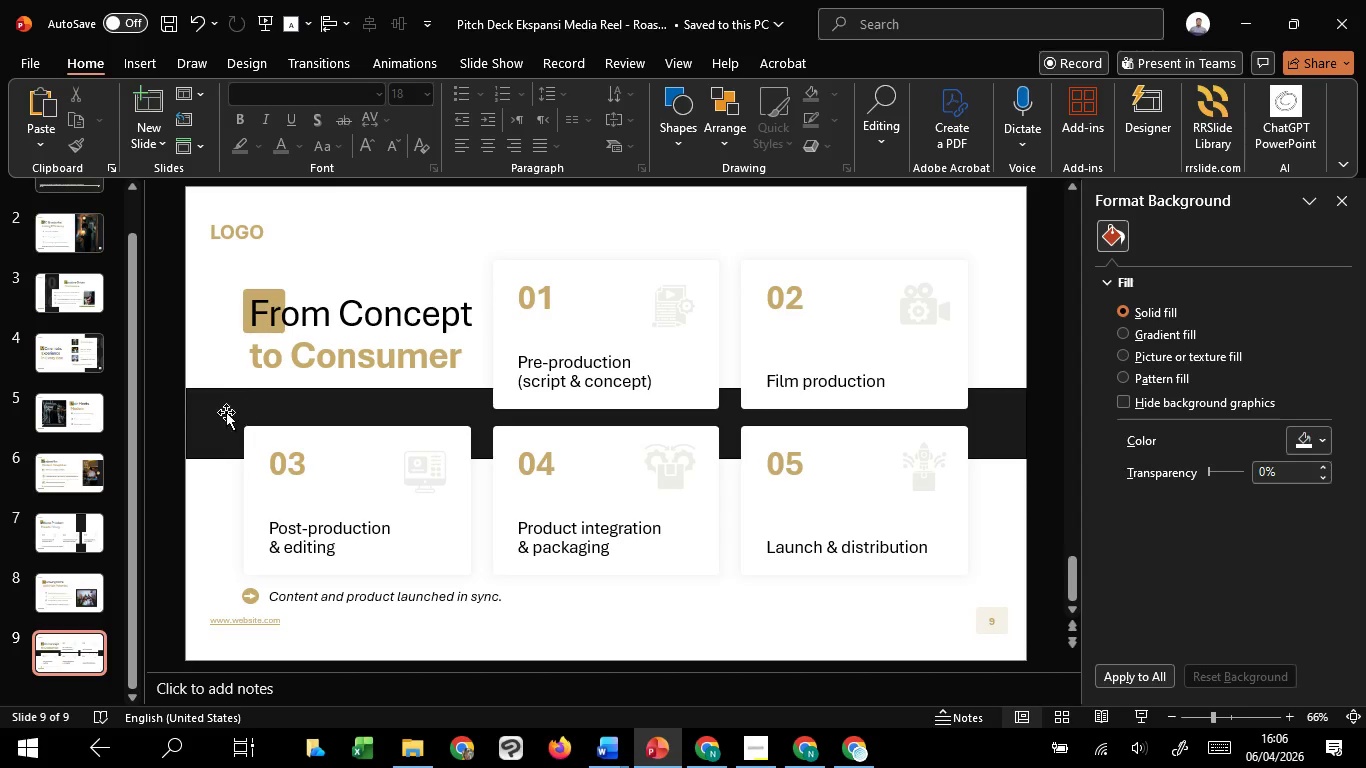 
left_click([226, 412])
 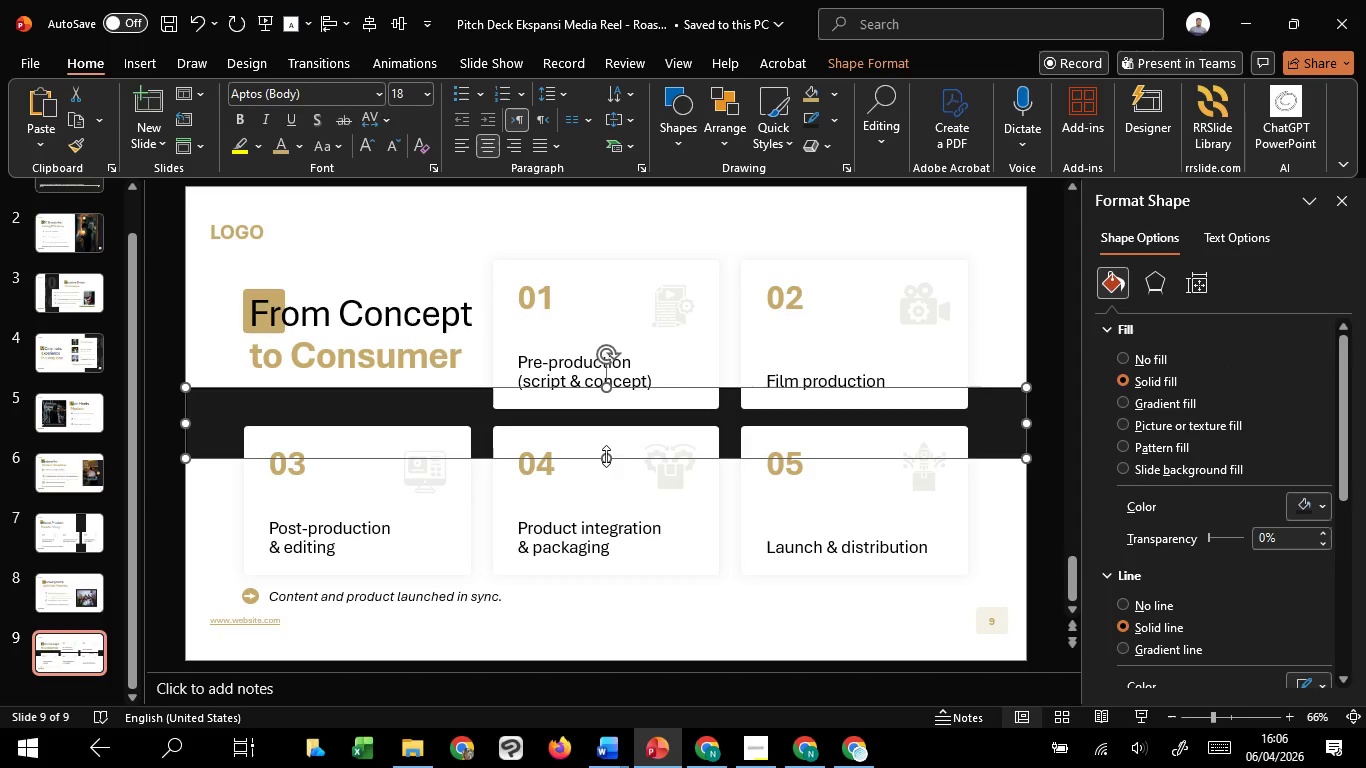 
left_click_drag(start_coordinate=[606, 456], to_coordinate=[610, 442])
 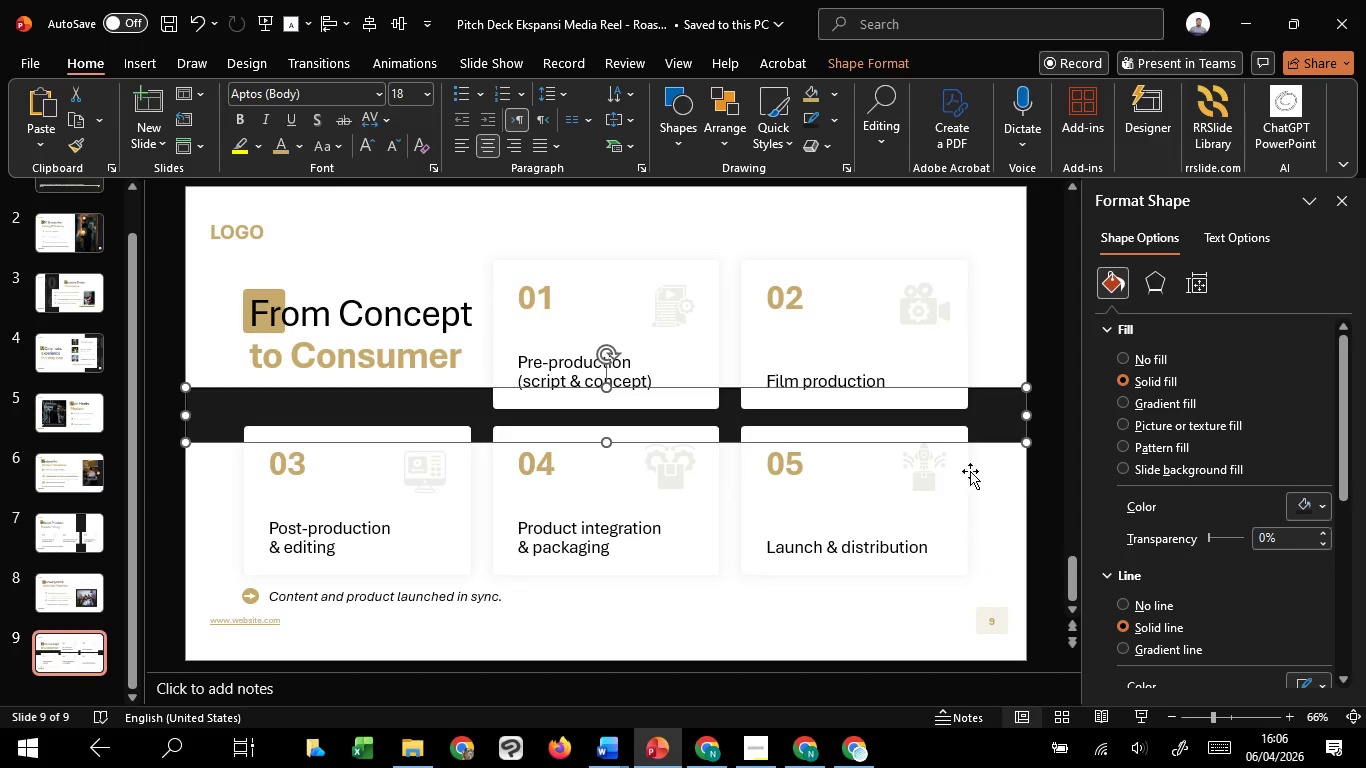 
left_click([973, 482])
 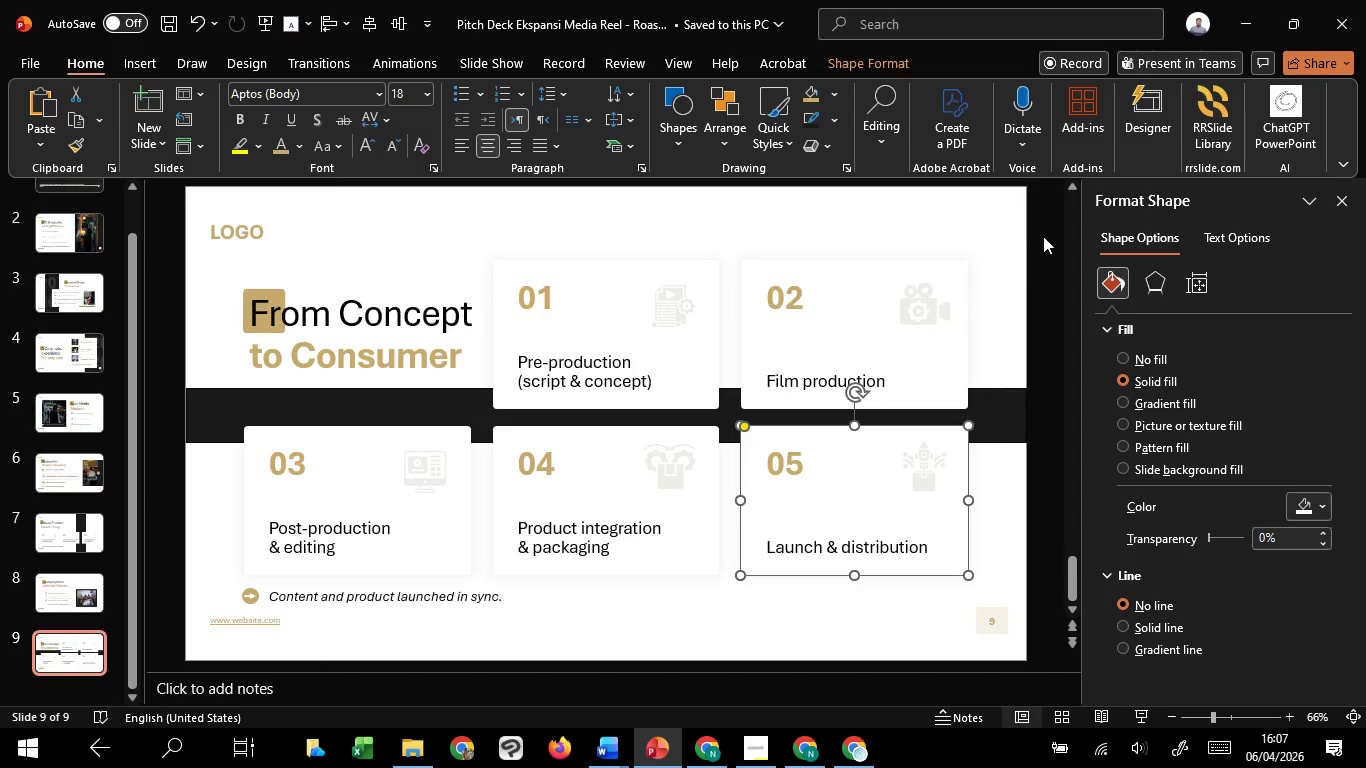 
left_click_drag(start_coordinate=[1045, 223], to_coordinate=[209, 574])
 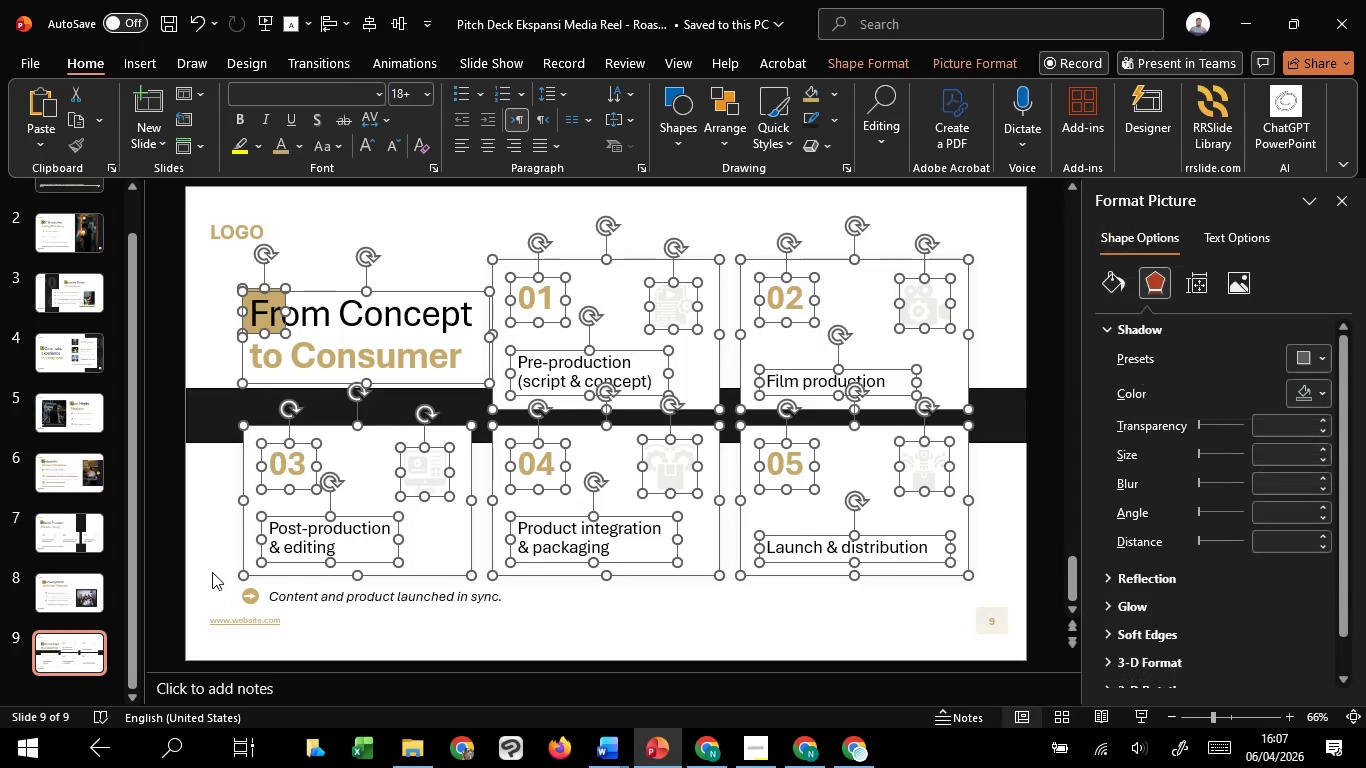 
key(Control+G)
 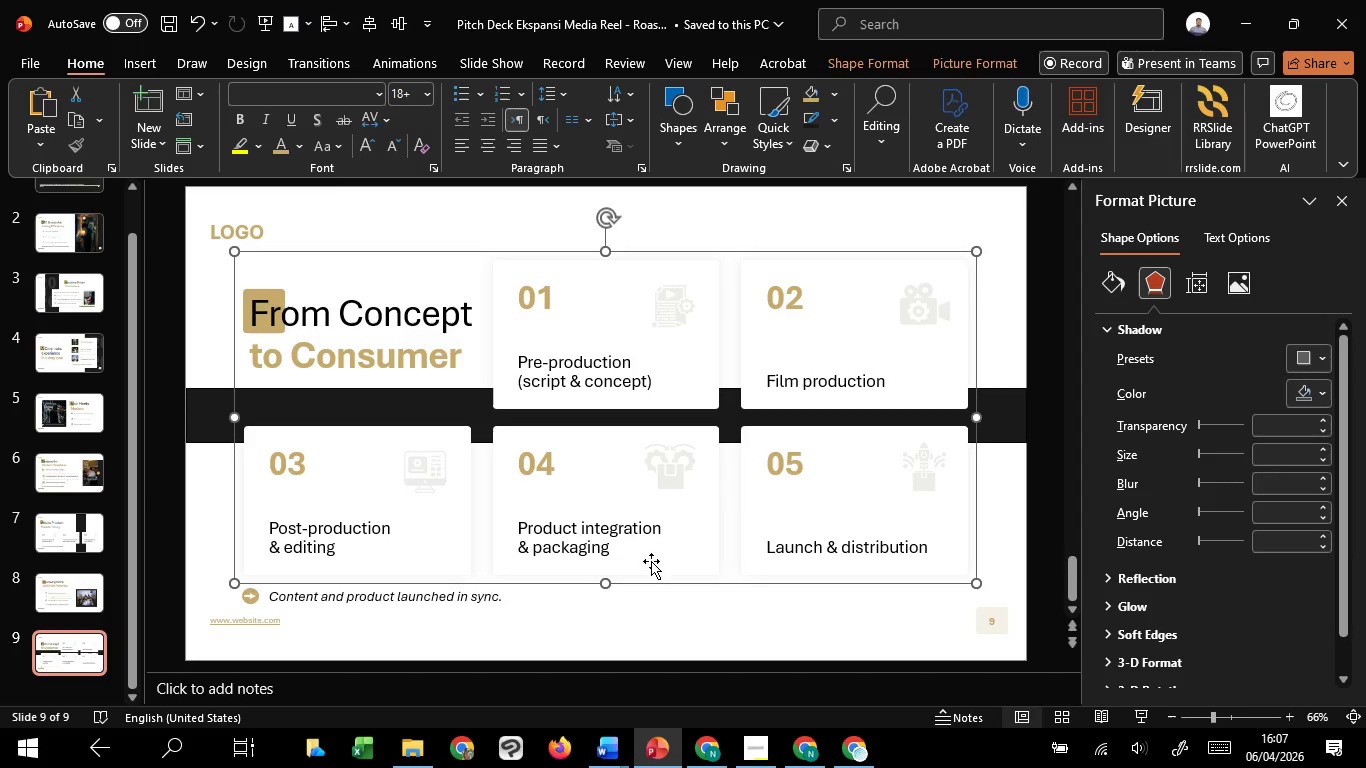 
hold_key(key=ShiftLeft, duration=1.52)
left_click([998, 396])
 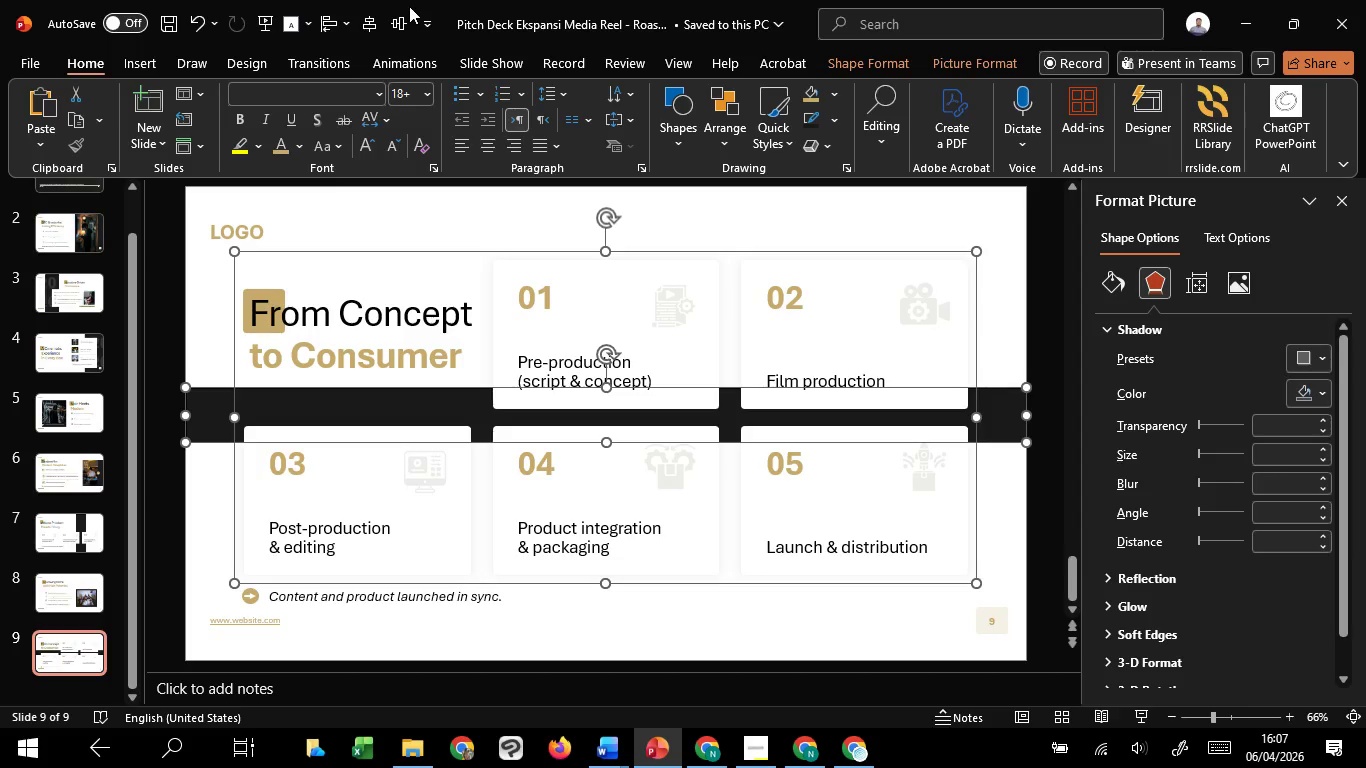 
left_click([408, 8])
 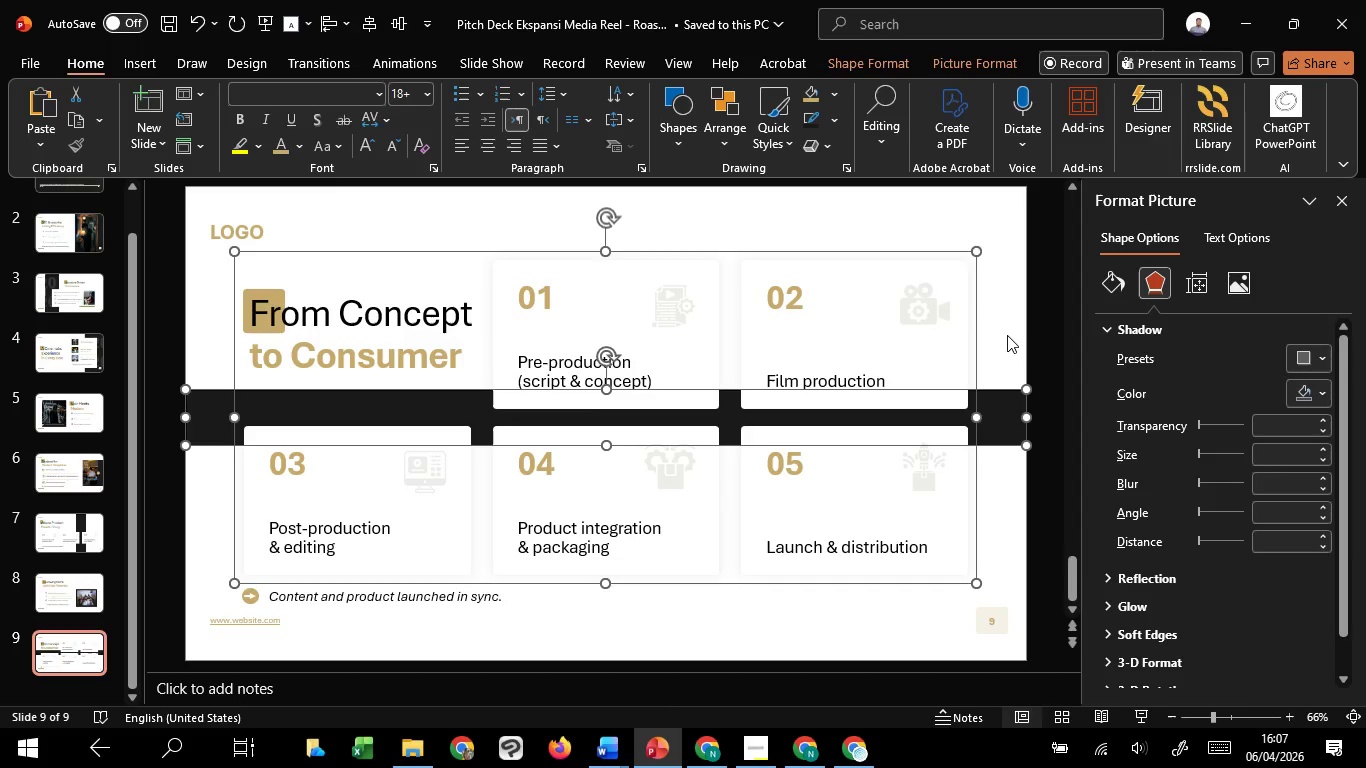 
left_click([1011, 335])
 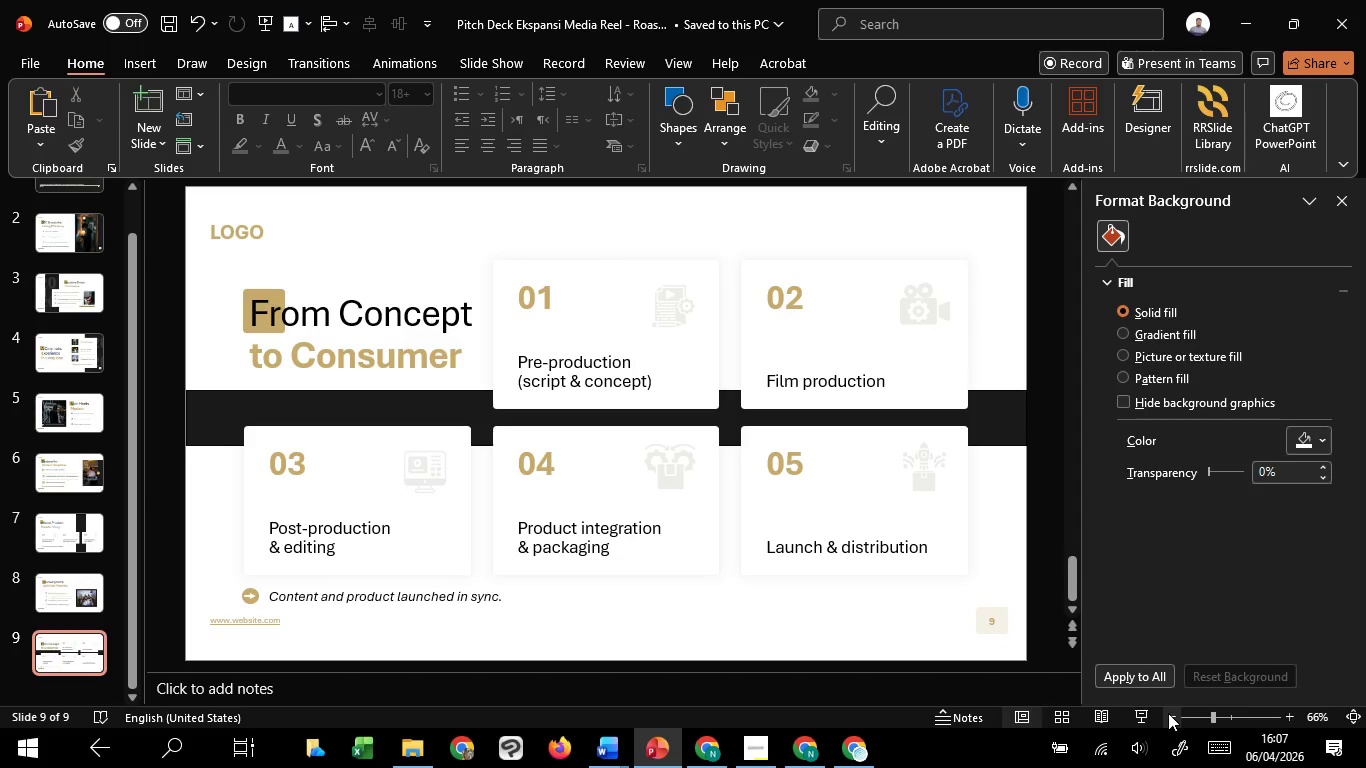 
left_click([1138, 716])
 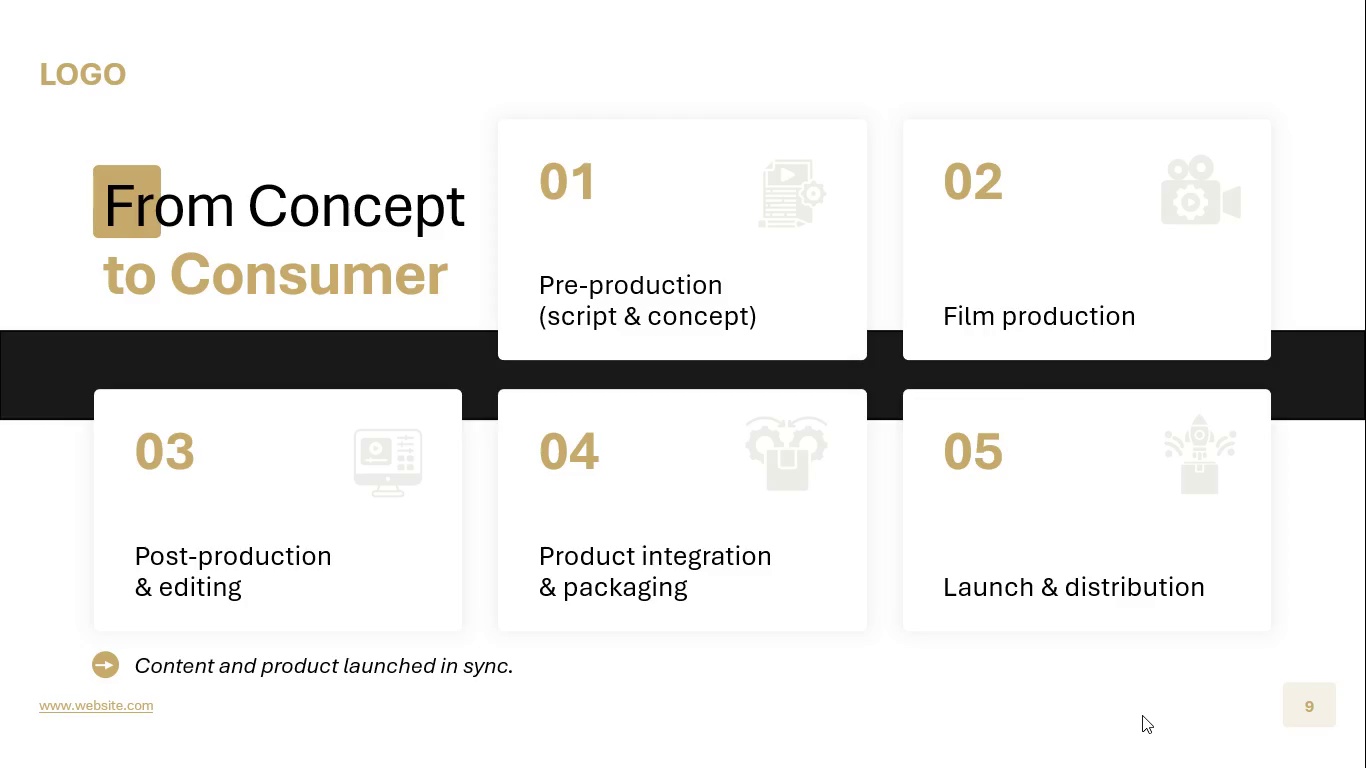 
wait(10.42)
 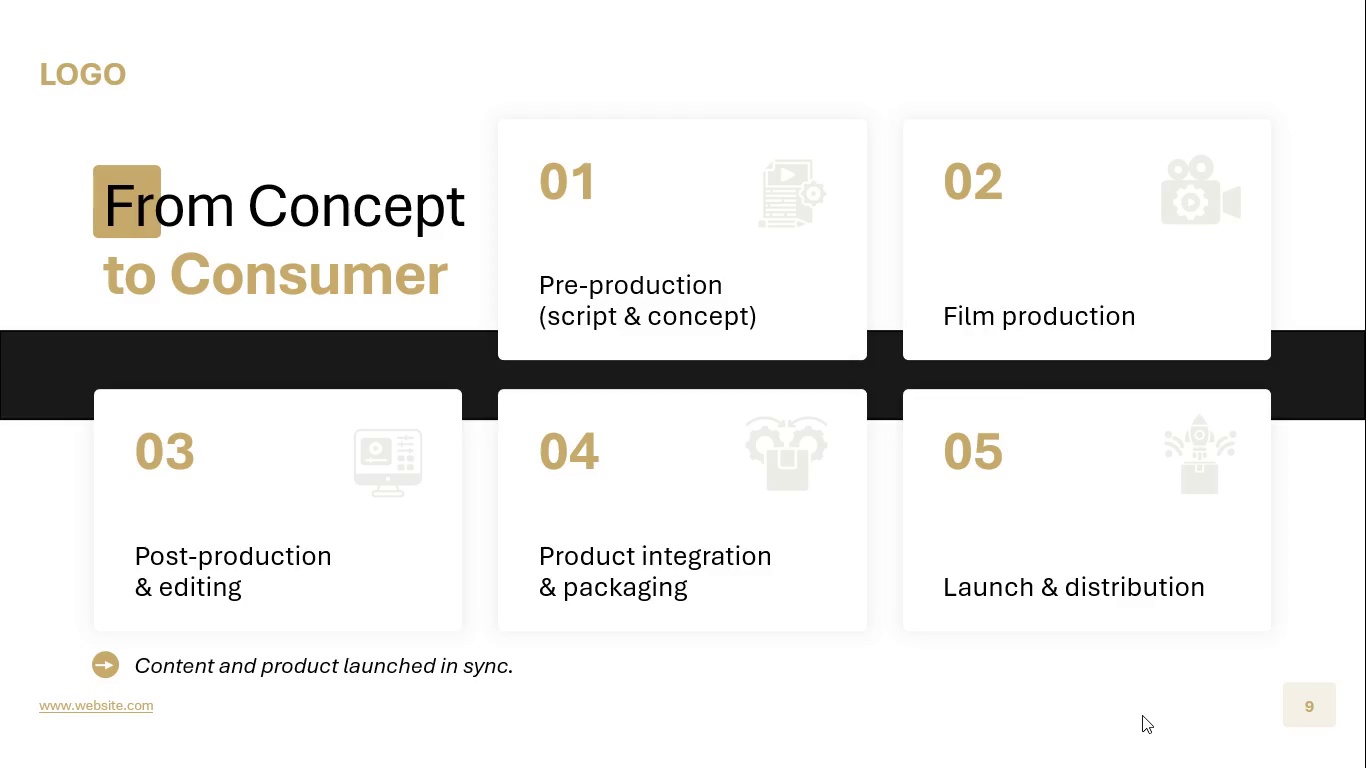 
scroll: coordinate [1142, 715], scroll_direction: up, amount: 1.0
 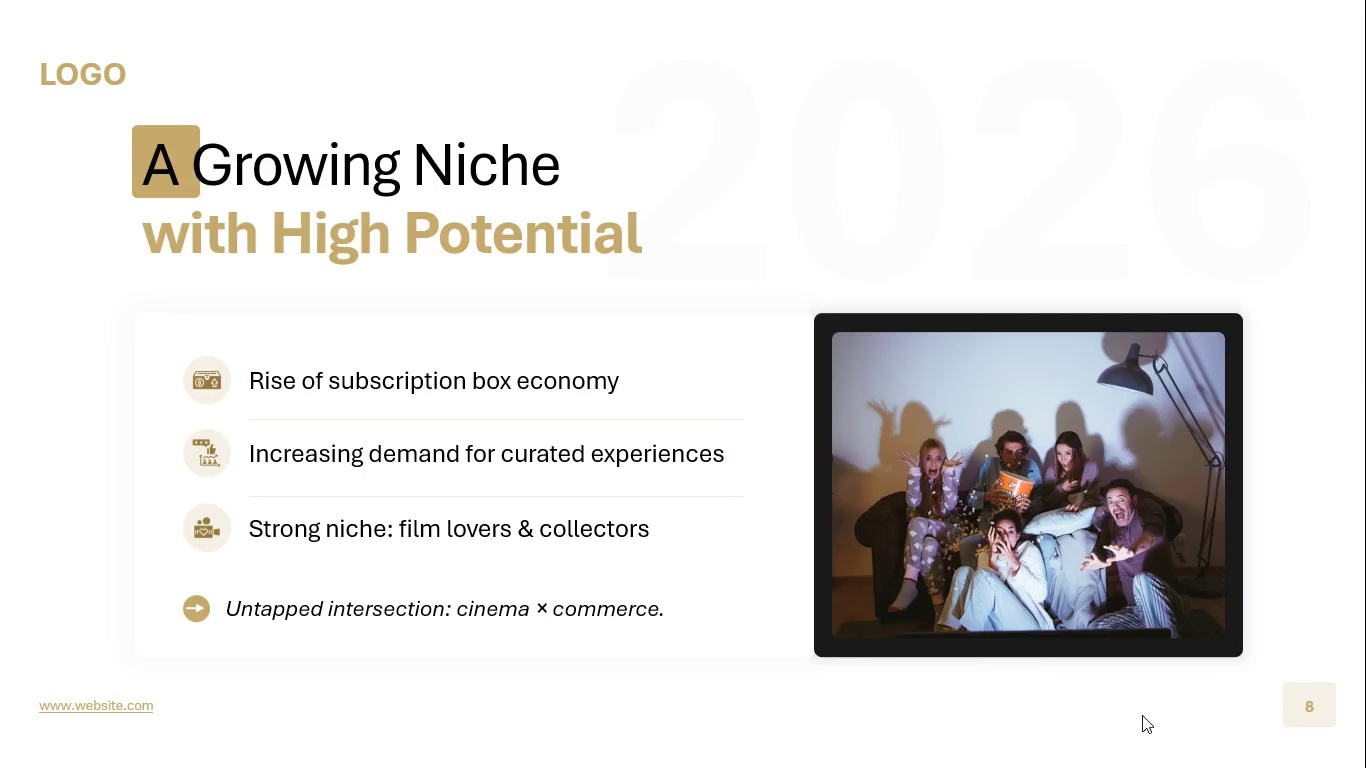 
scroll: coordinate [1142, 715], scroll_direction: down, amount: 1.0
 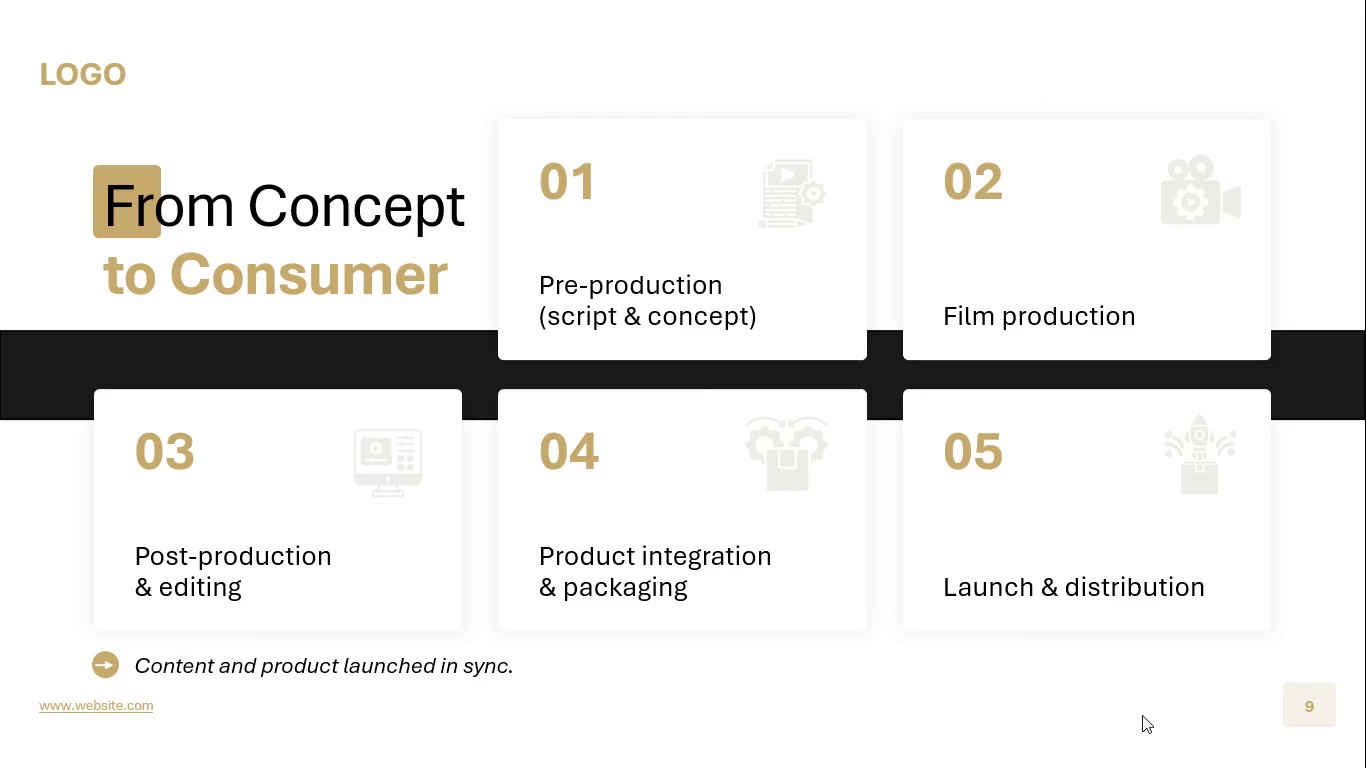 
key(Escape)
 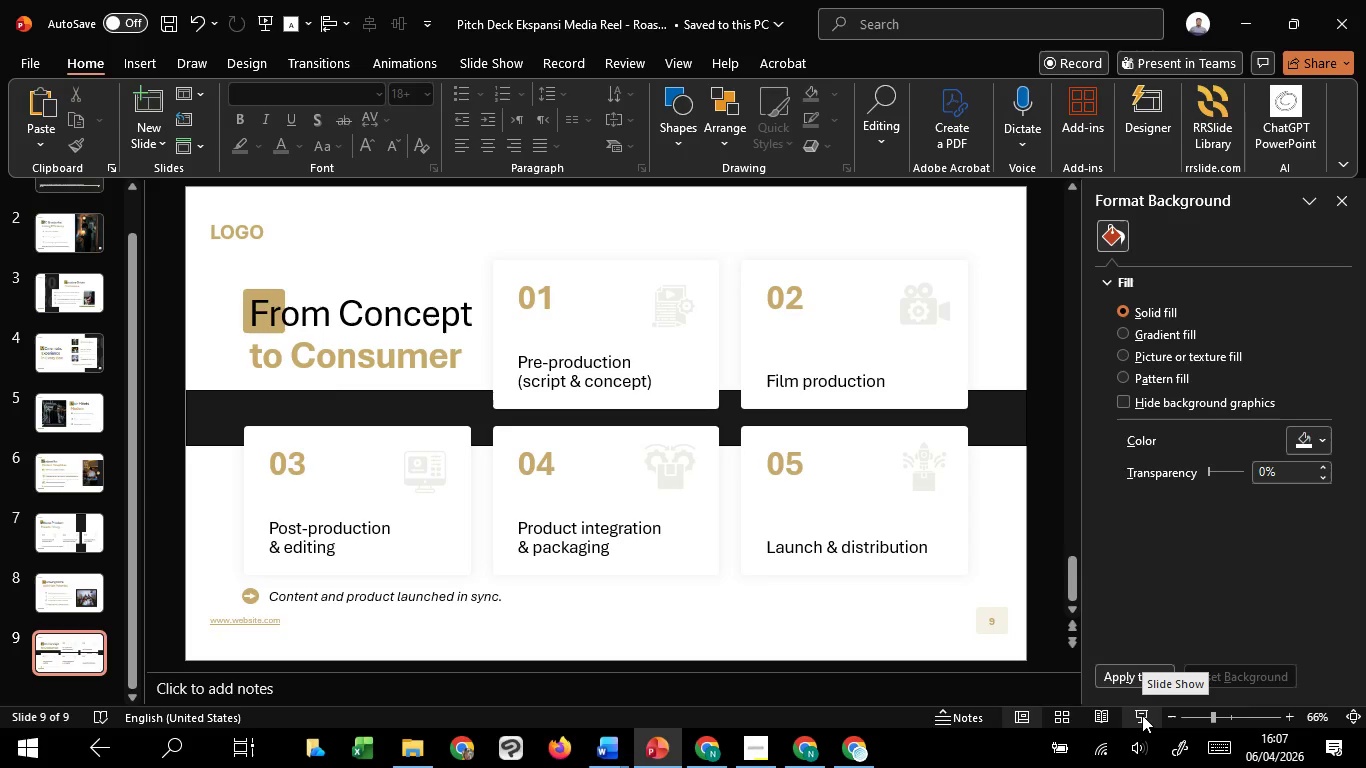 
scroll: coordinate [1142, 715], scroll_direction: up, amount: 1.0
 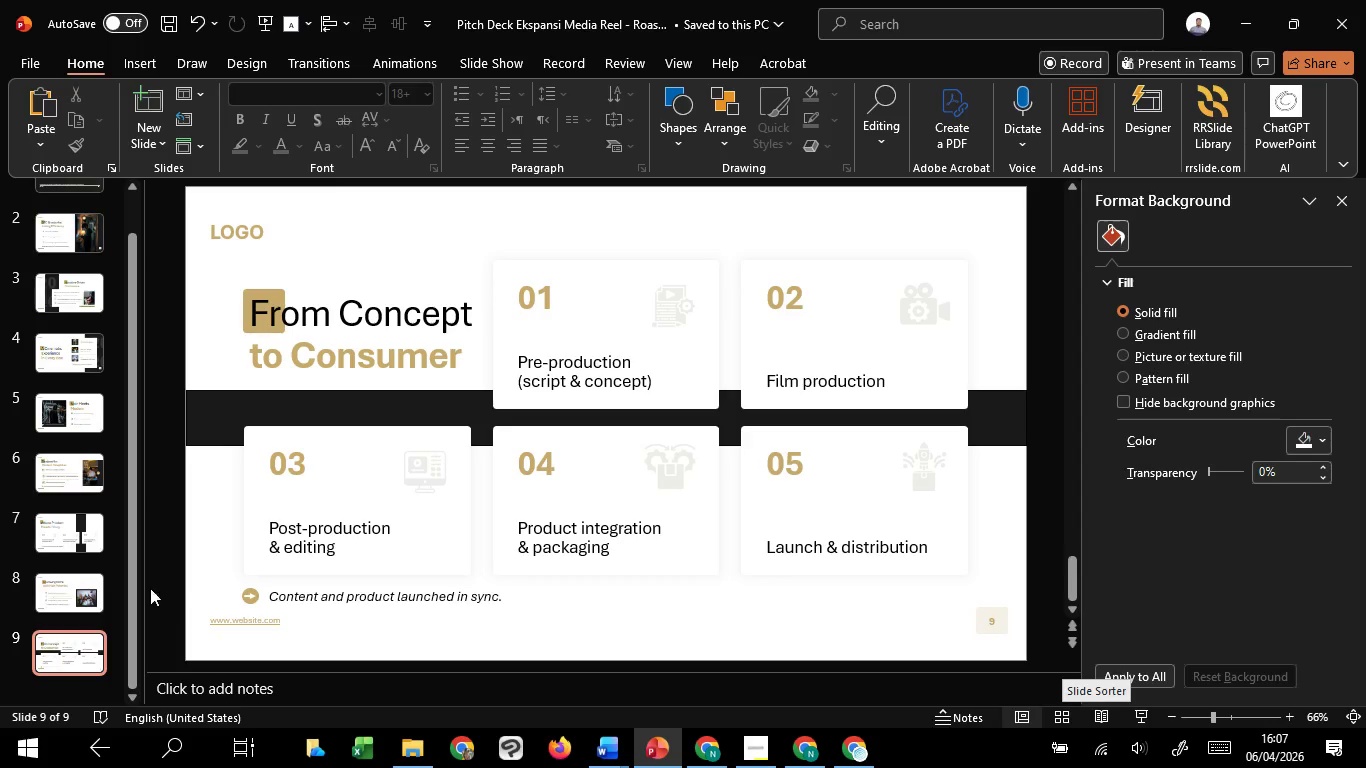 
left_click([64, 583])
 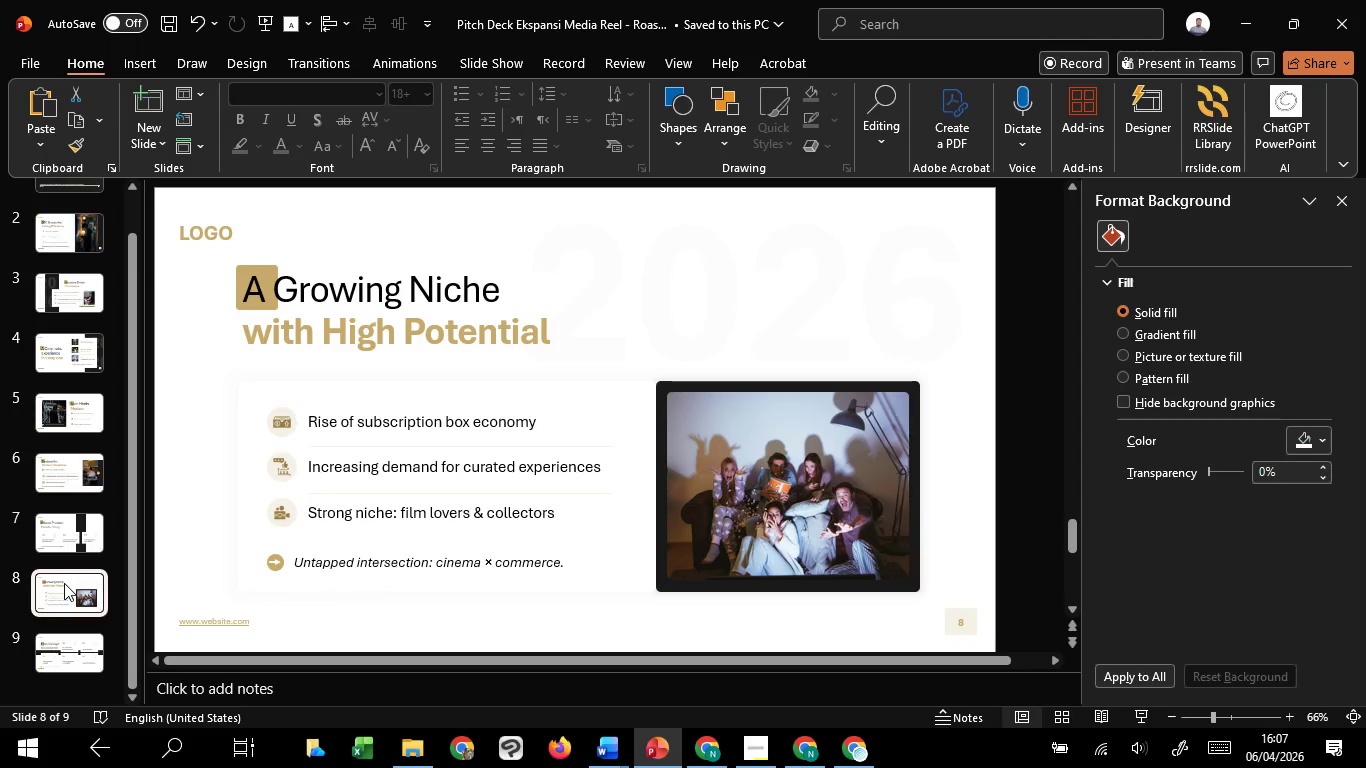 
wait(16.95)
 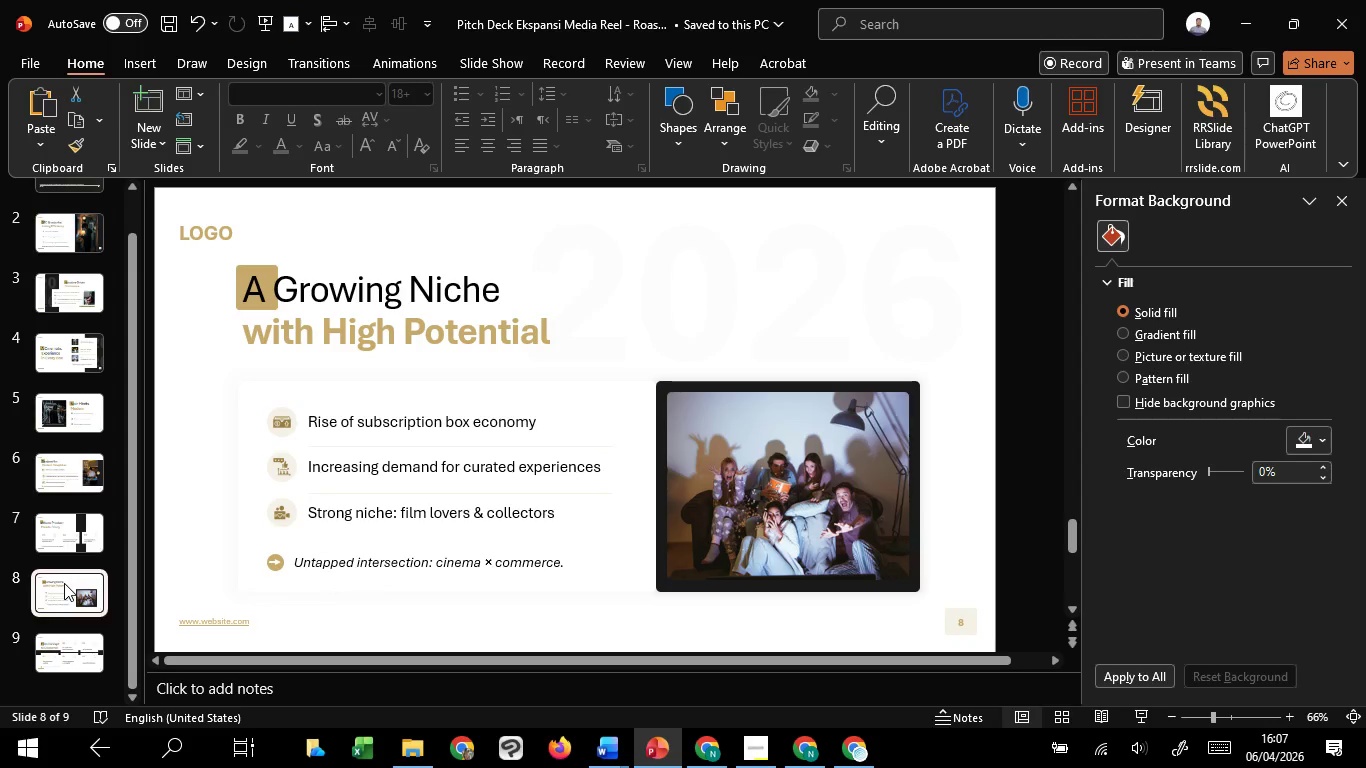 
left_click([81, 657])
 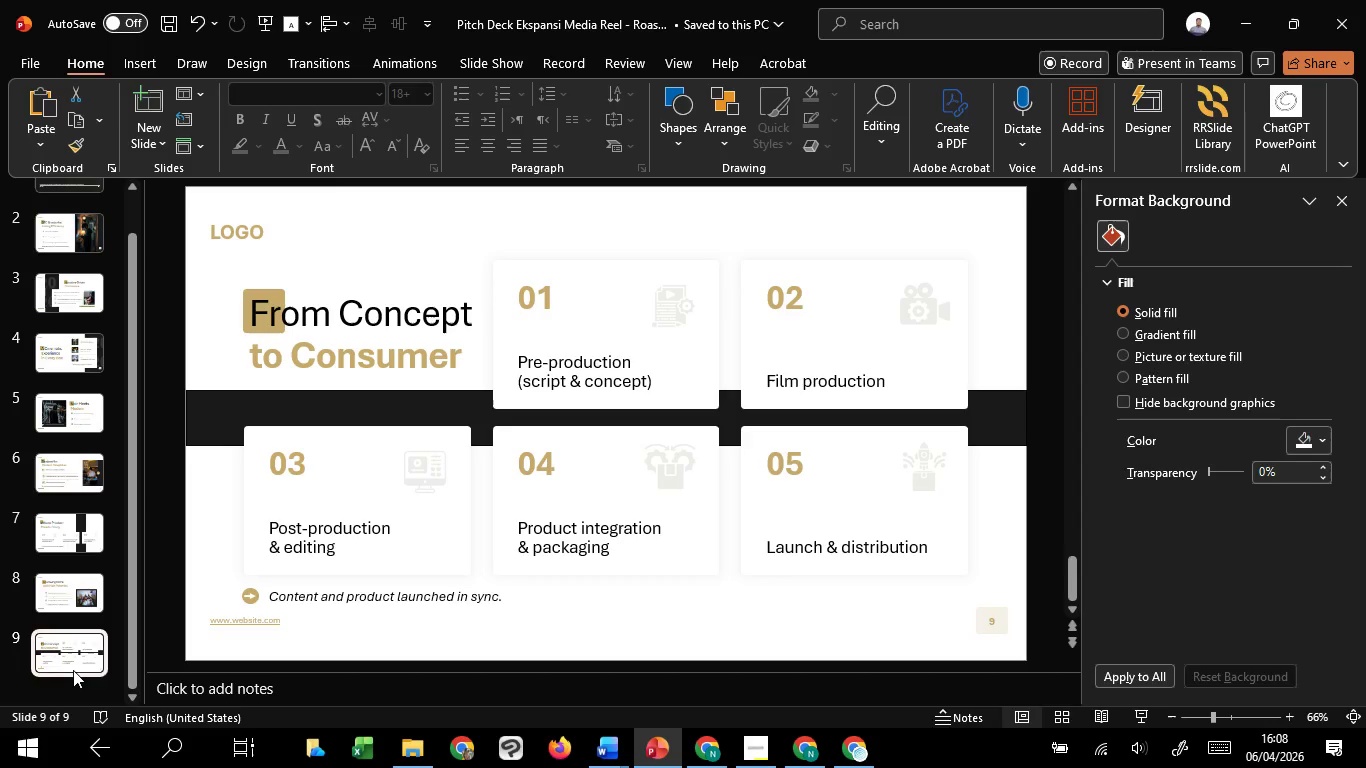 
wait(28.64)
 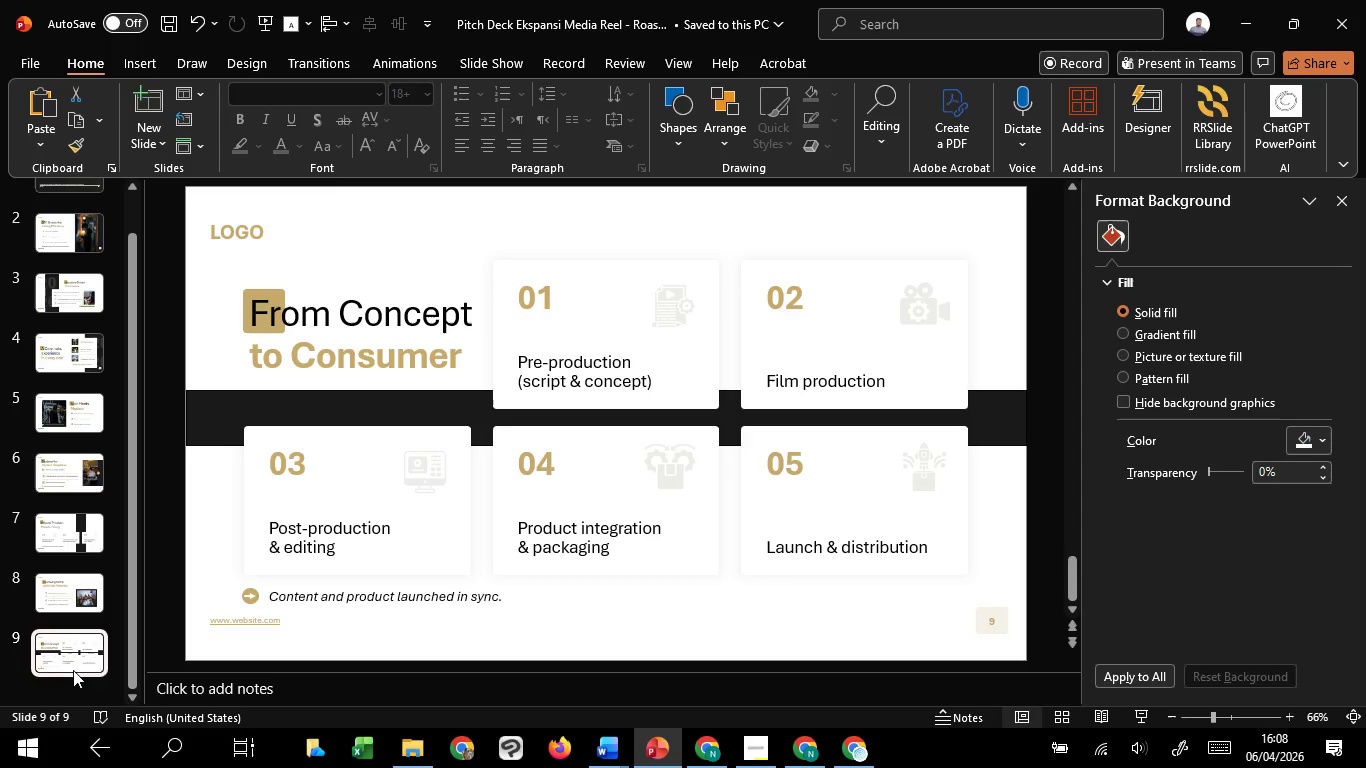 
scroll: coordinate [945, 506], scroll_direction: up, amount: 6.0
 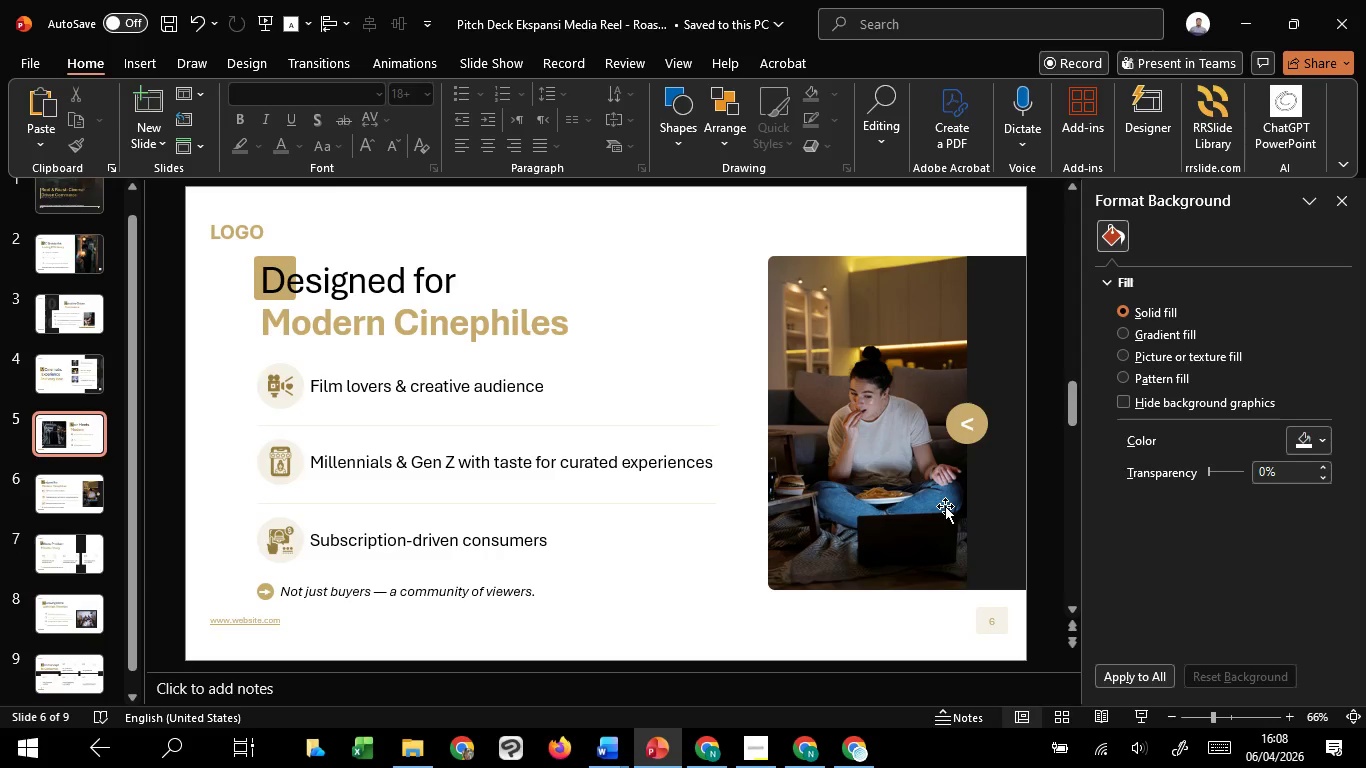 
scroll: coordinate [945, 506], scroll_direction: down, amount: 4.0
 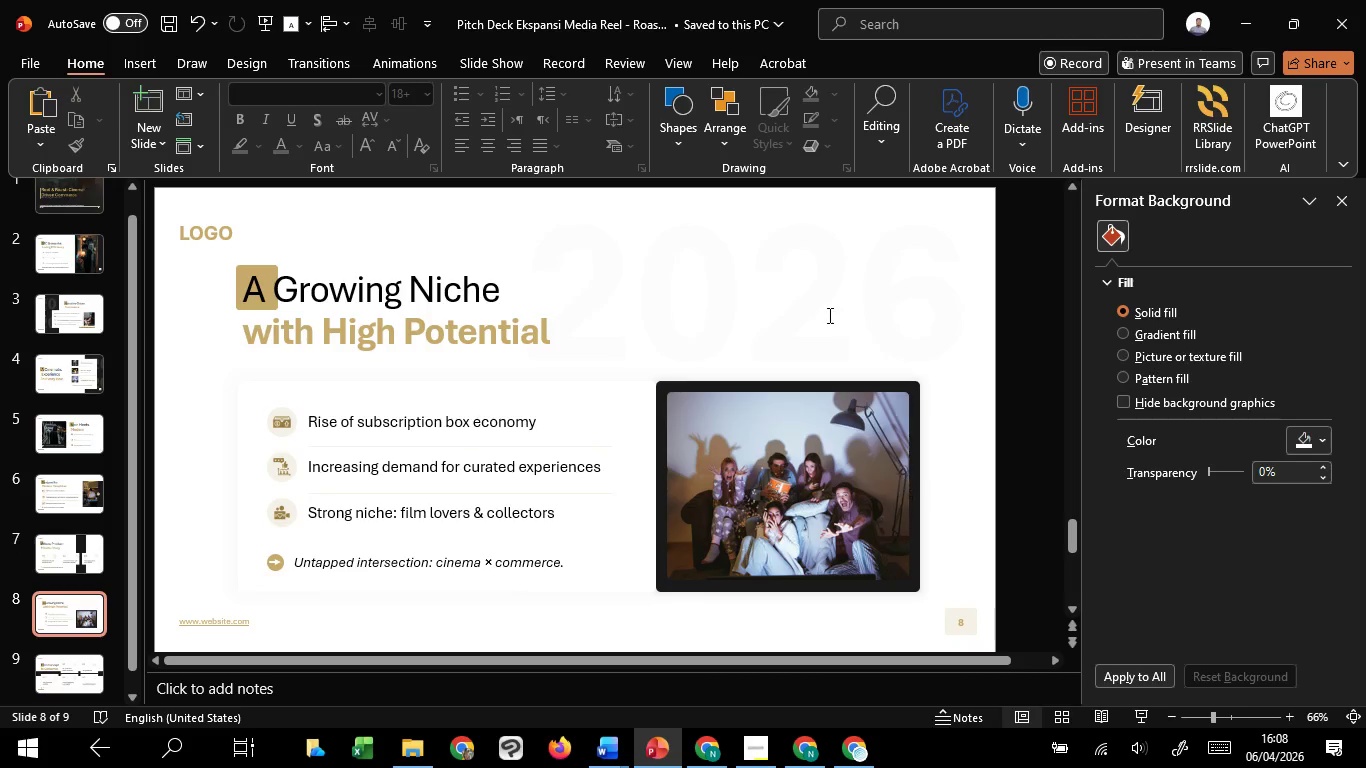 
left_click([778, 224])
 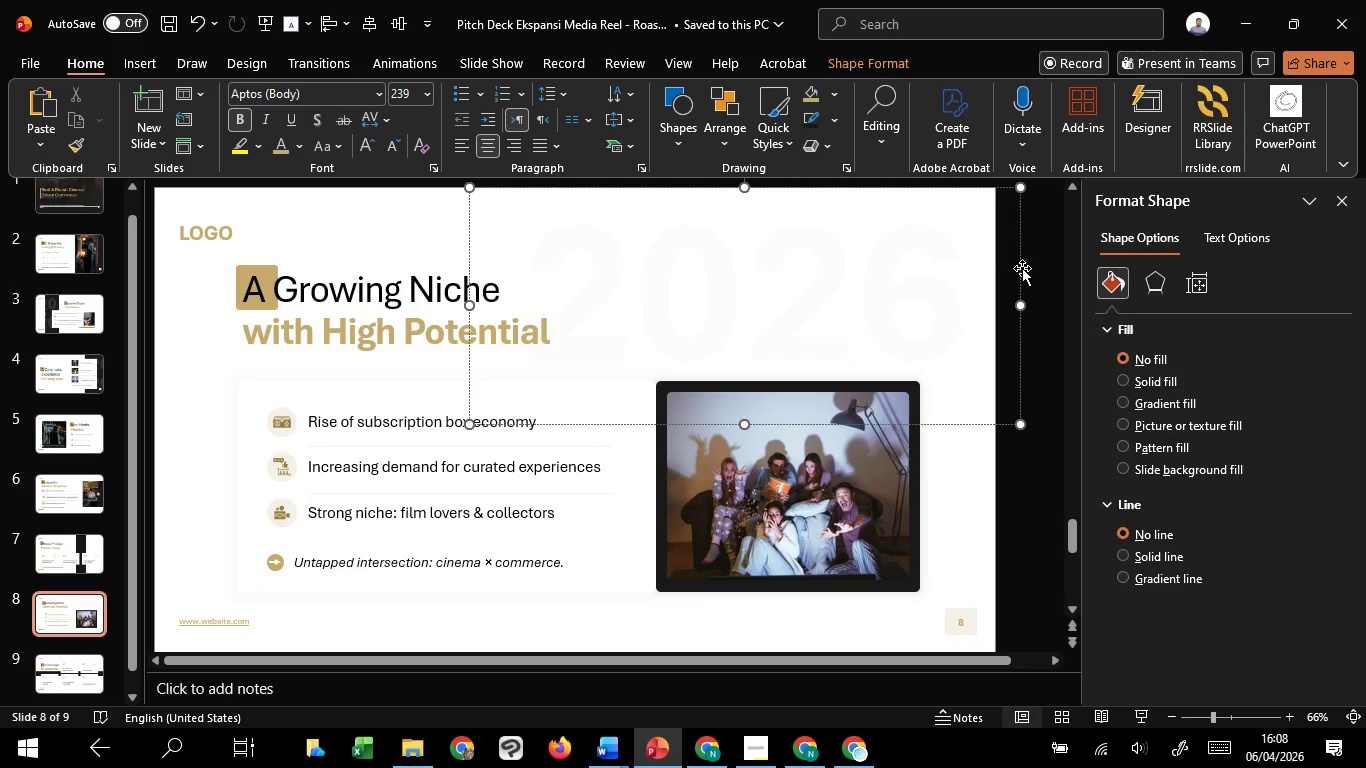 
left_click([1021, 268])
 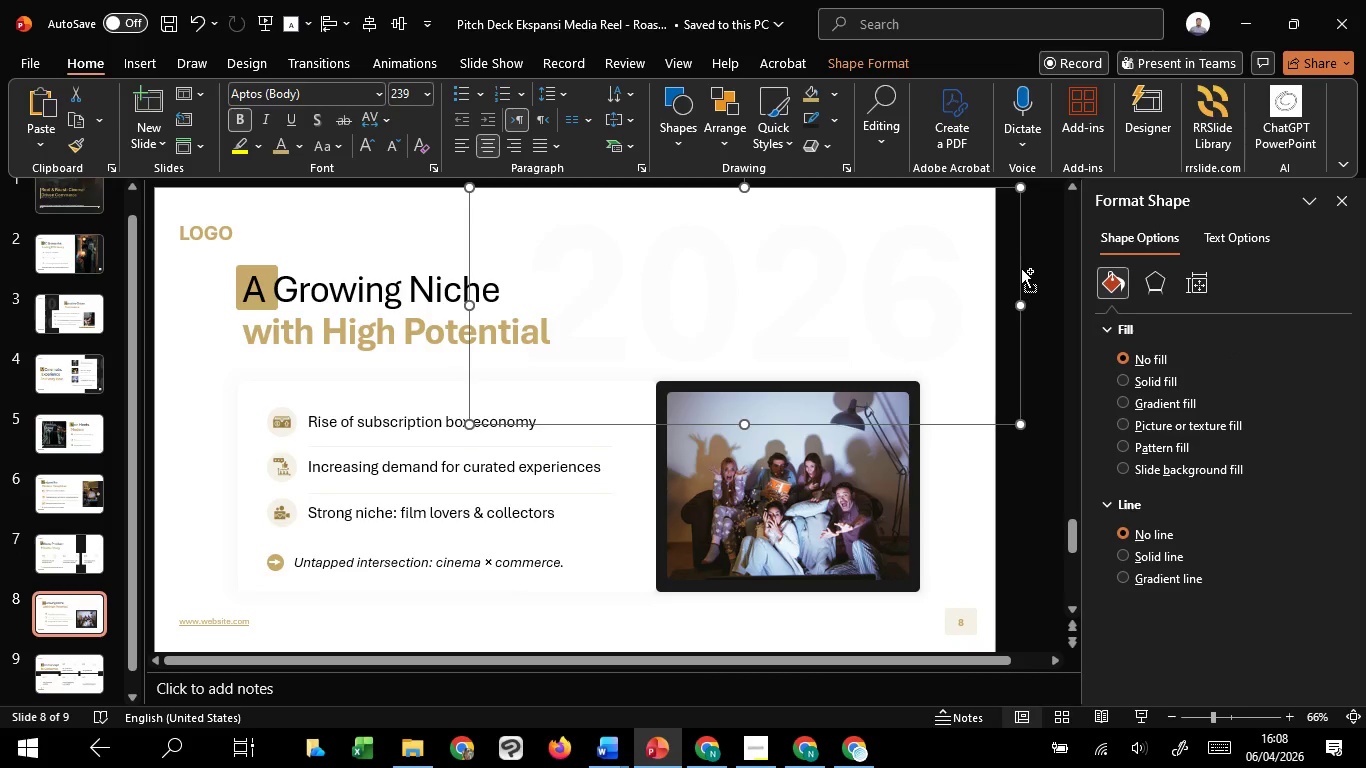 
key(Control+C)
 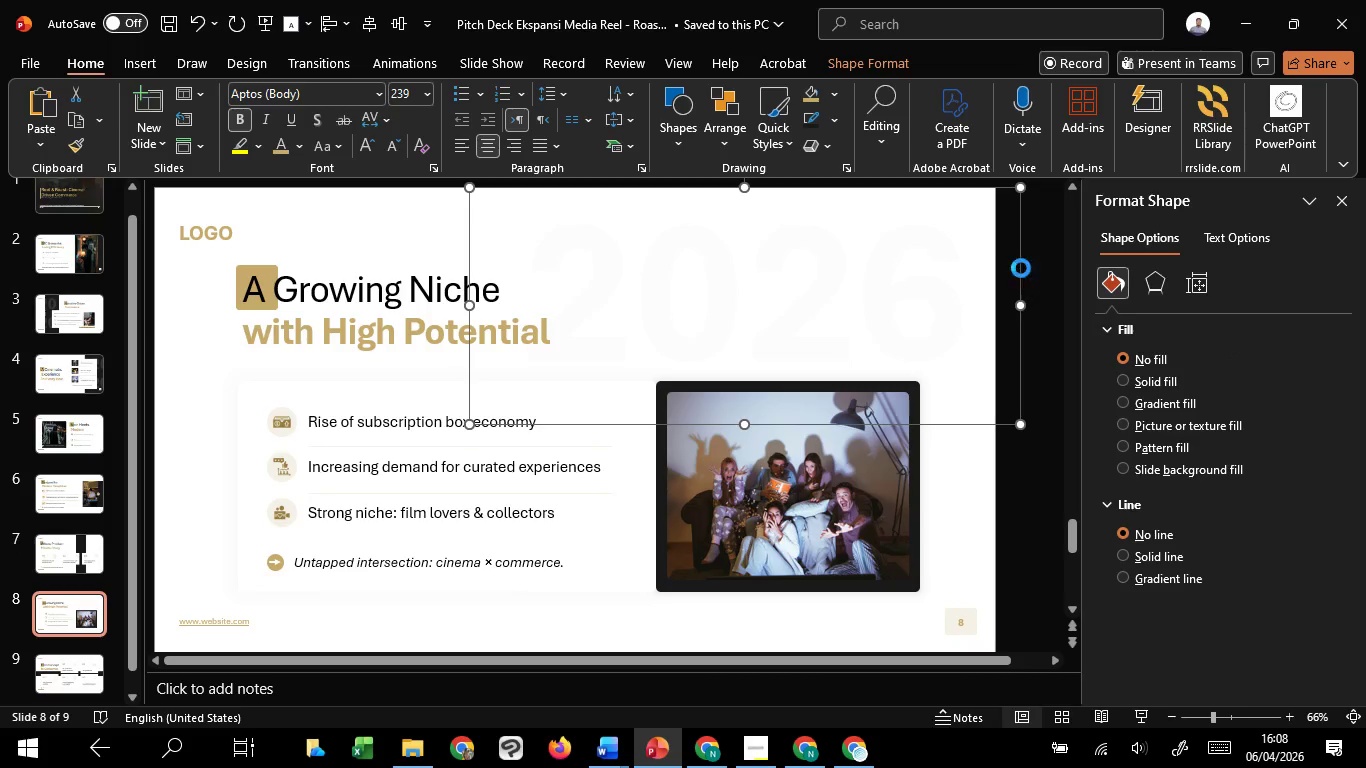 
key(Control+C)
 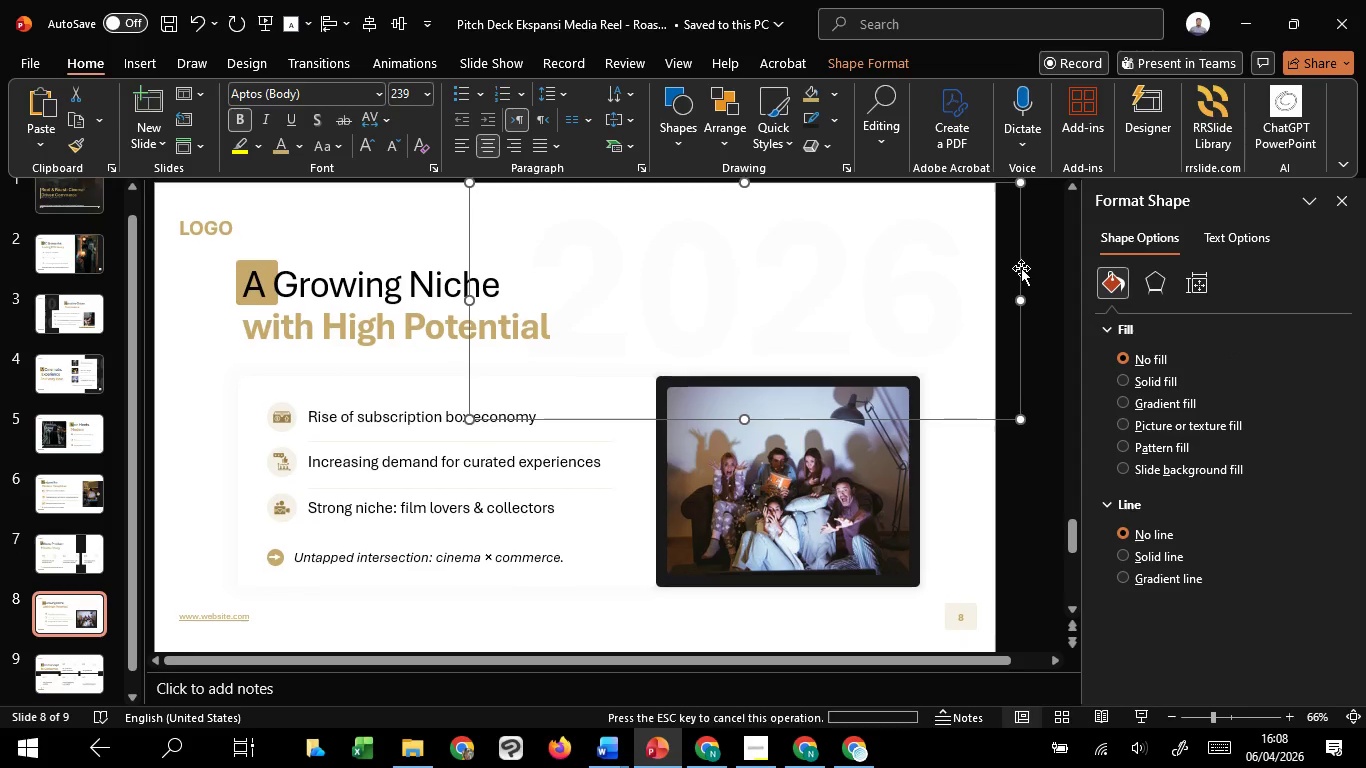 
scroll: coordinate [1021, 268], scroll_direction: down, amount: 2.0
 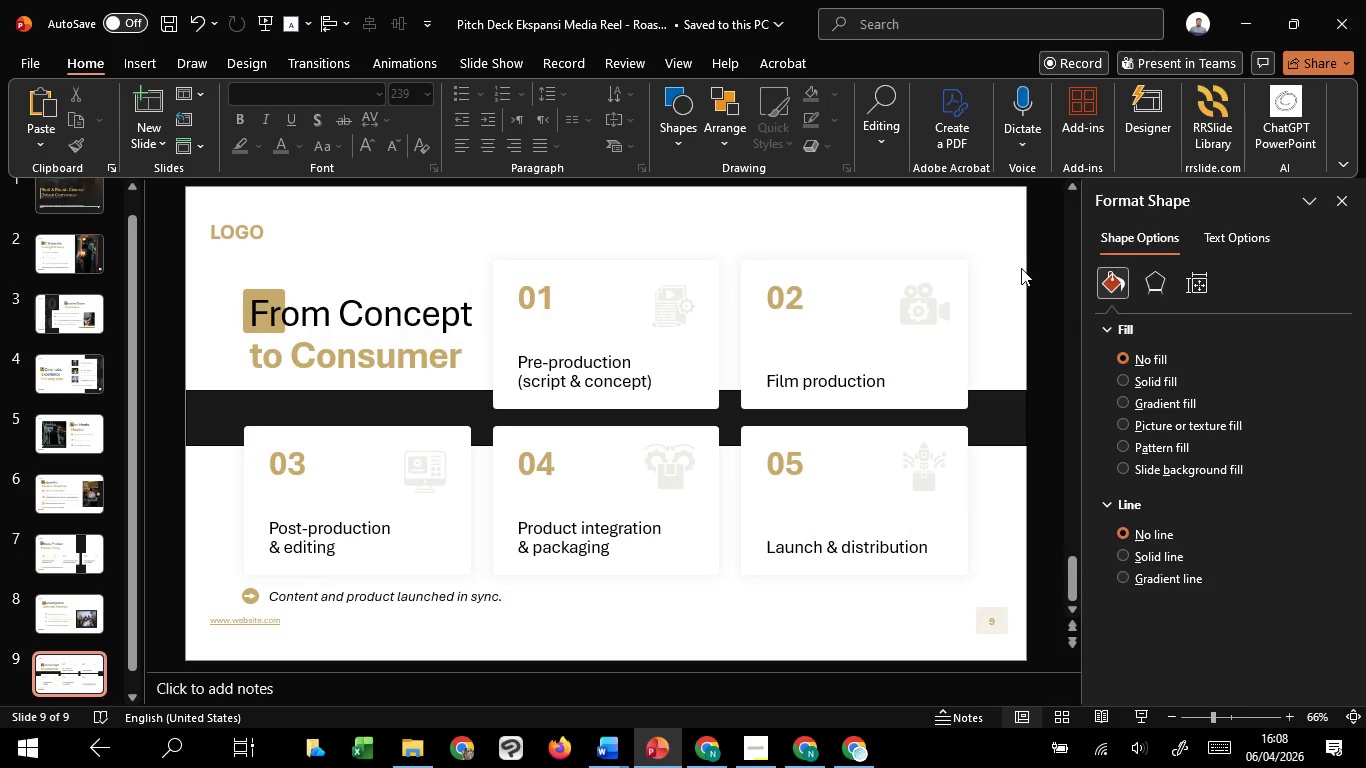 
key(Control+V)
 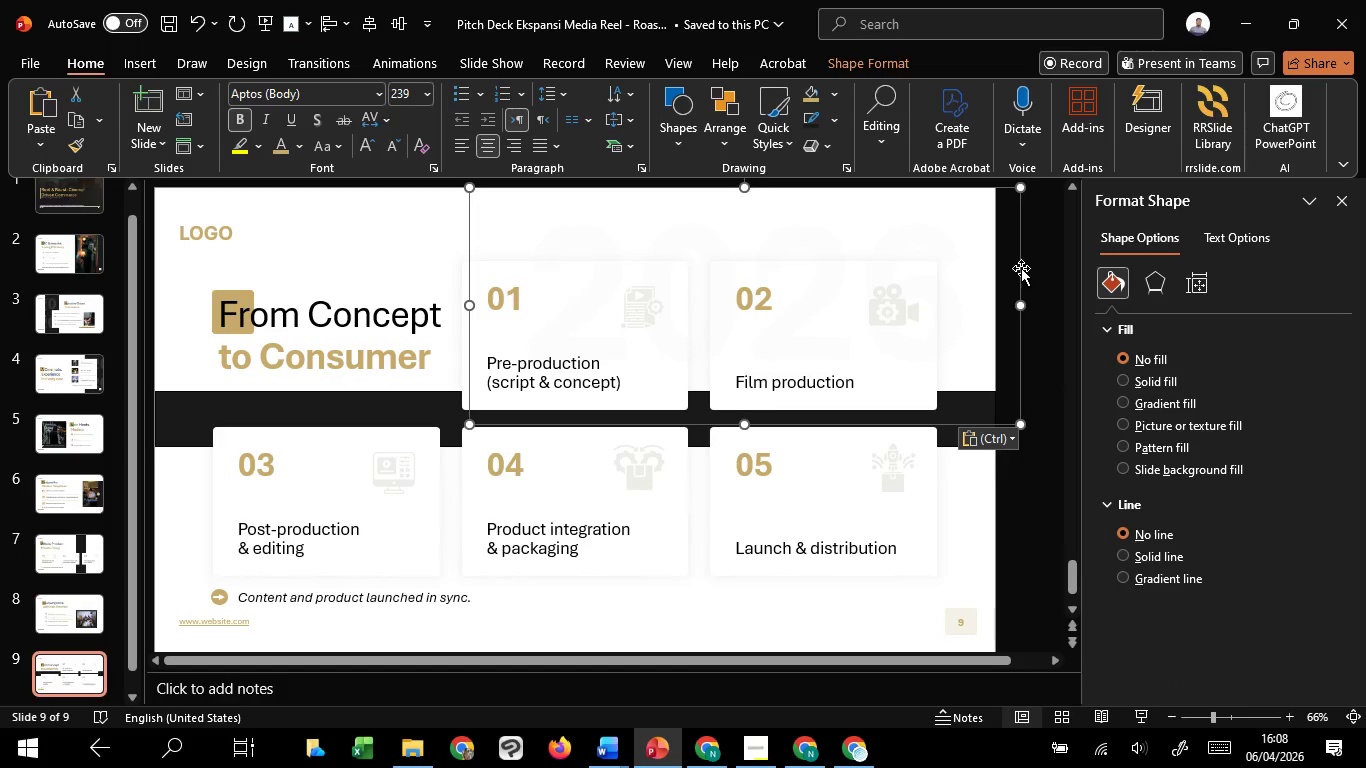 
right_click([1016, 267])
 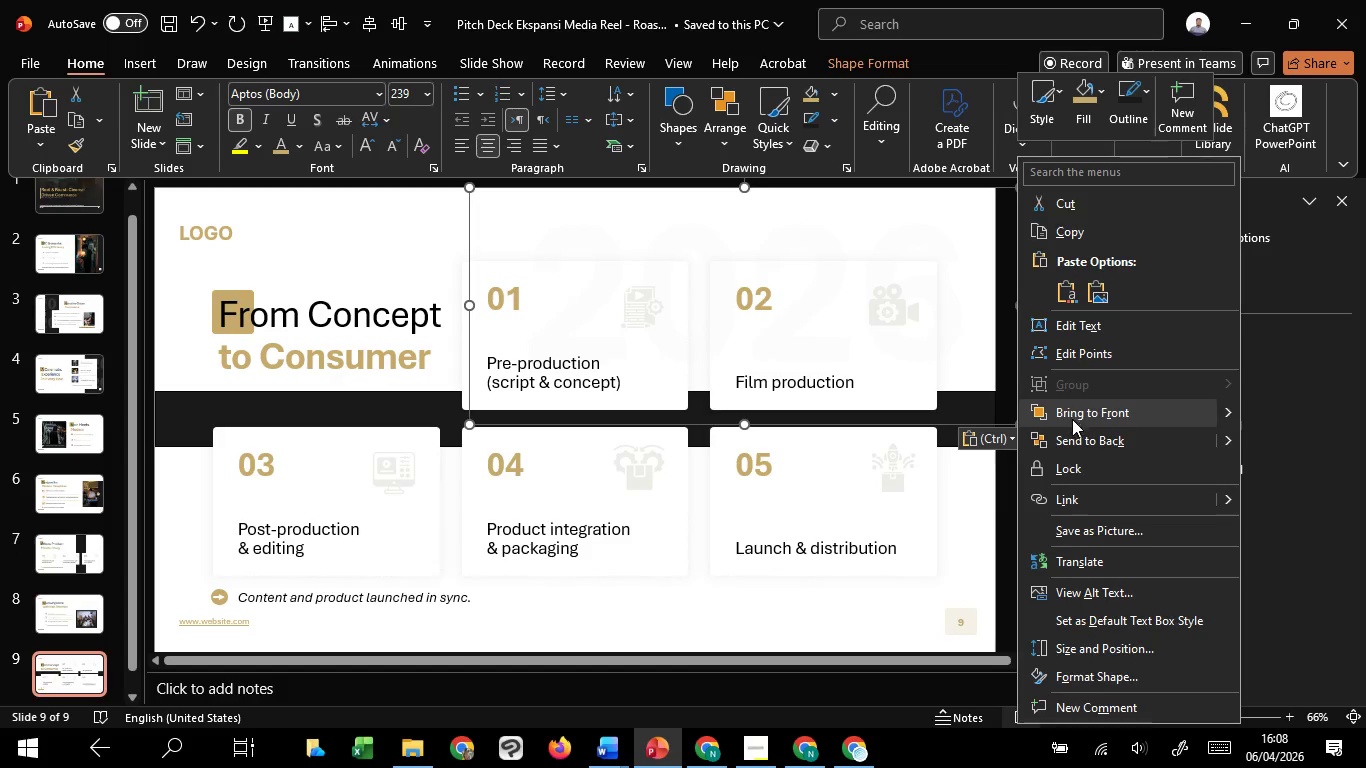 
left_click([1072, 433])
 